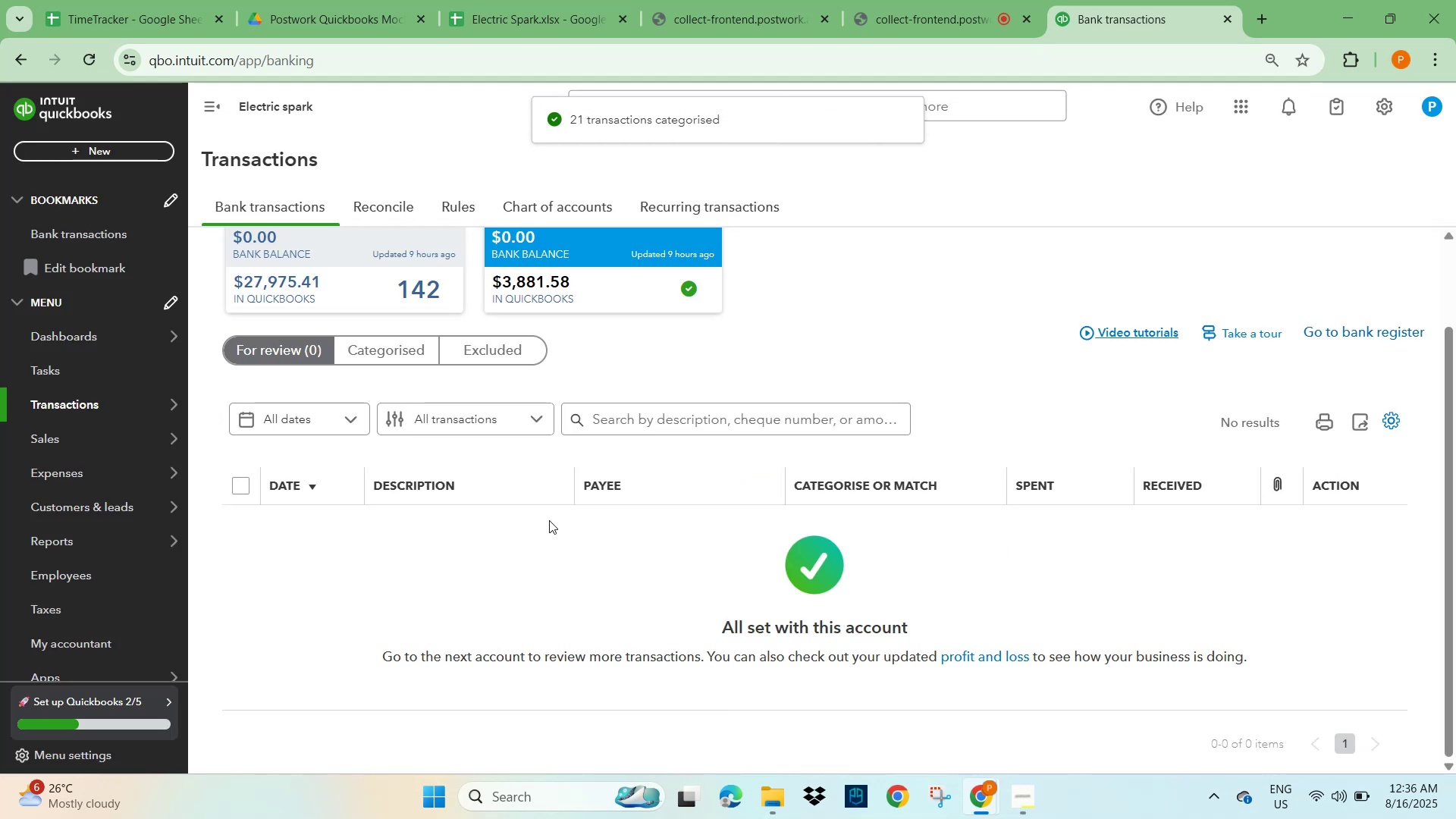 
wait(6.26)
 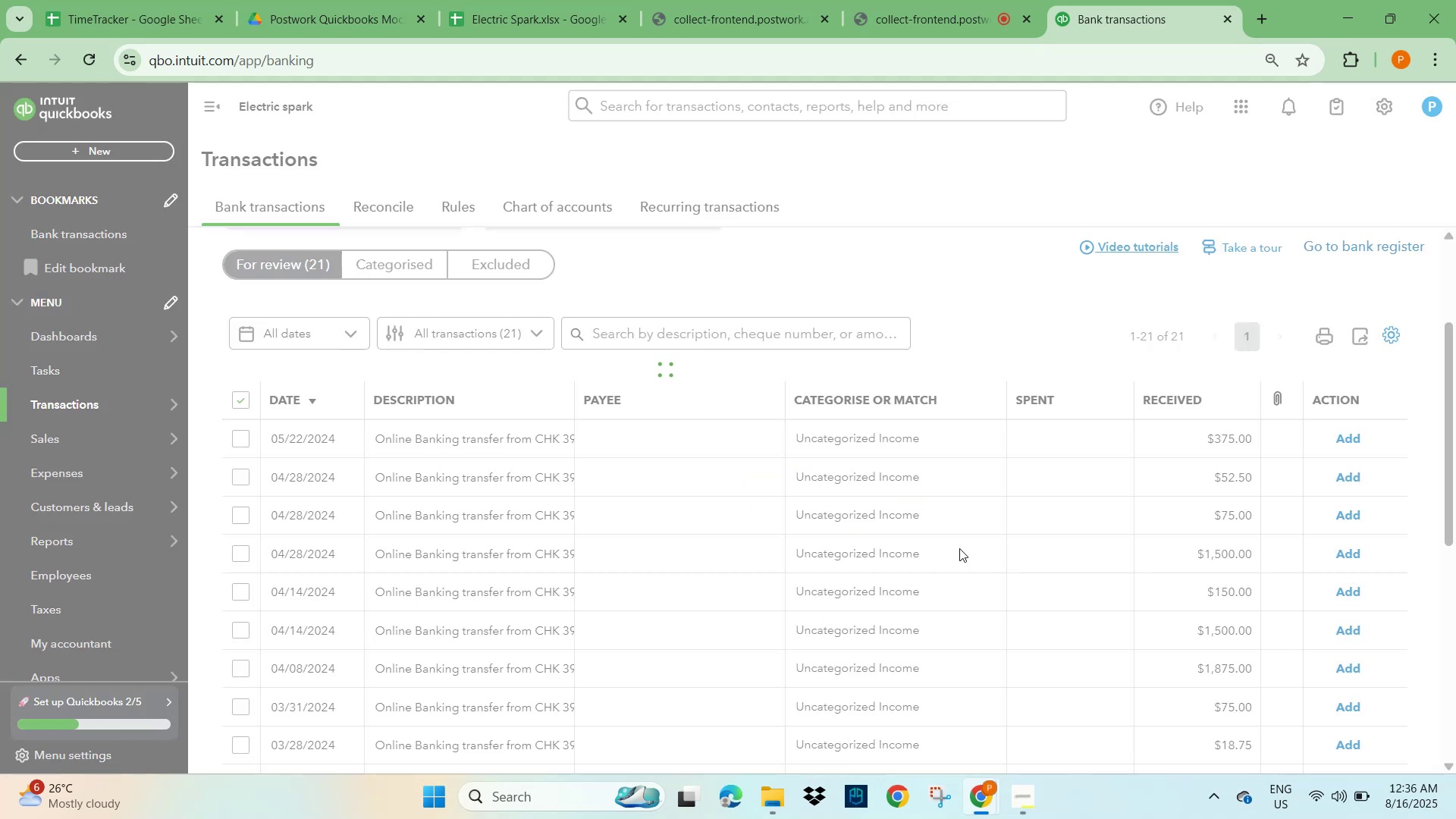 
left_click([491, 17])
 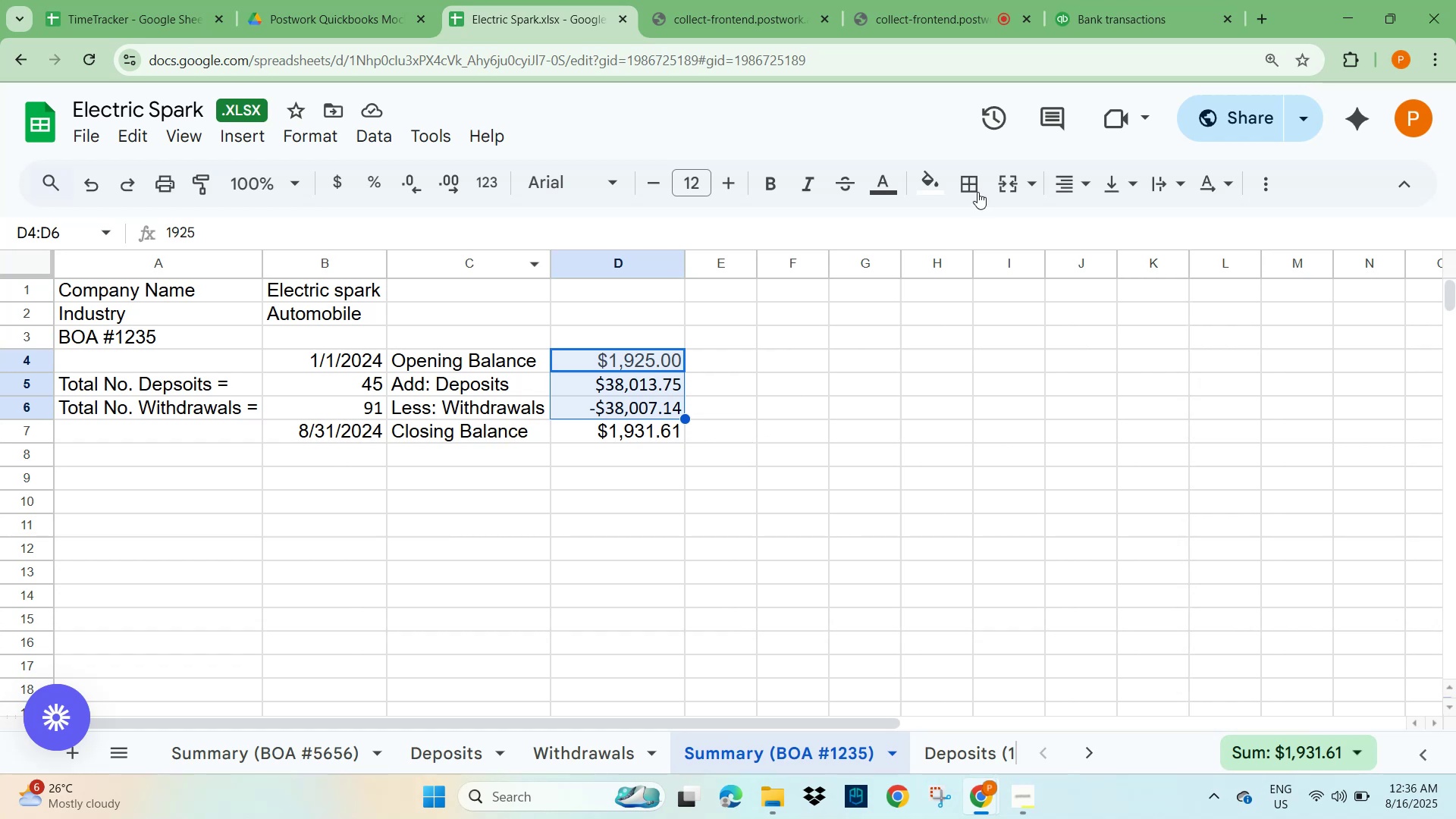 
left_click([1120, 8])
 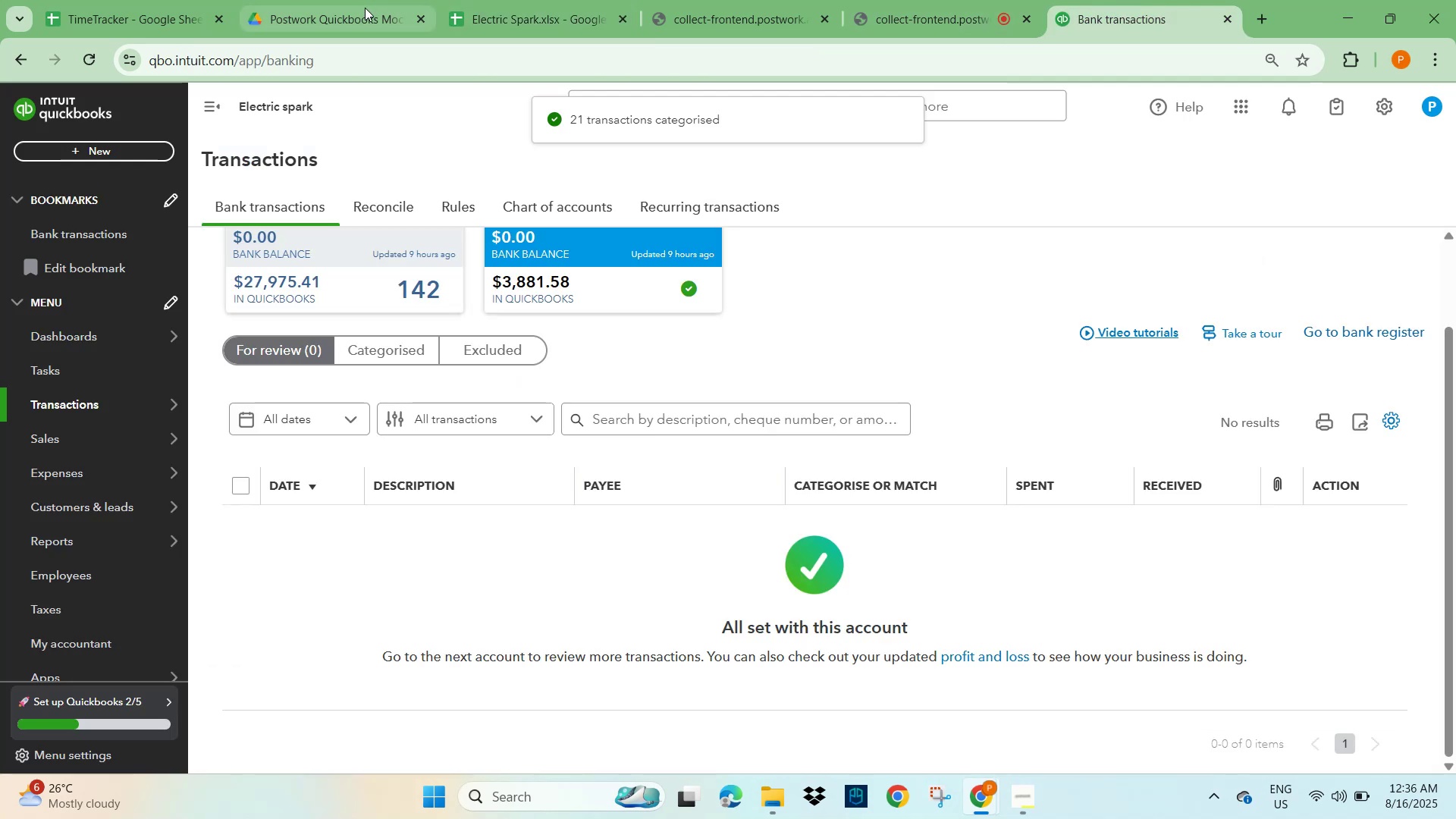 
left_click([528, 8])
 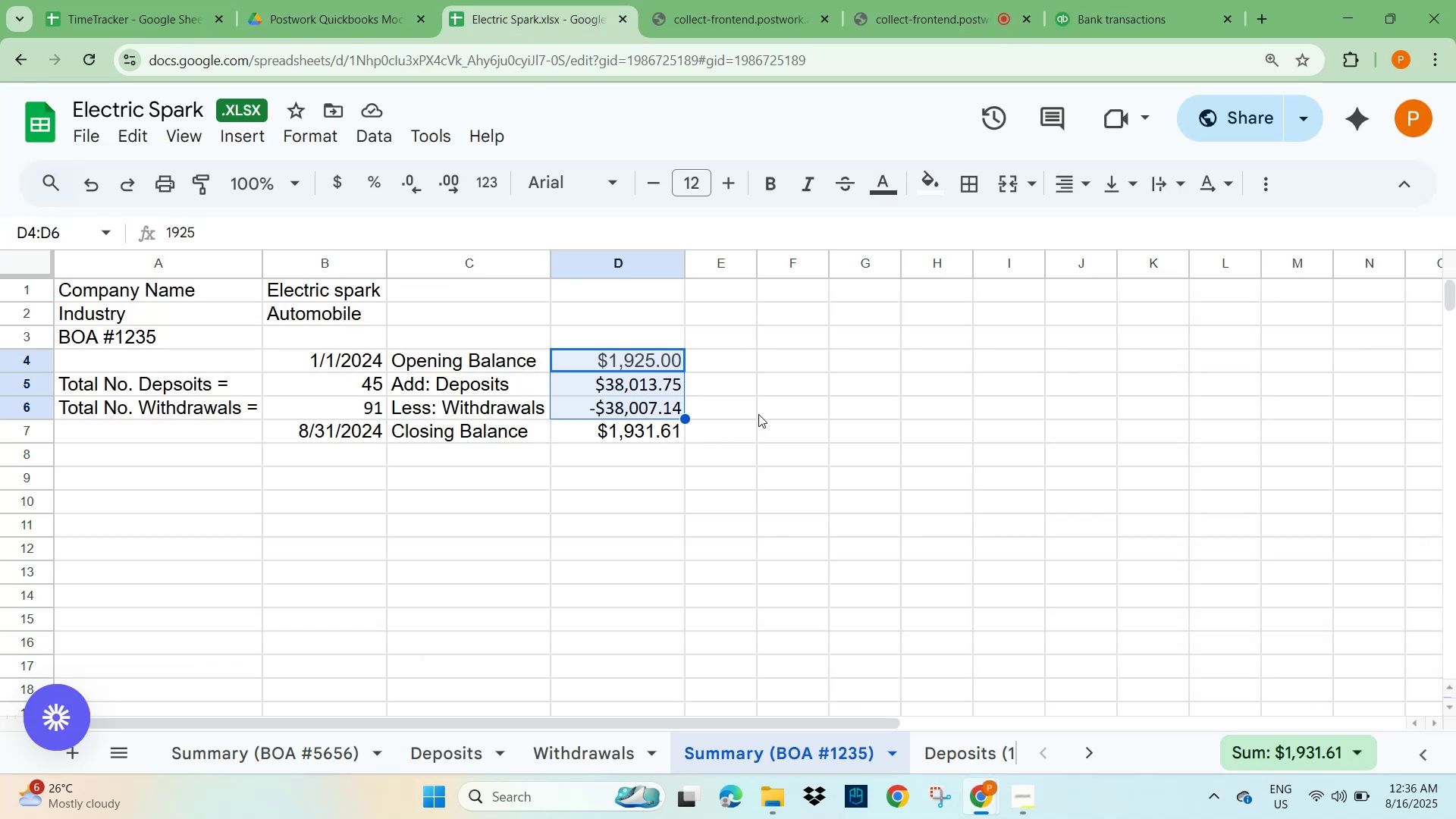 
left_click([805, 438])
 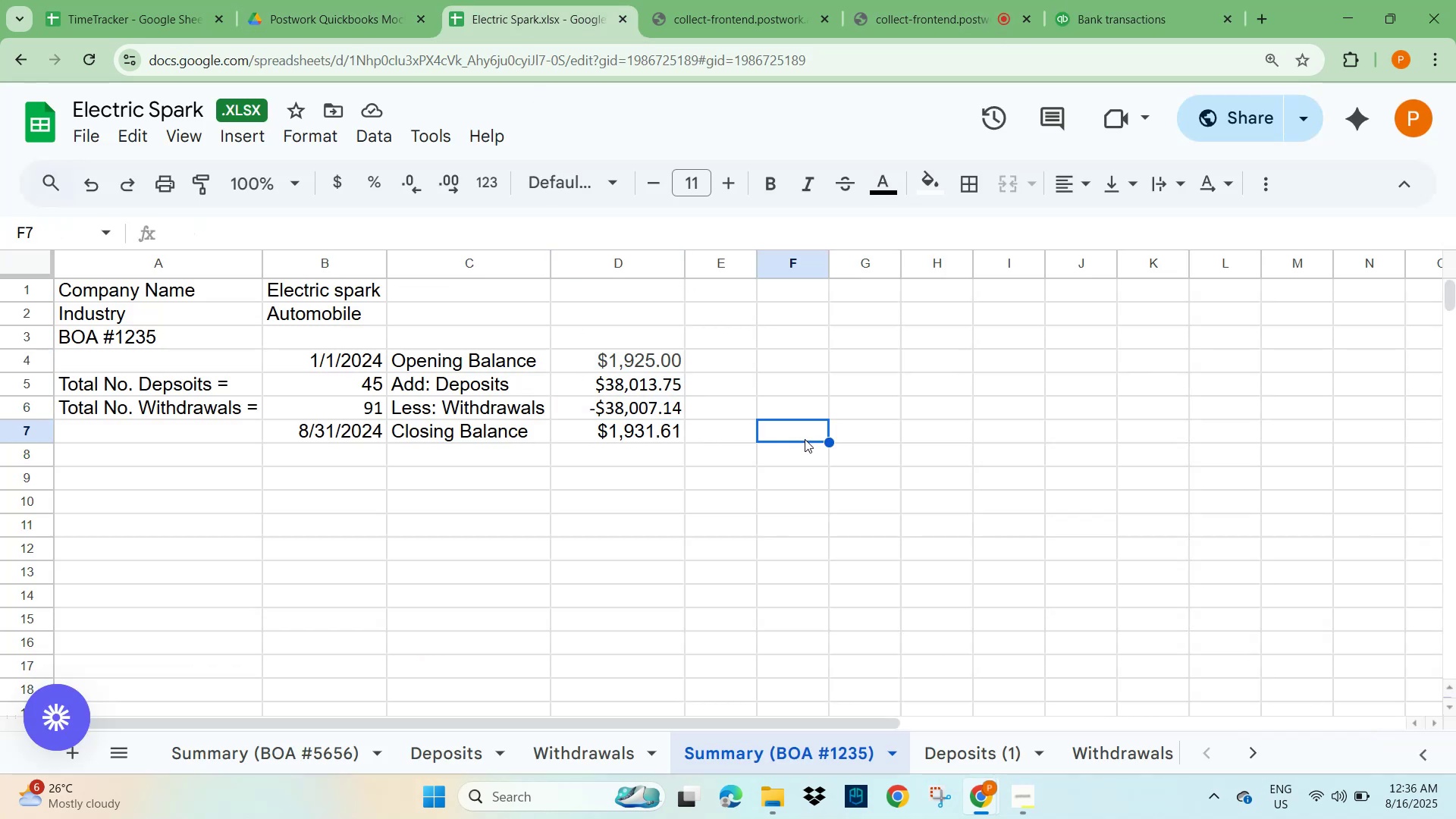 
key(Numpad3)
 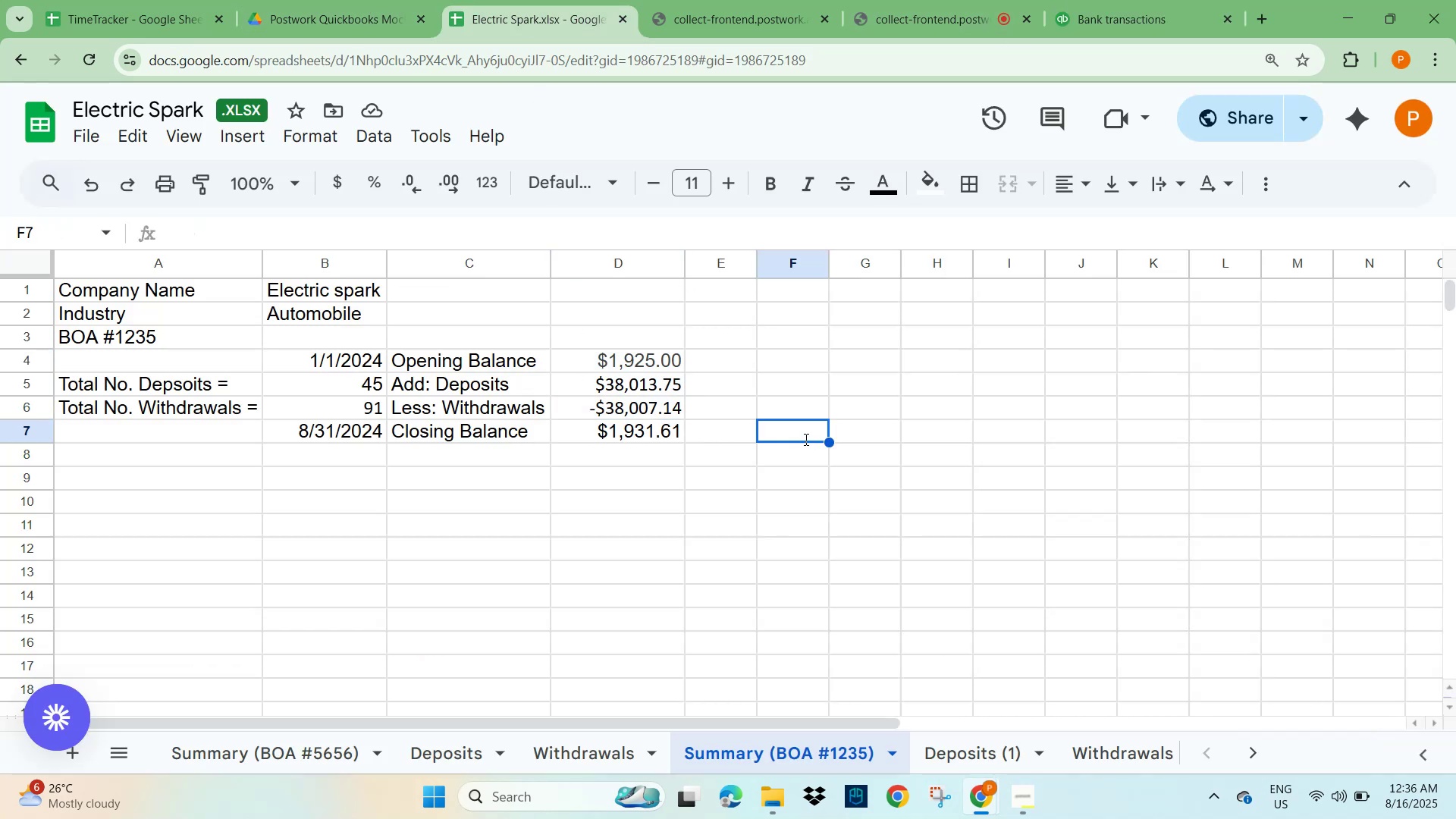 
key(Numpad8)
 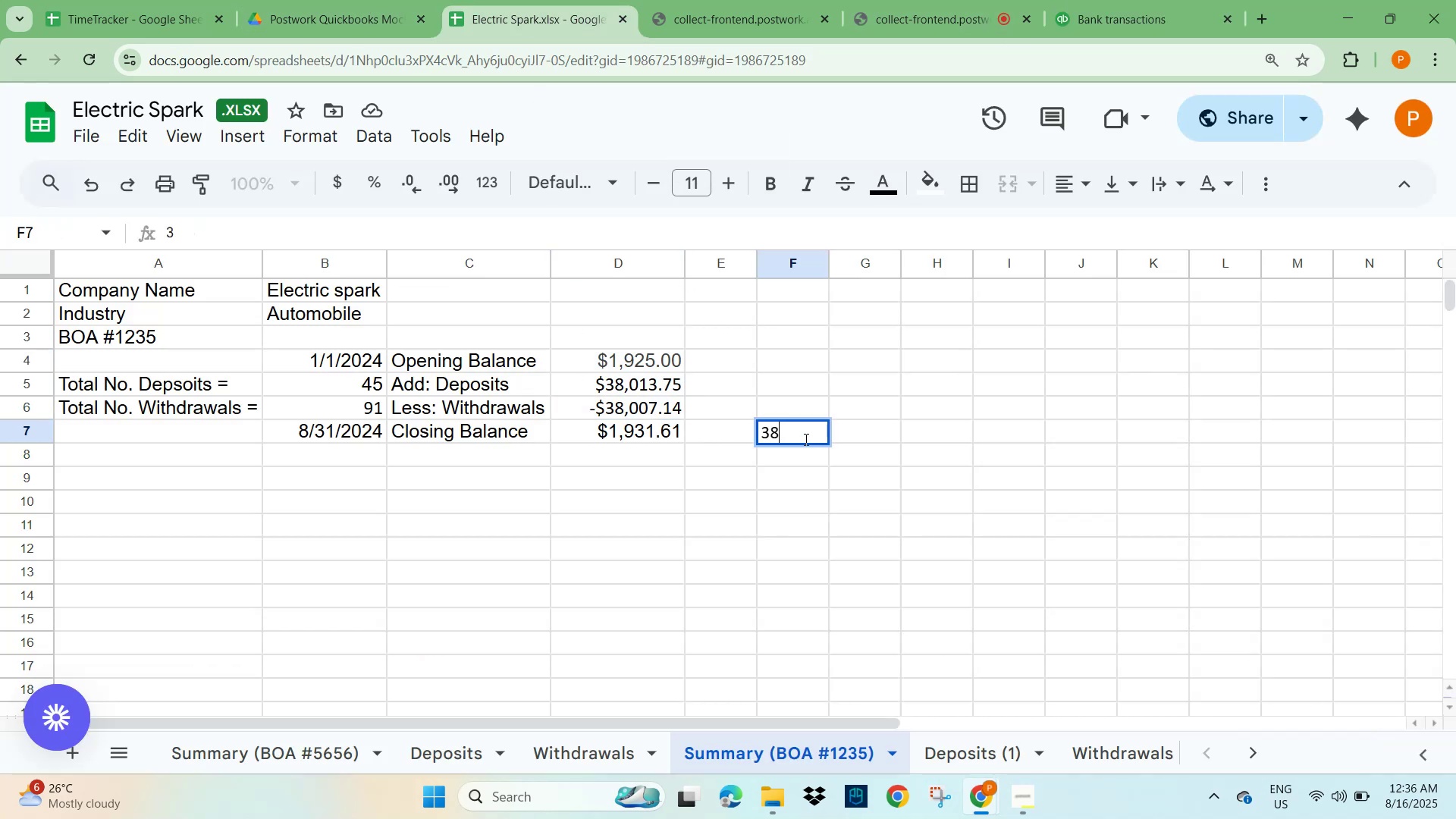 
key(Numpad8)
 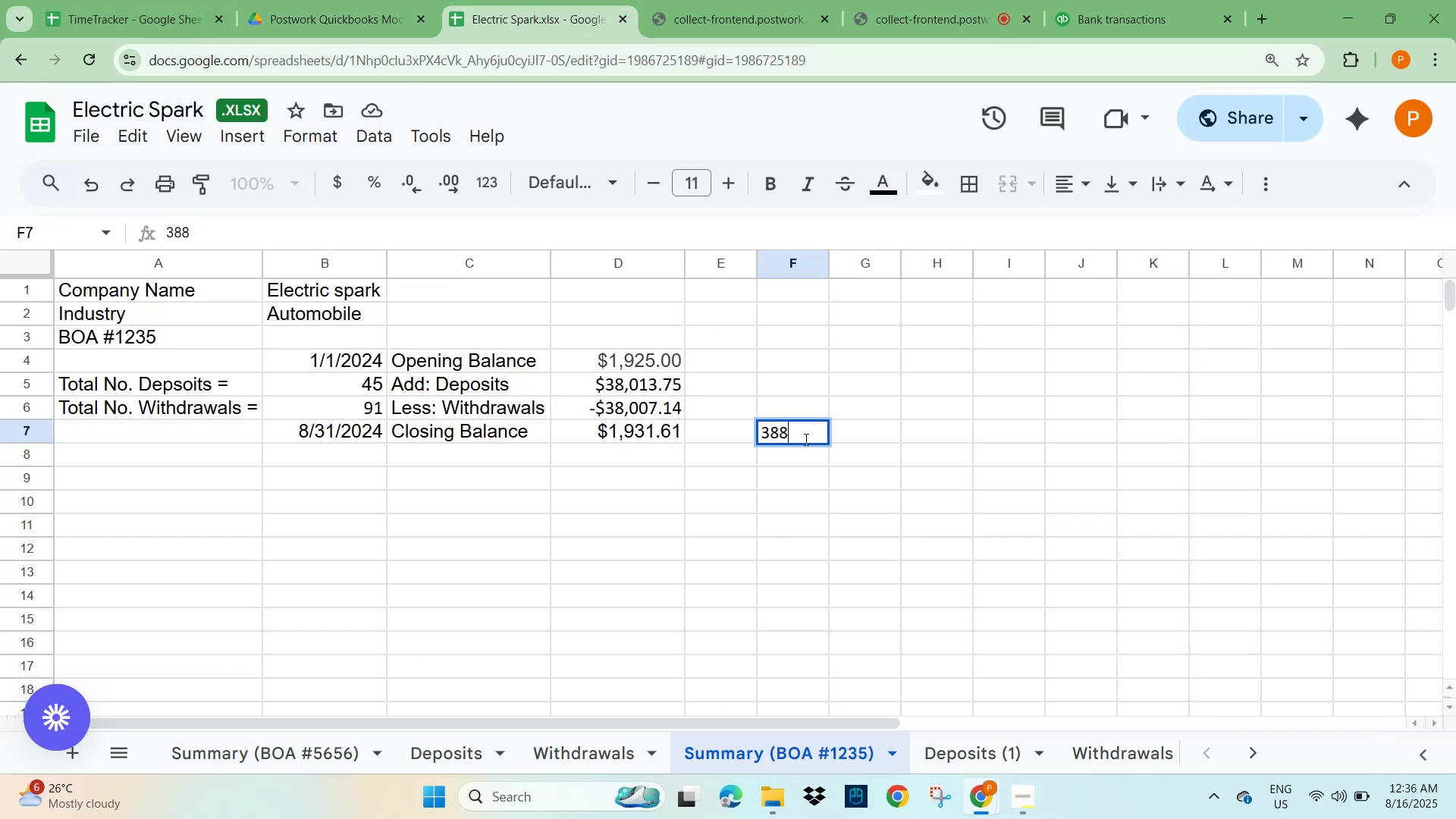 
key(Numpad1)
 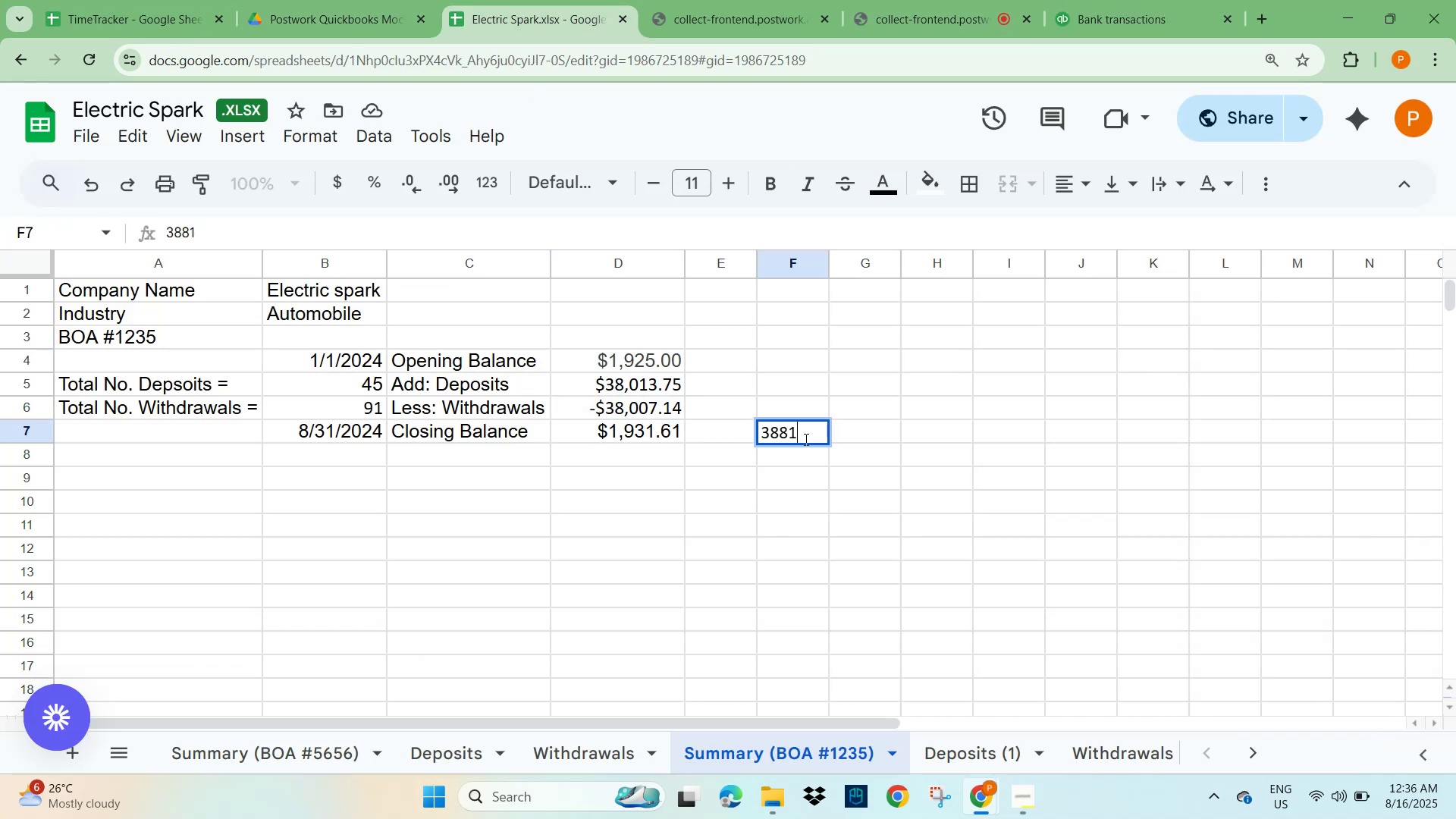 
key(NumpadDecimal)
 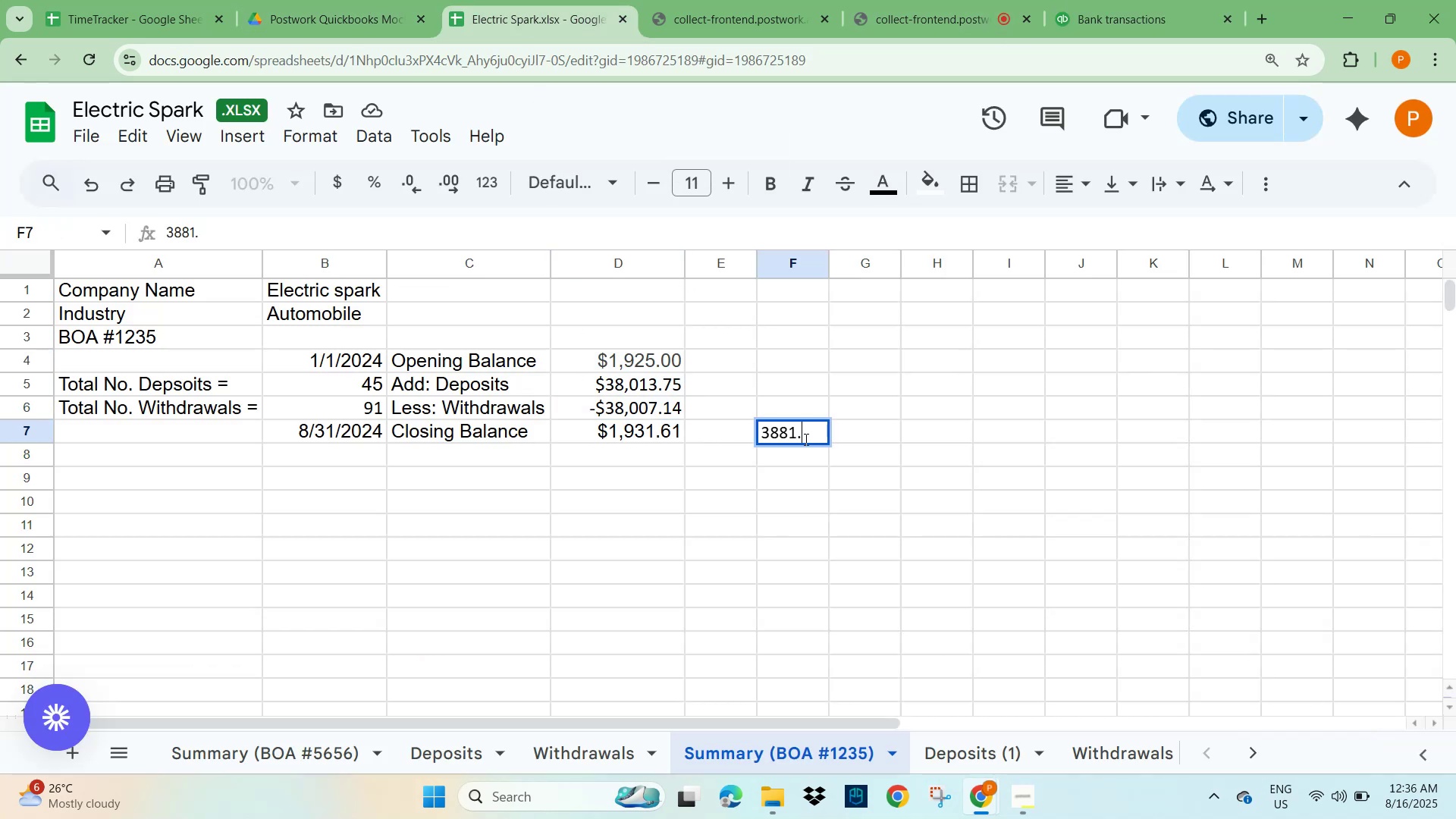 
key(Numpad5)
 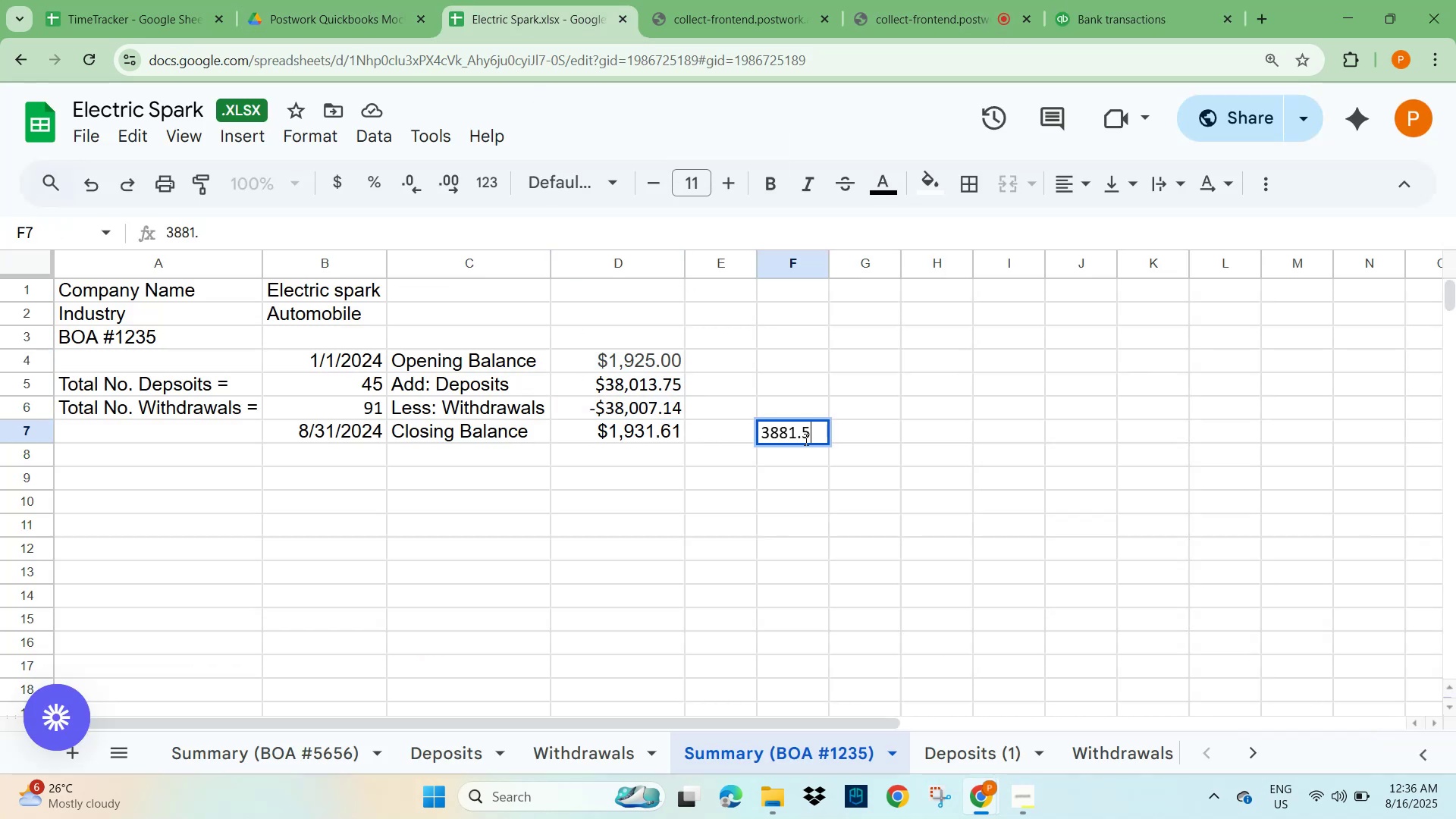 
key(Numpad8)
 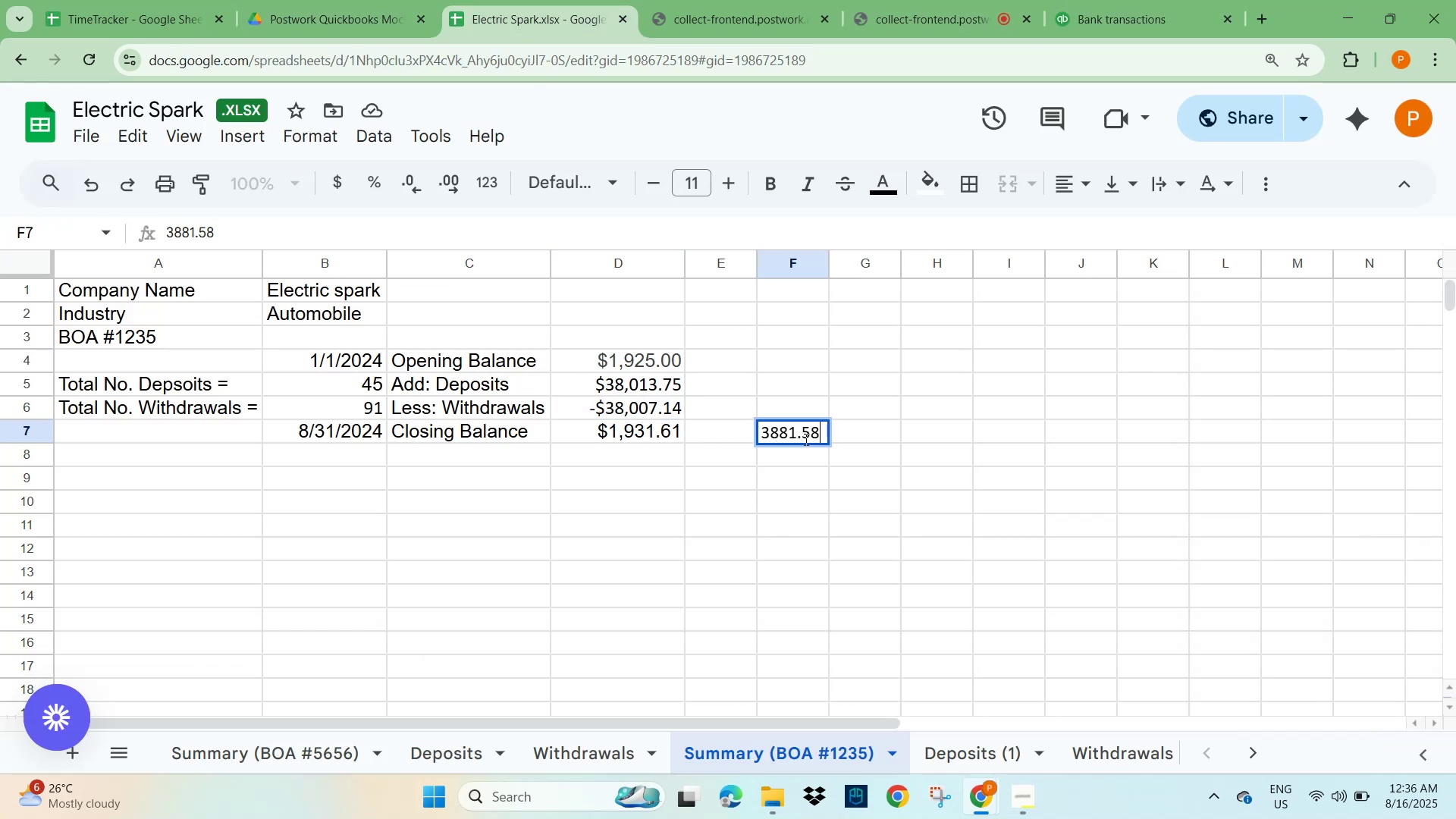 
key(ArrowRight)
 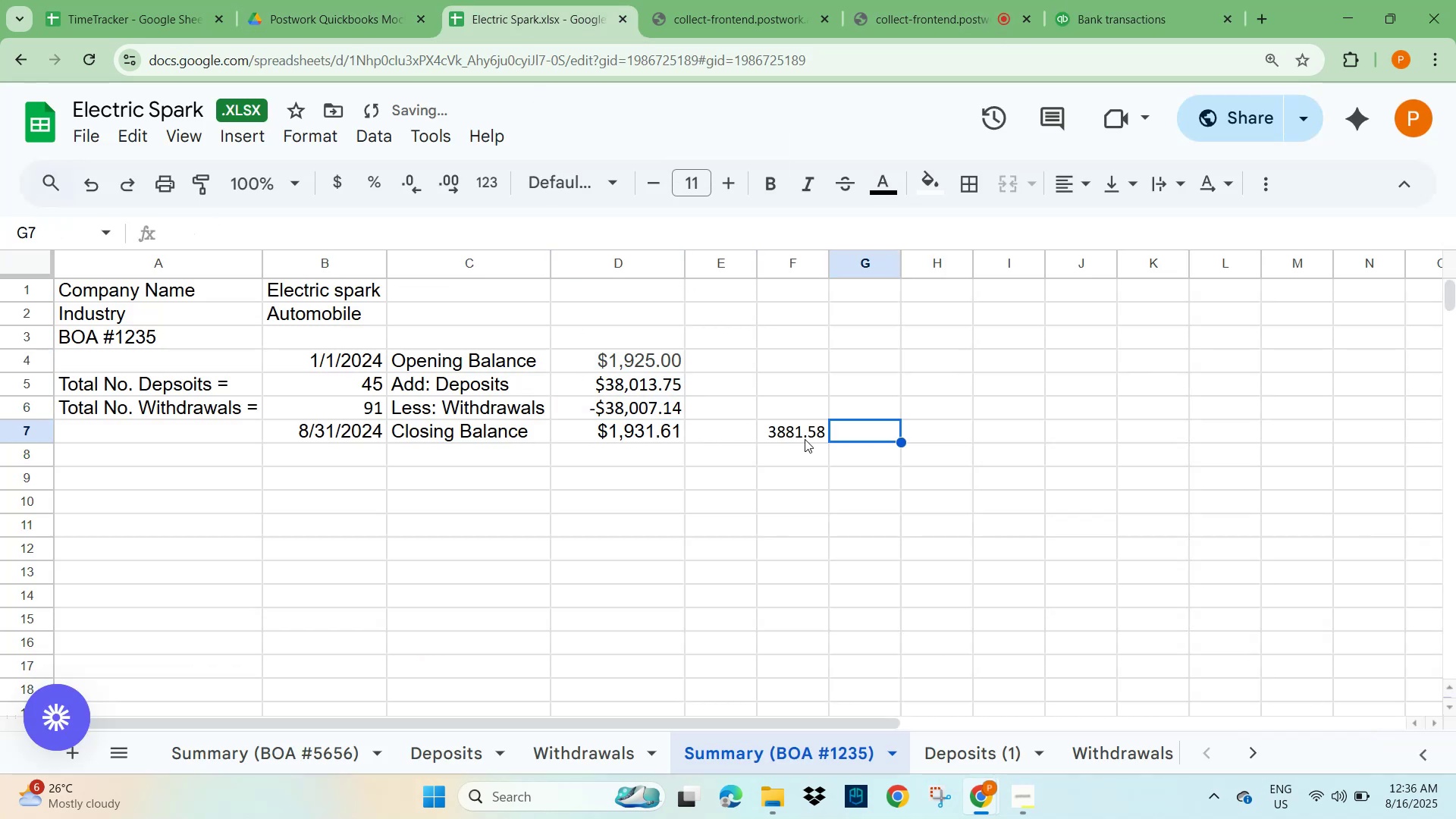 
key(Equal)
 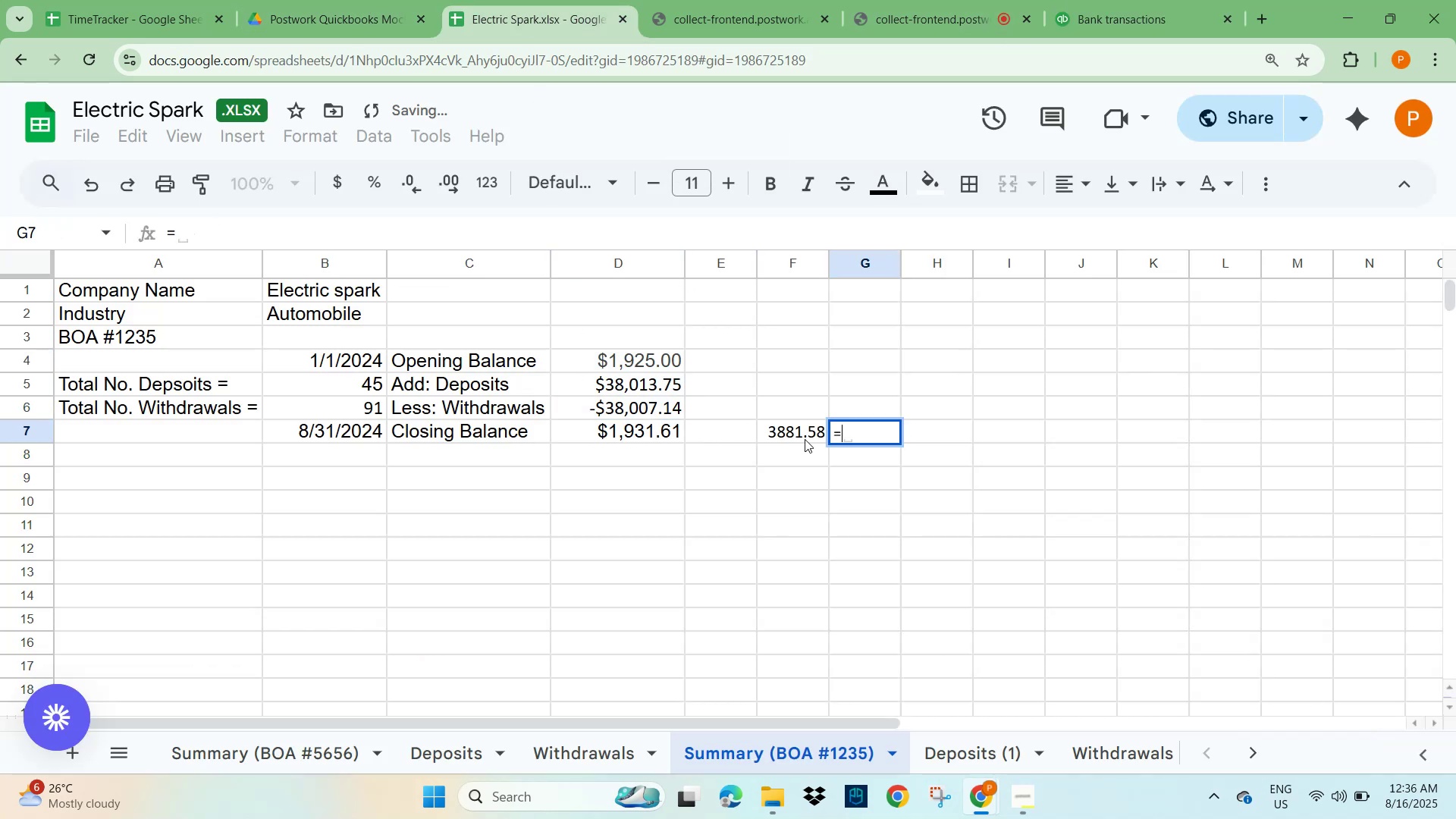 
key(ArrowLeft)
 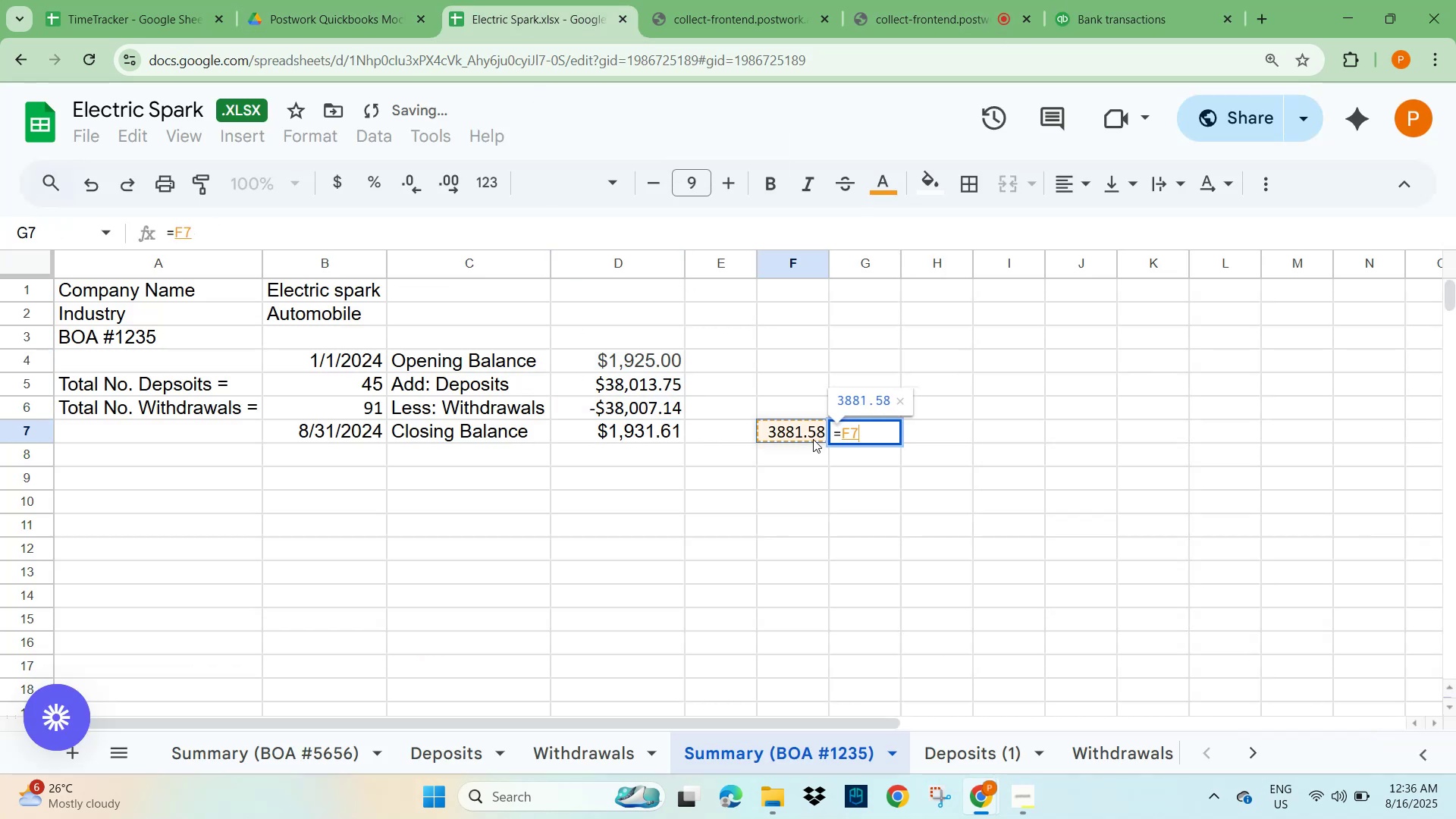 
key(NumpadSubtract)
 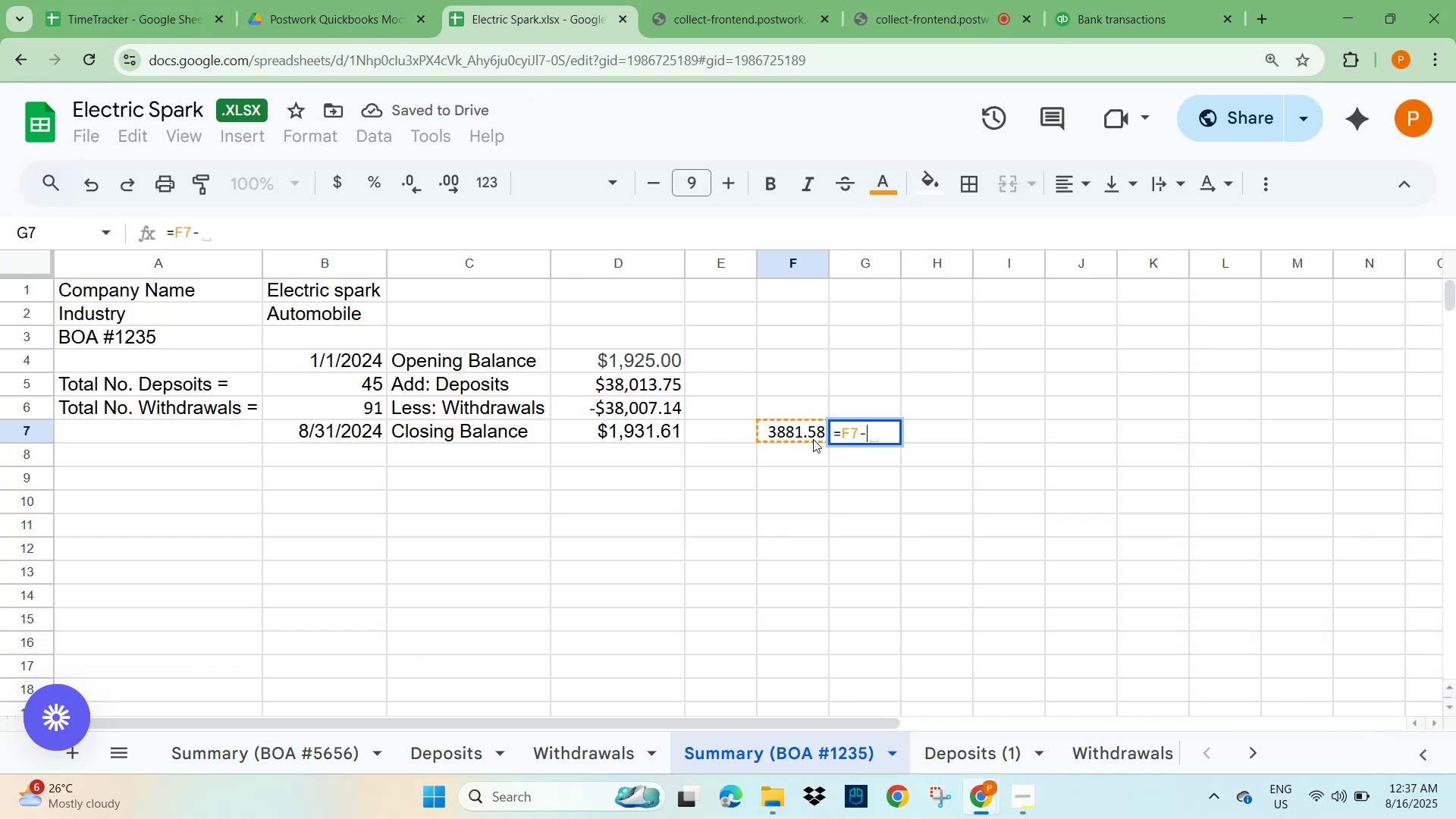 
key(ArrowLeft)
 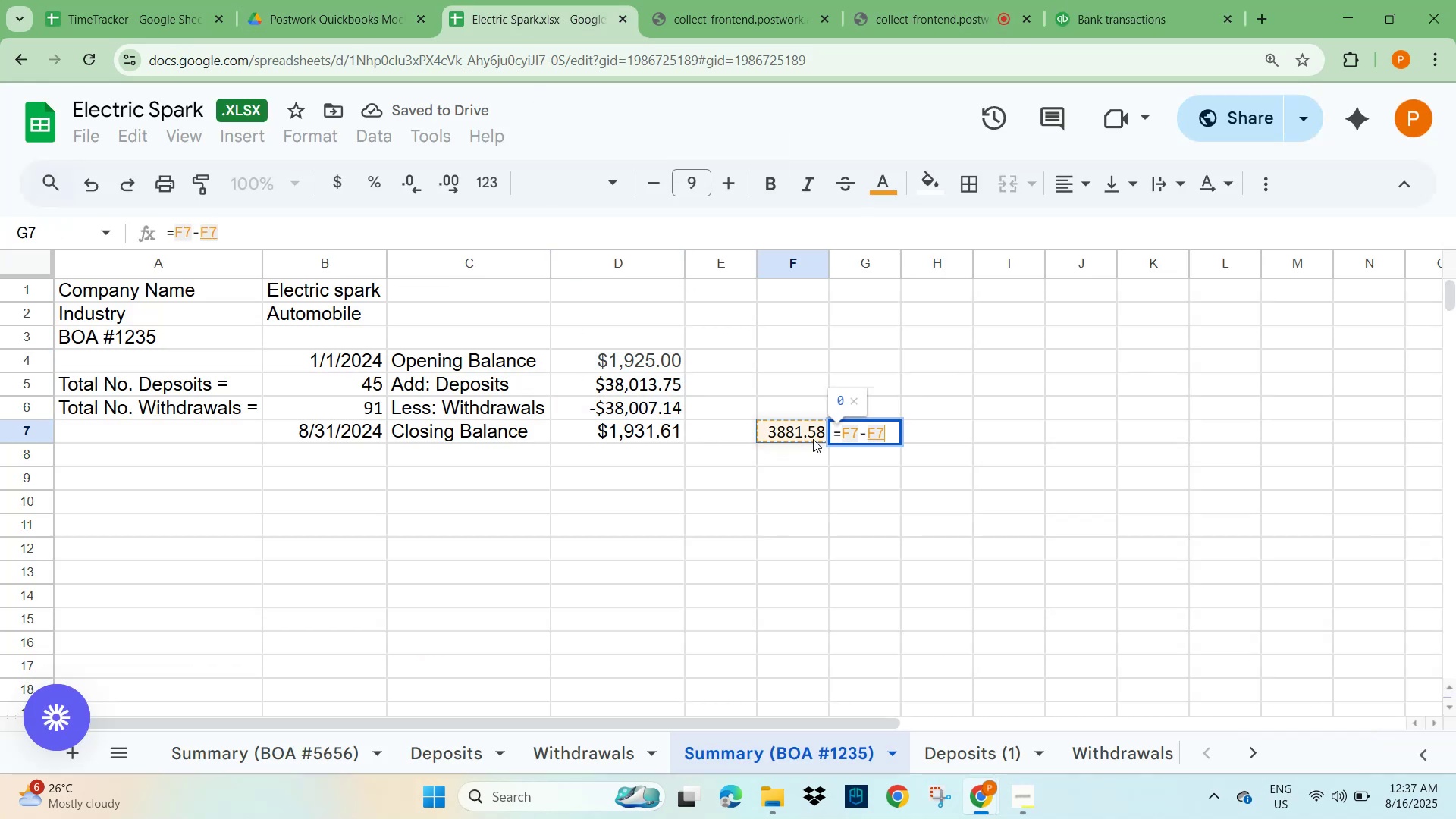 
key(ArrowLeft)
 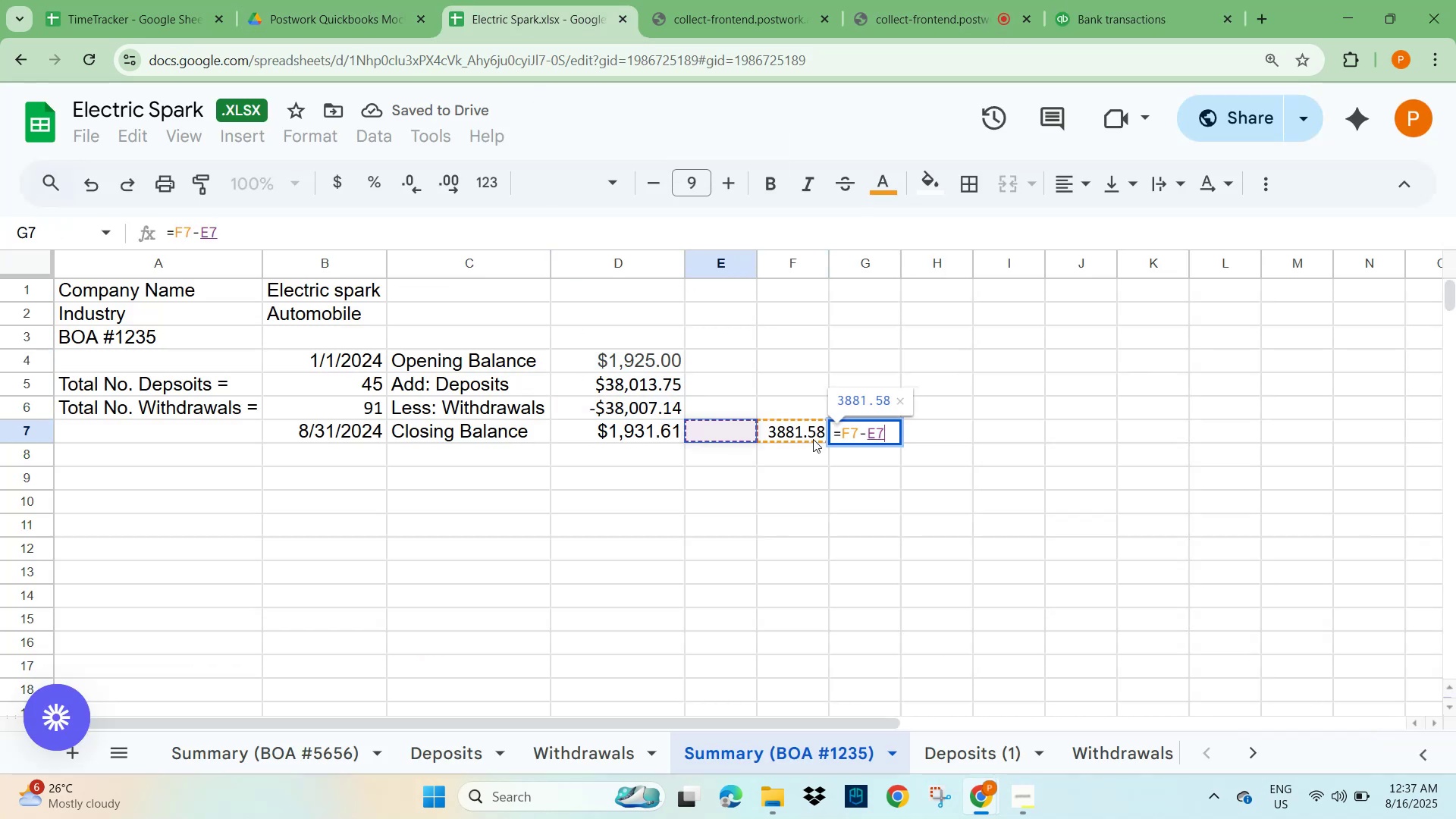 
key(ArrowLeft)
 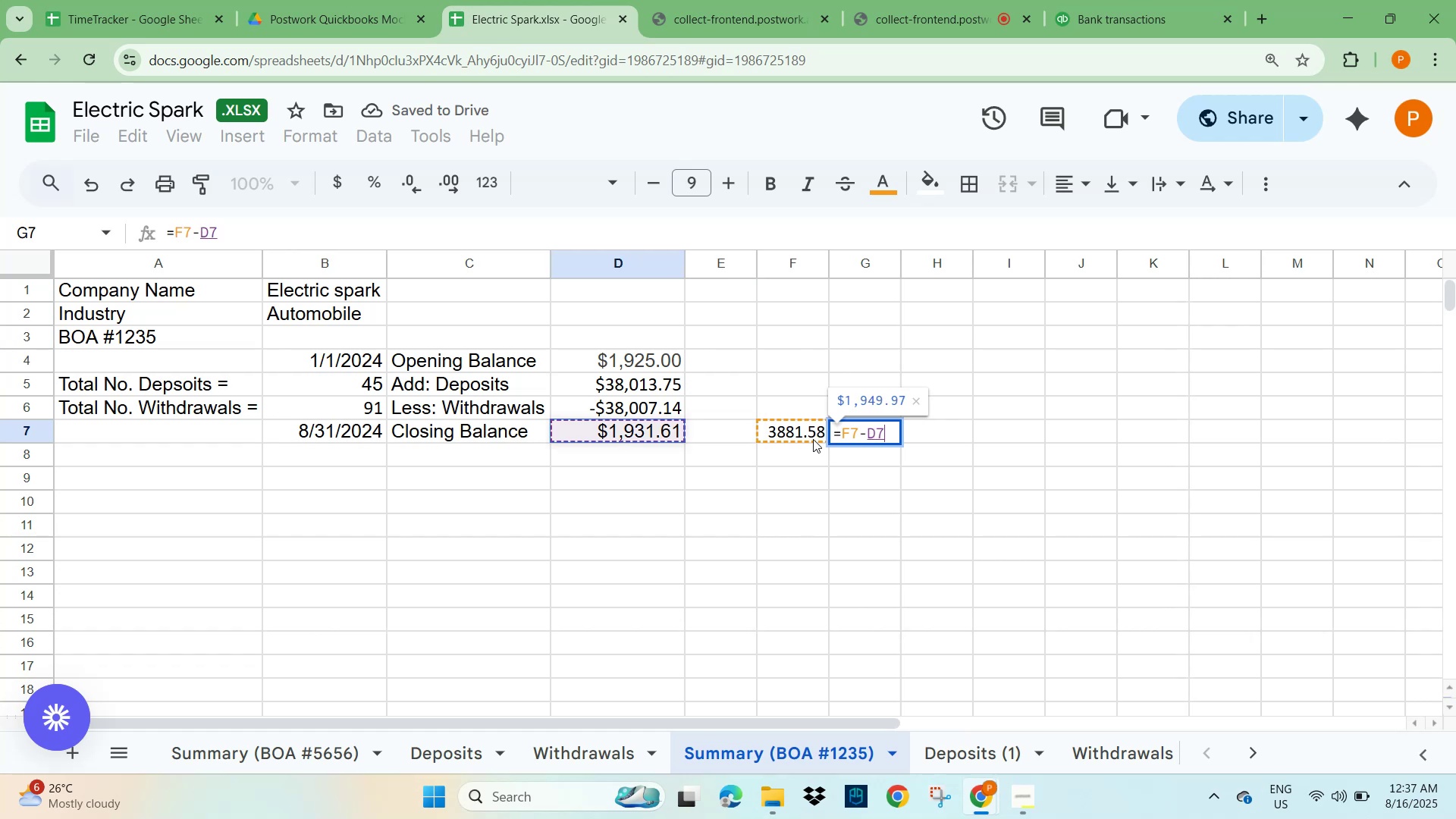 
key(NumpadEnter)
 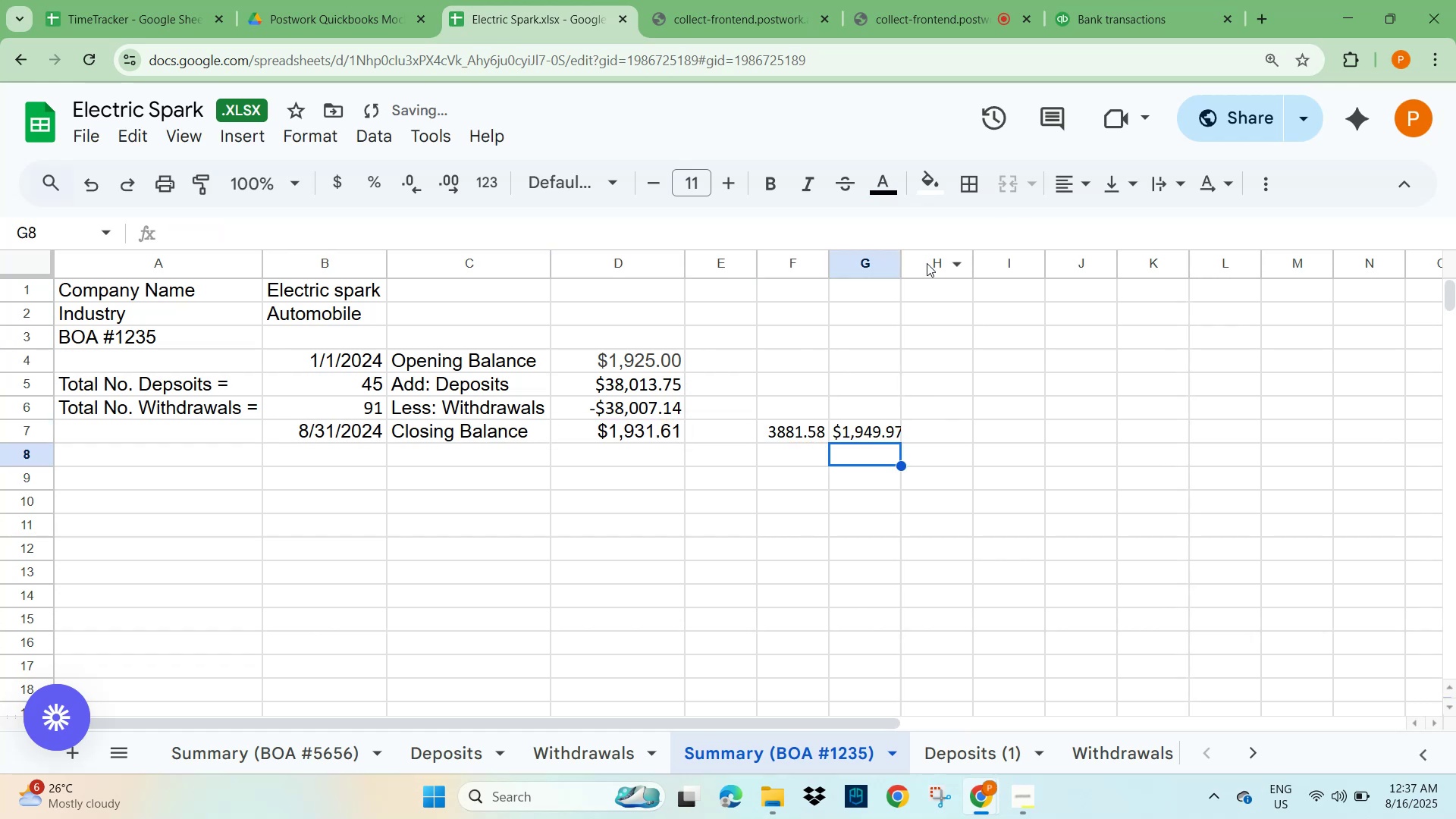 
left_click_drag(start_coordinate=[899, 272], to_coordinate=[925, 278])
 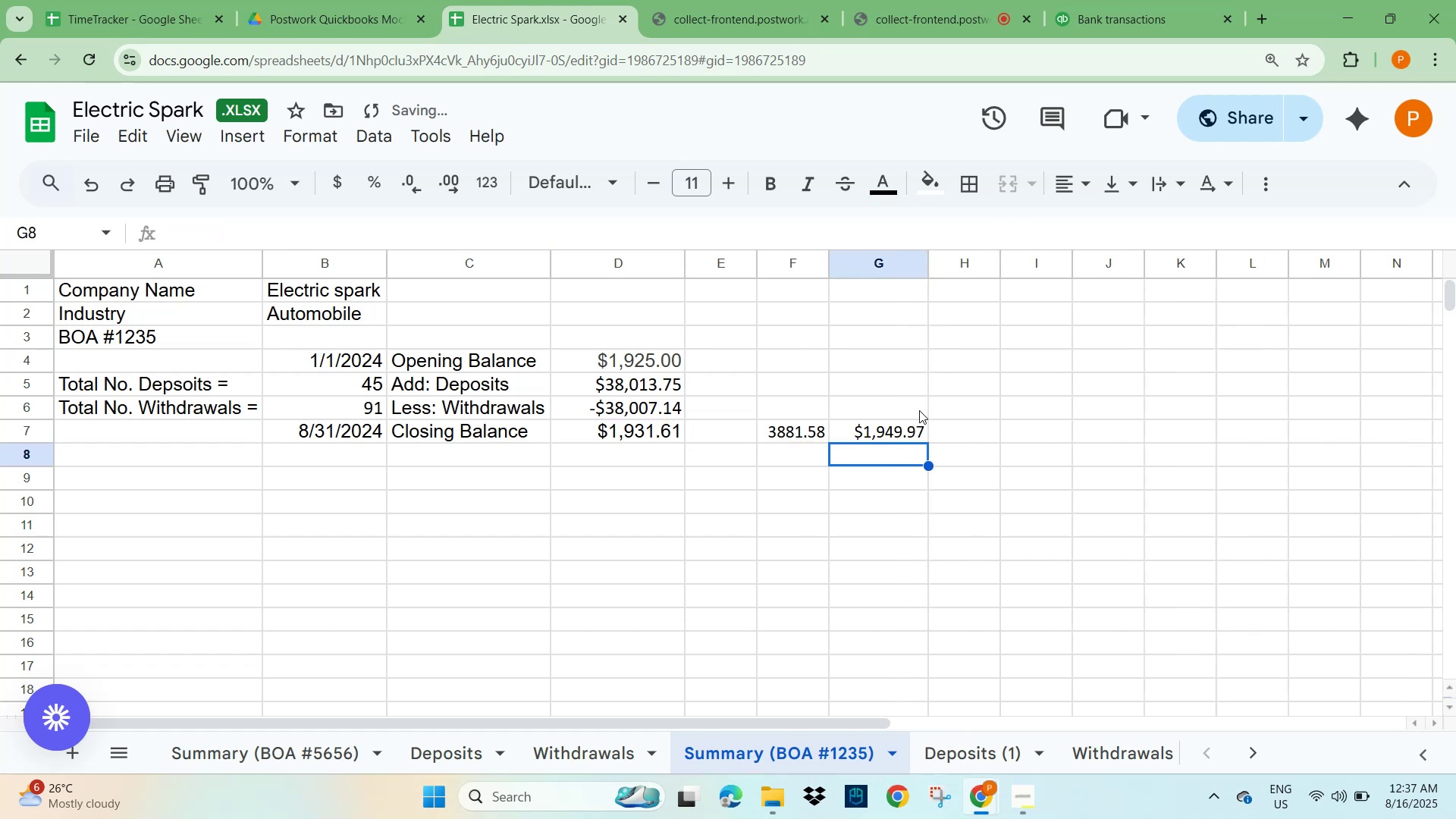 
left_click([944, 441])
 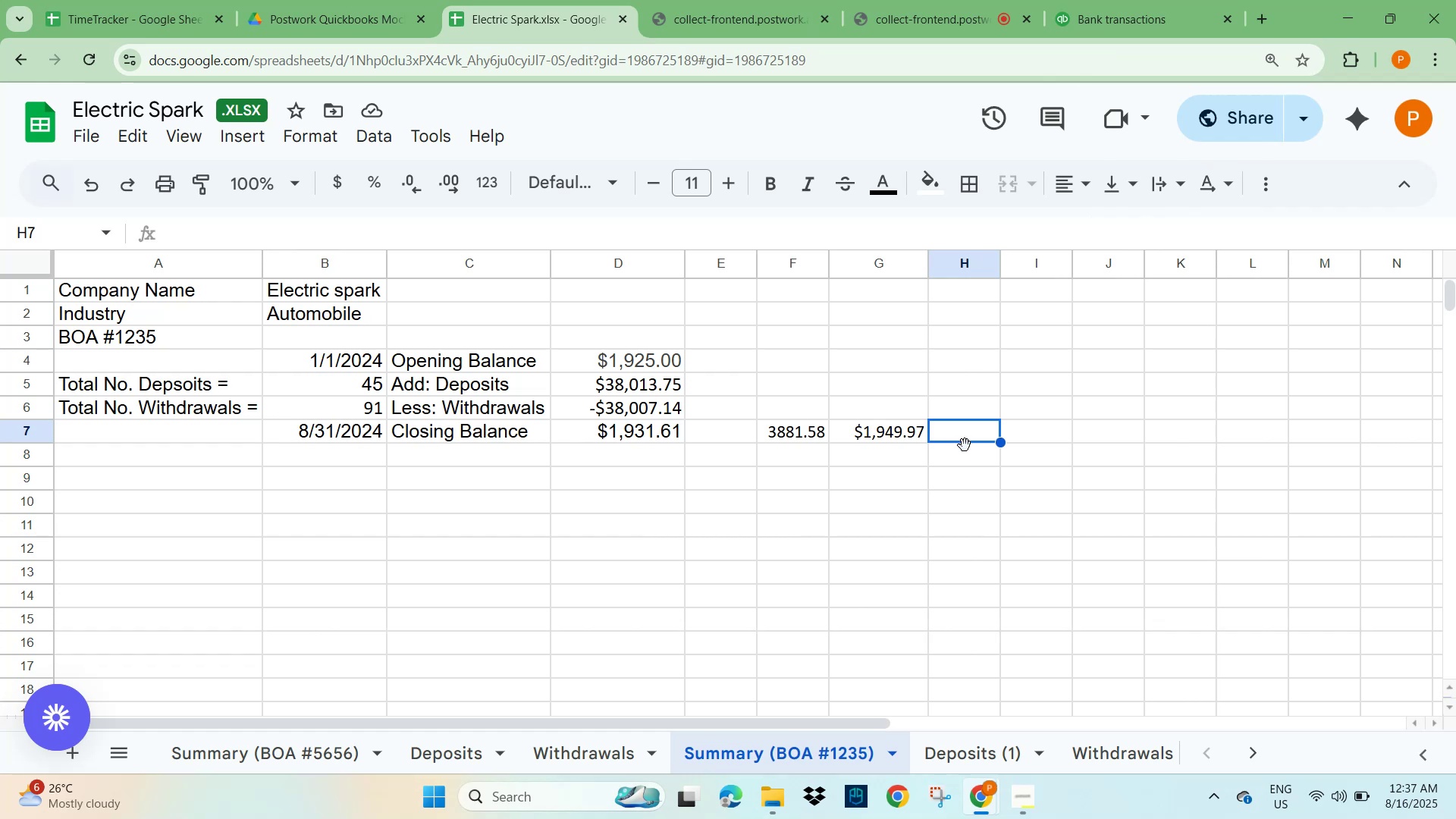 
wait(6.13)
 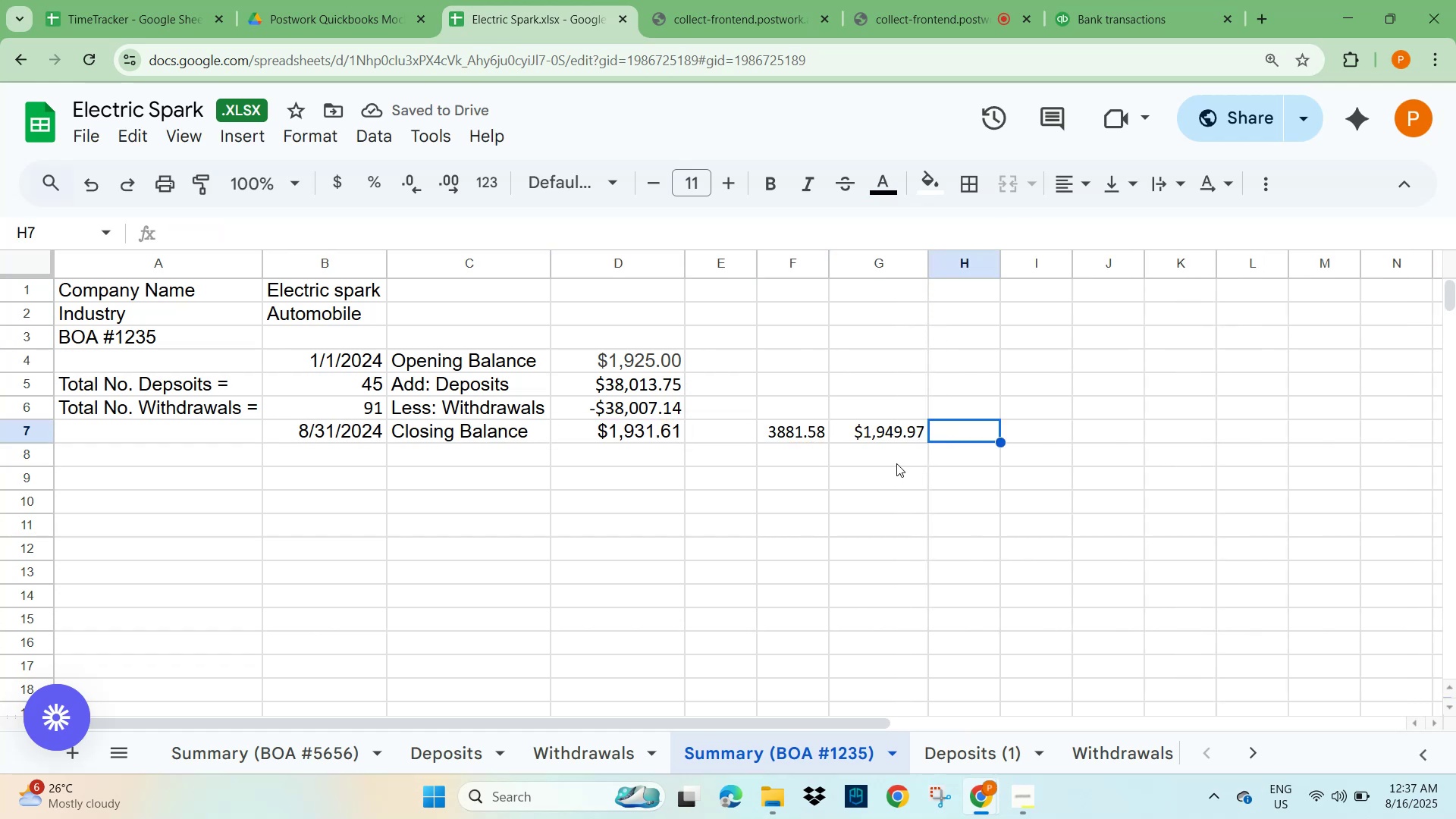 
key(Numpad7)
 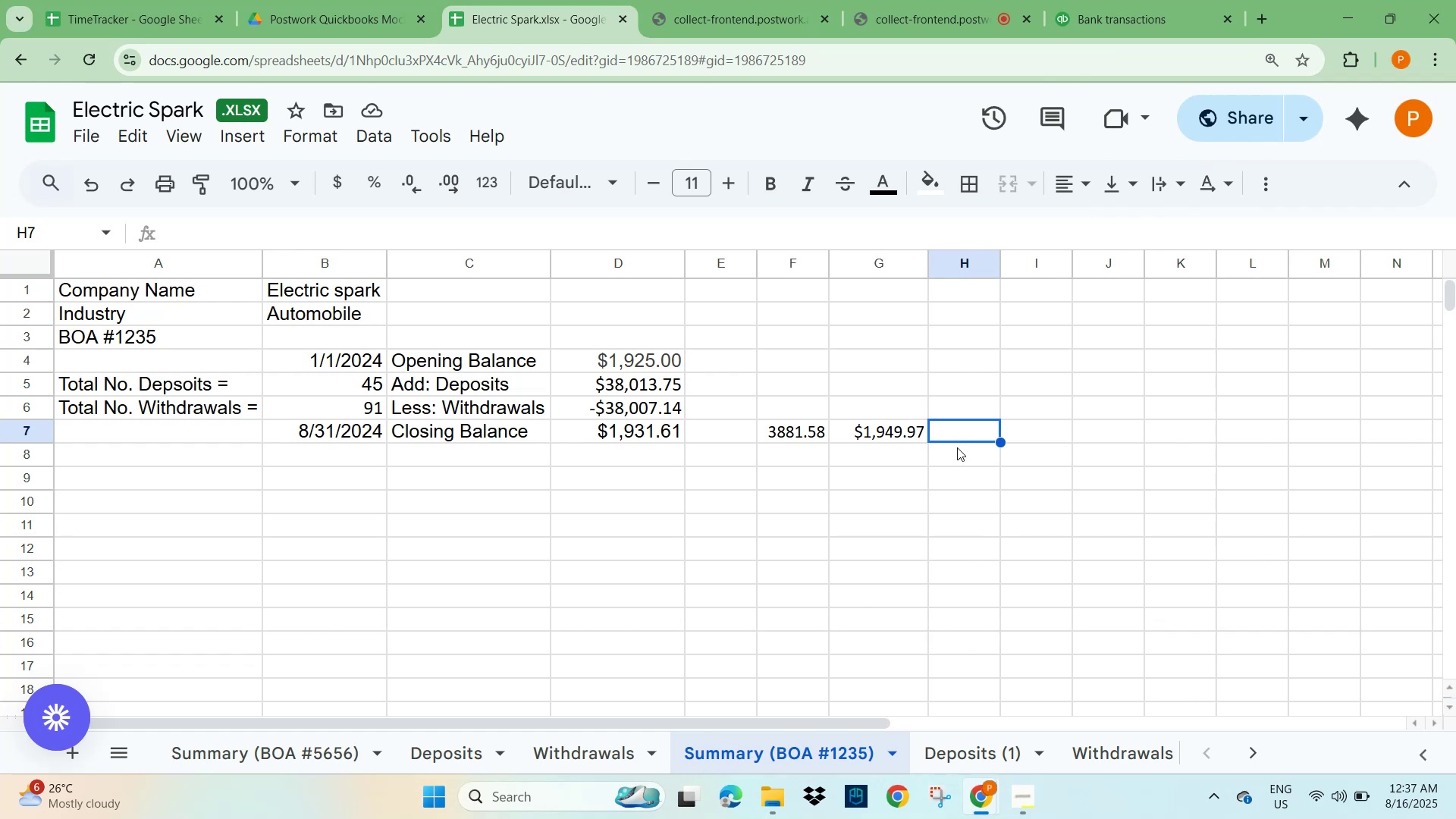 
key(Numpad5)
 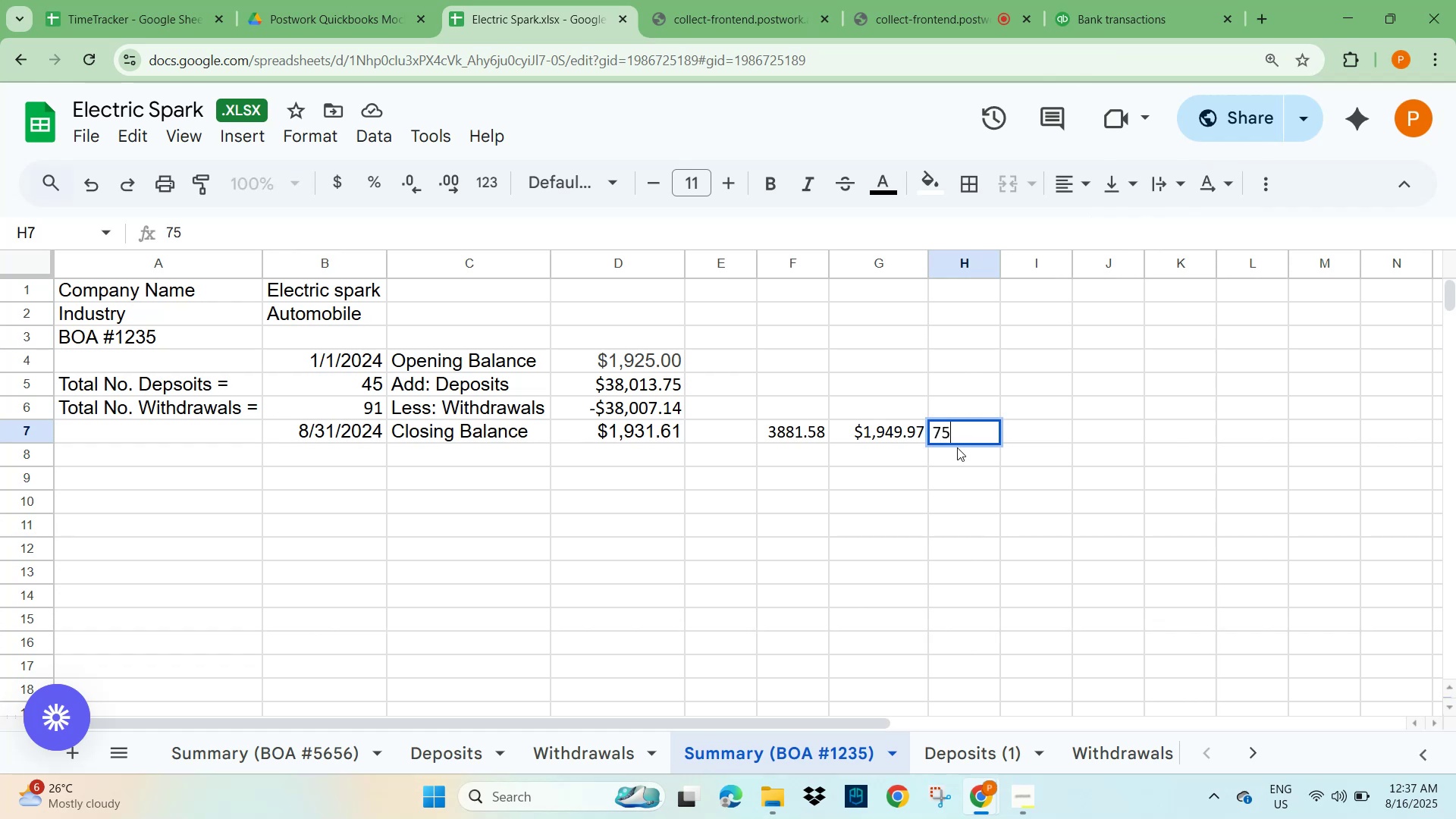 
key(Numpad0)
 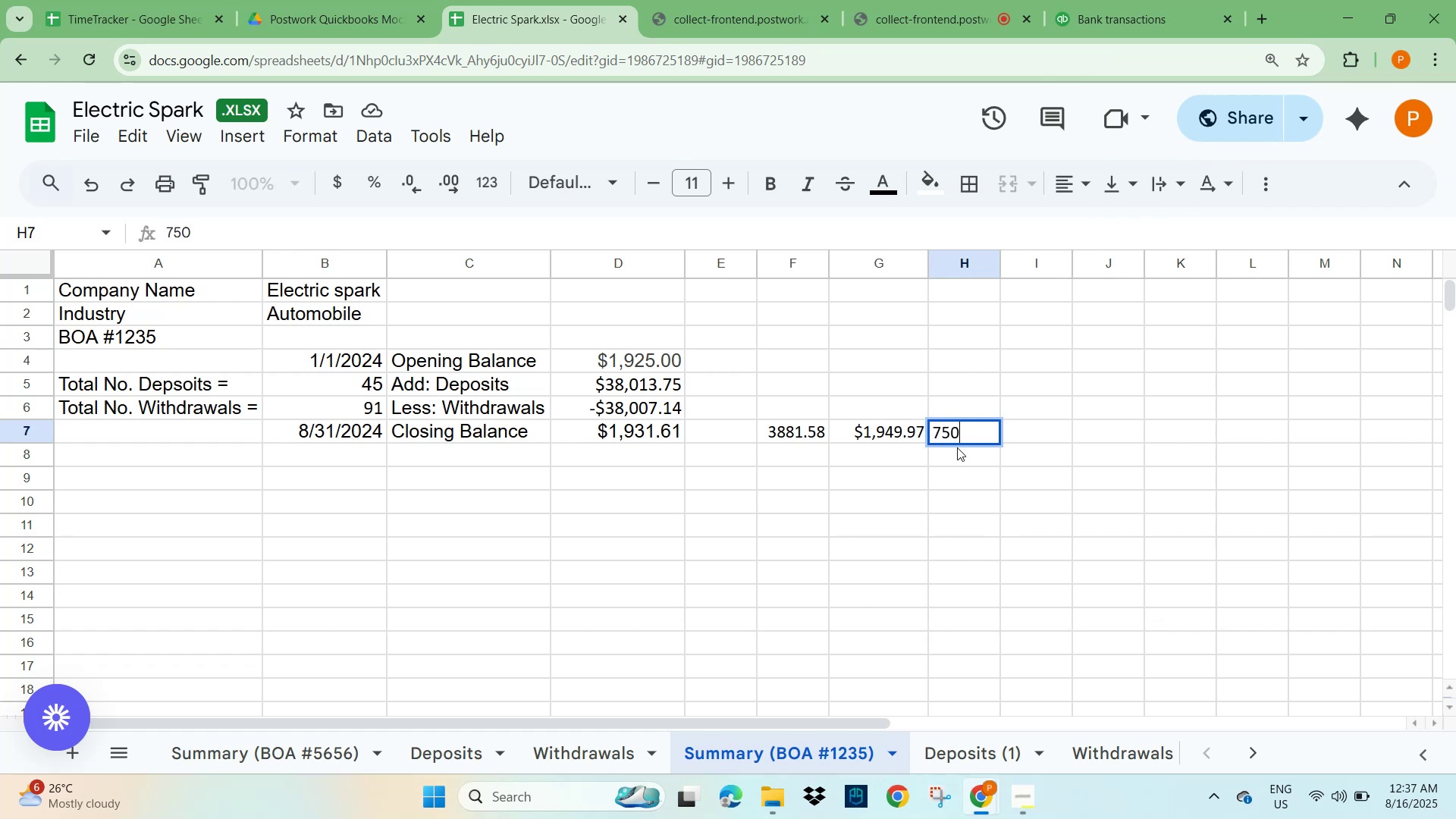 
key(NumpadEnter)
 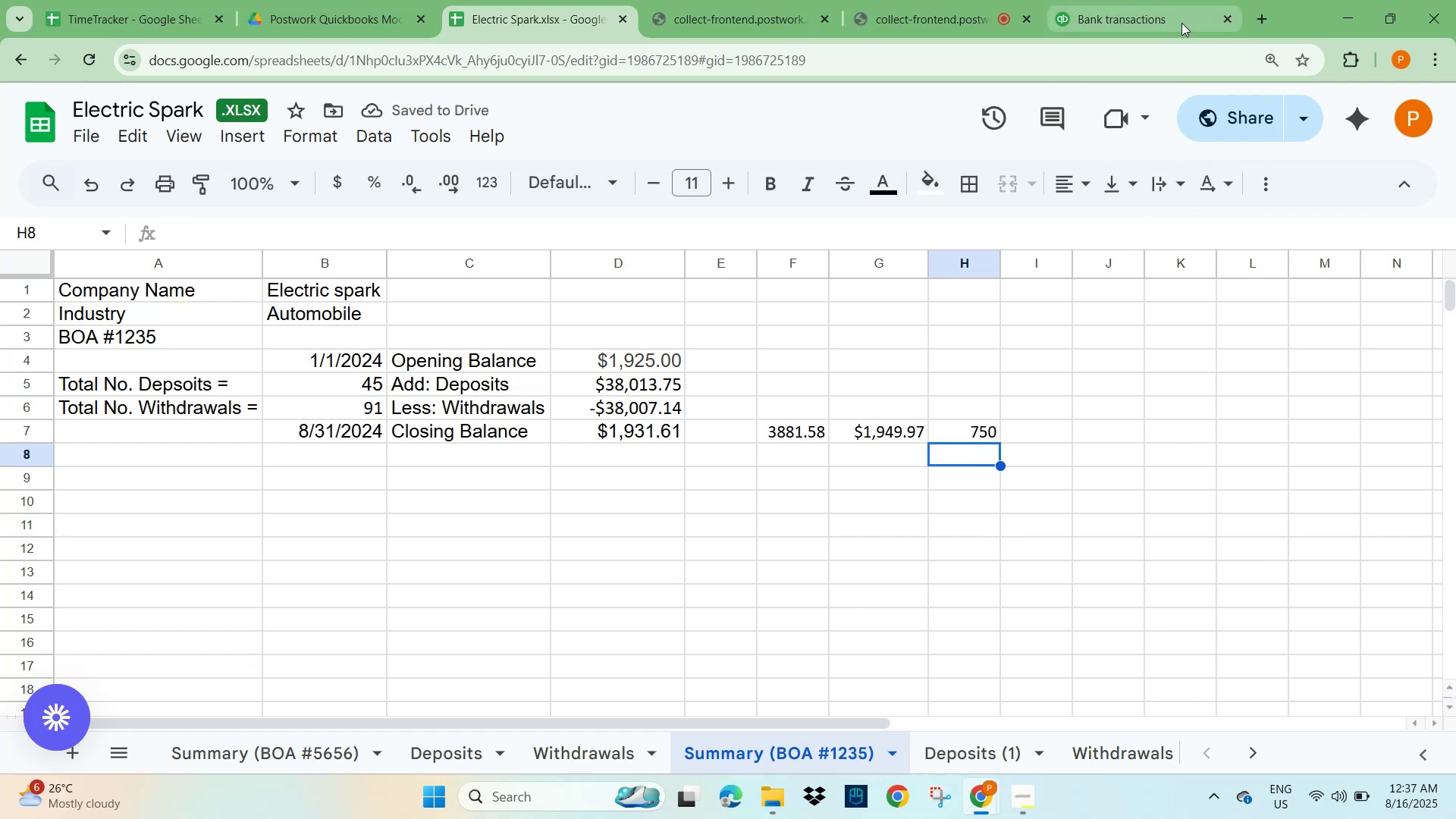 
left_click([1179, 21])
 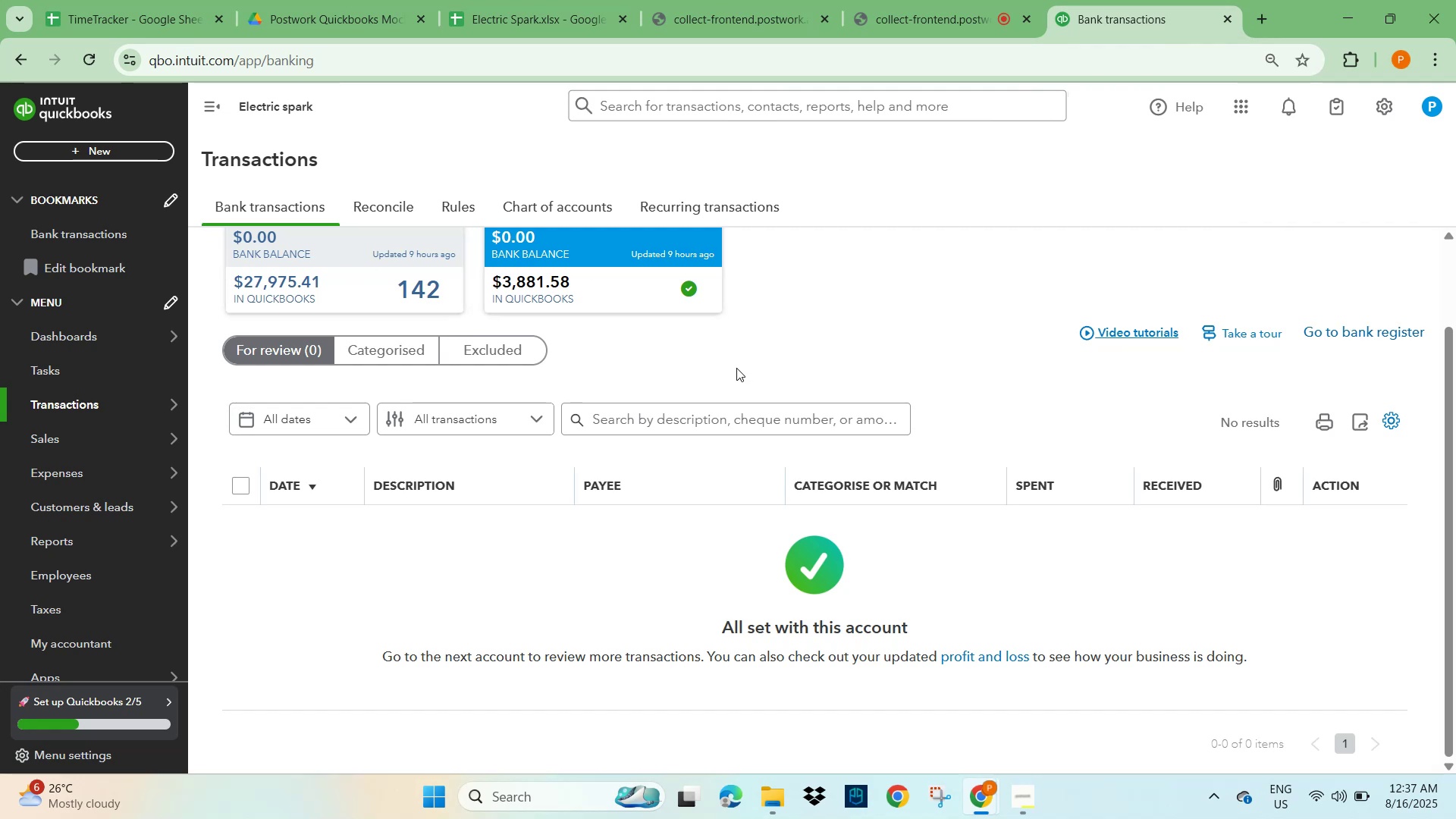 
wait(12.44)
 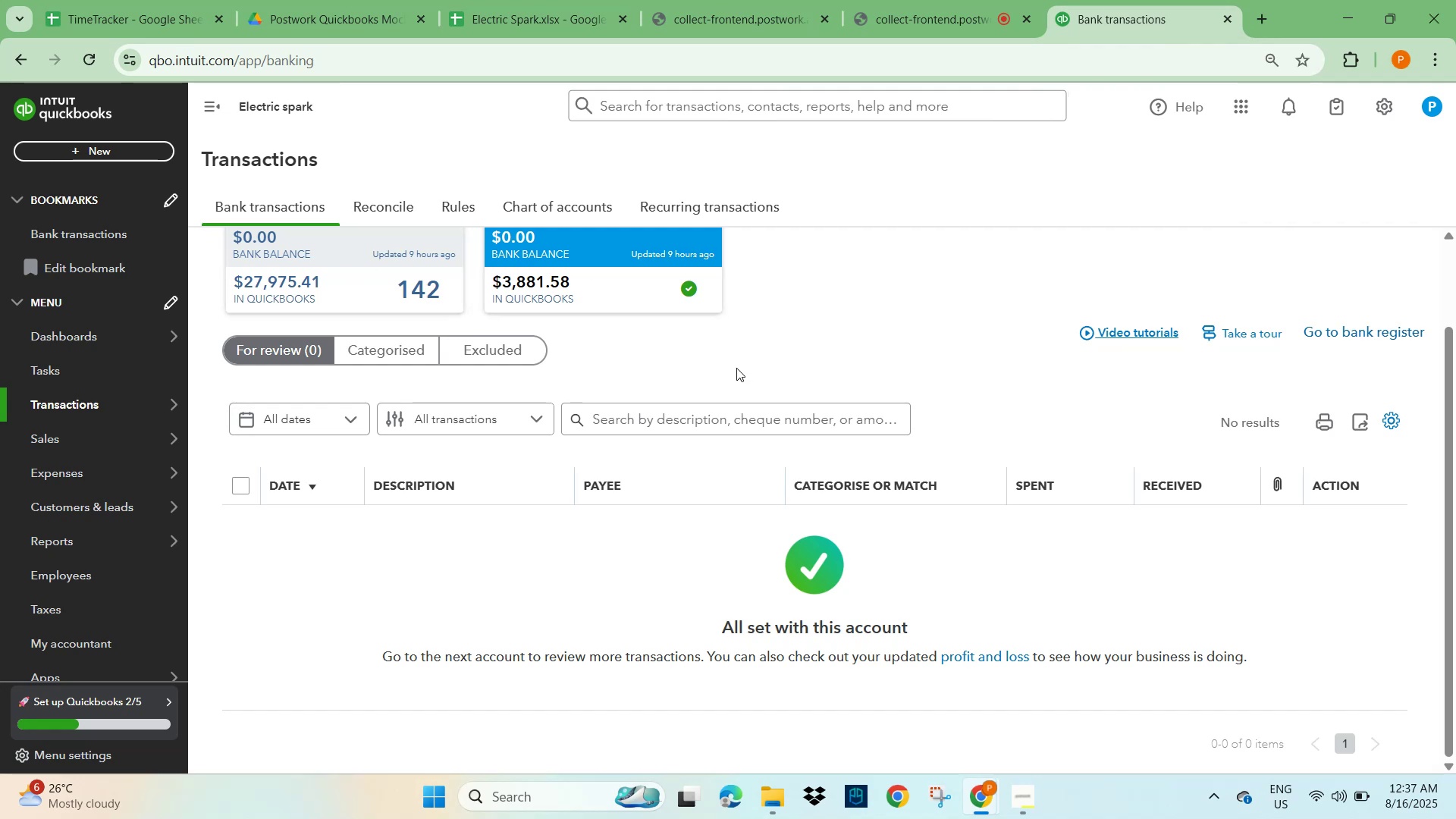 
left_click([494, 13])
 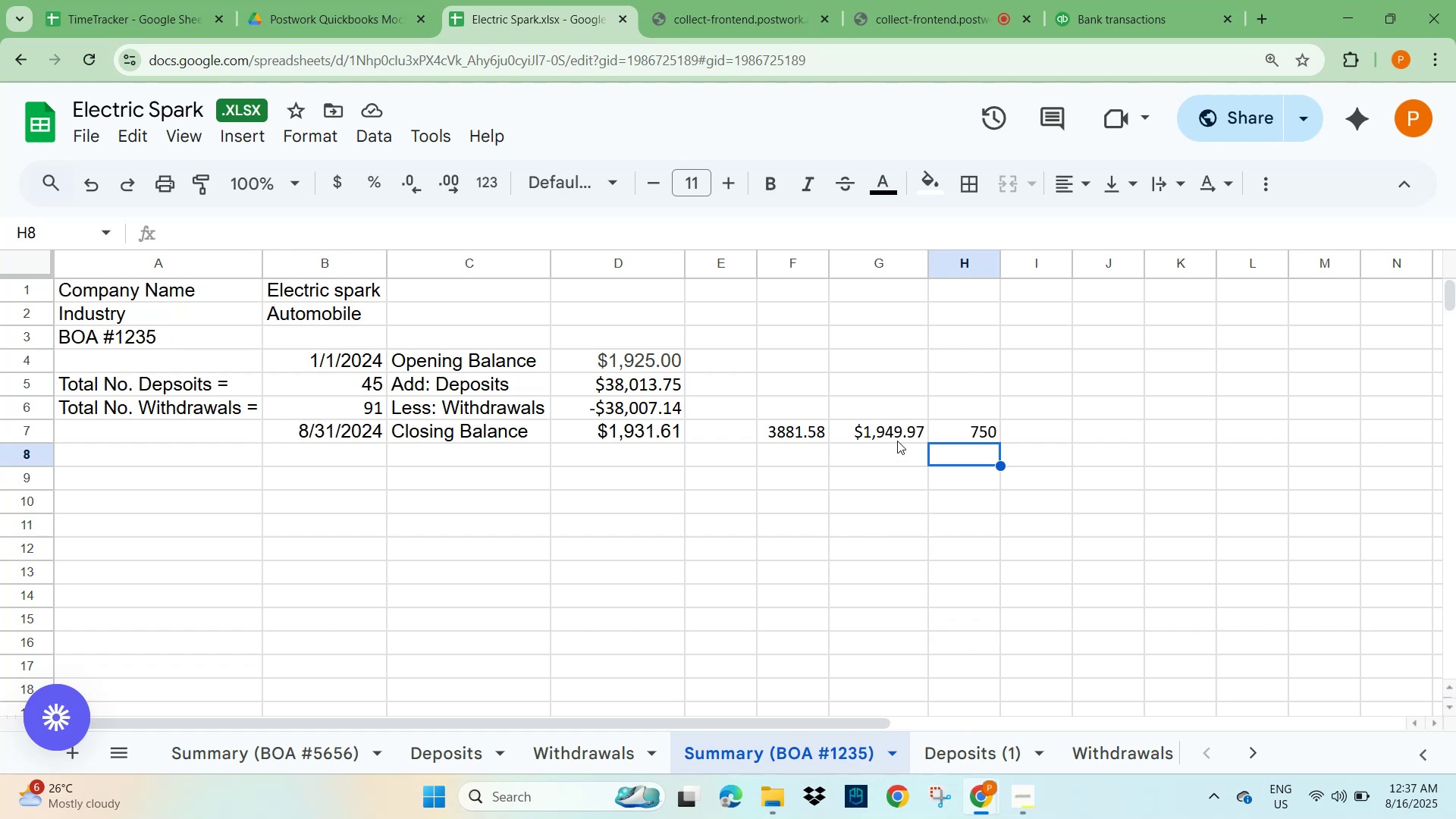 
left_click([971, 428])
 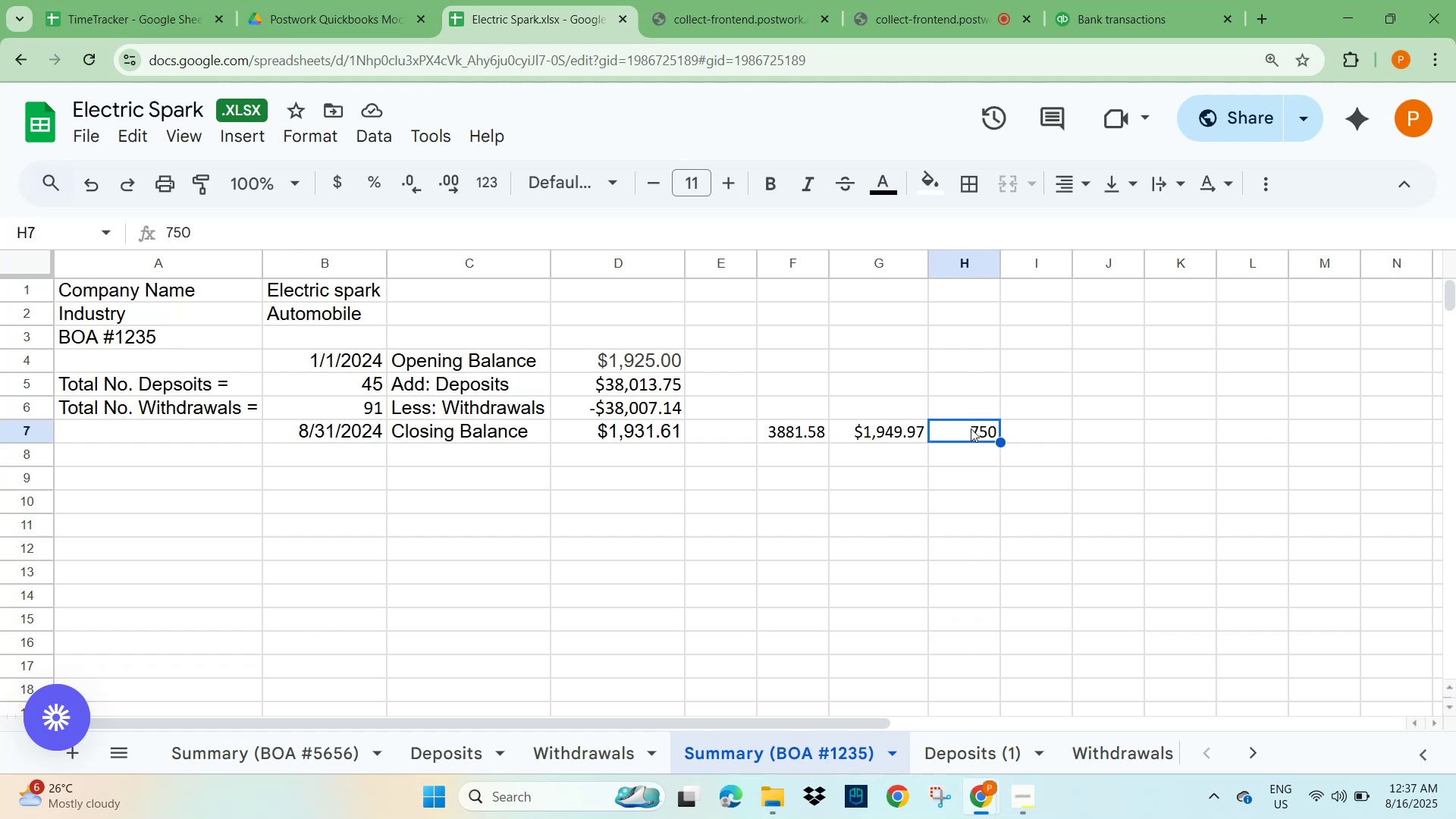 
key(Insert)
 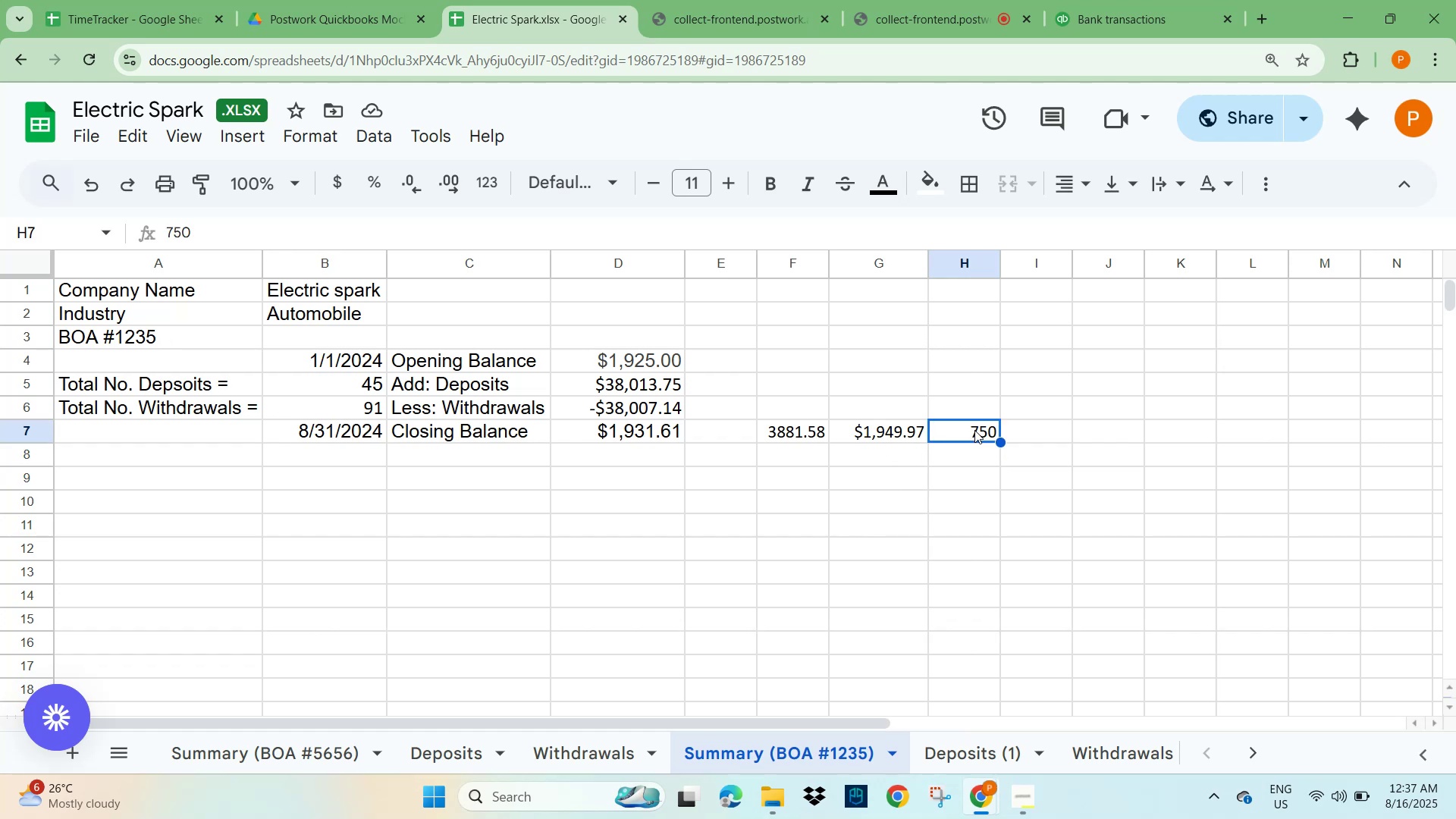 
left_click_drag(start_coordinate=[1018, 544], to_coordinate=[1016, 535])
 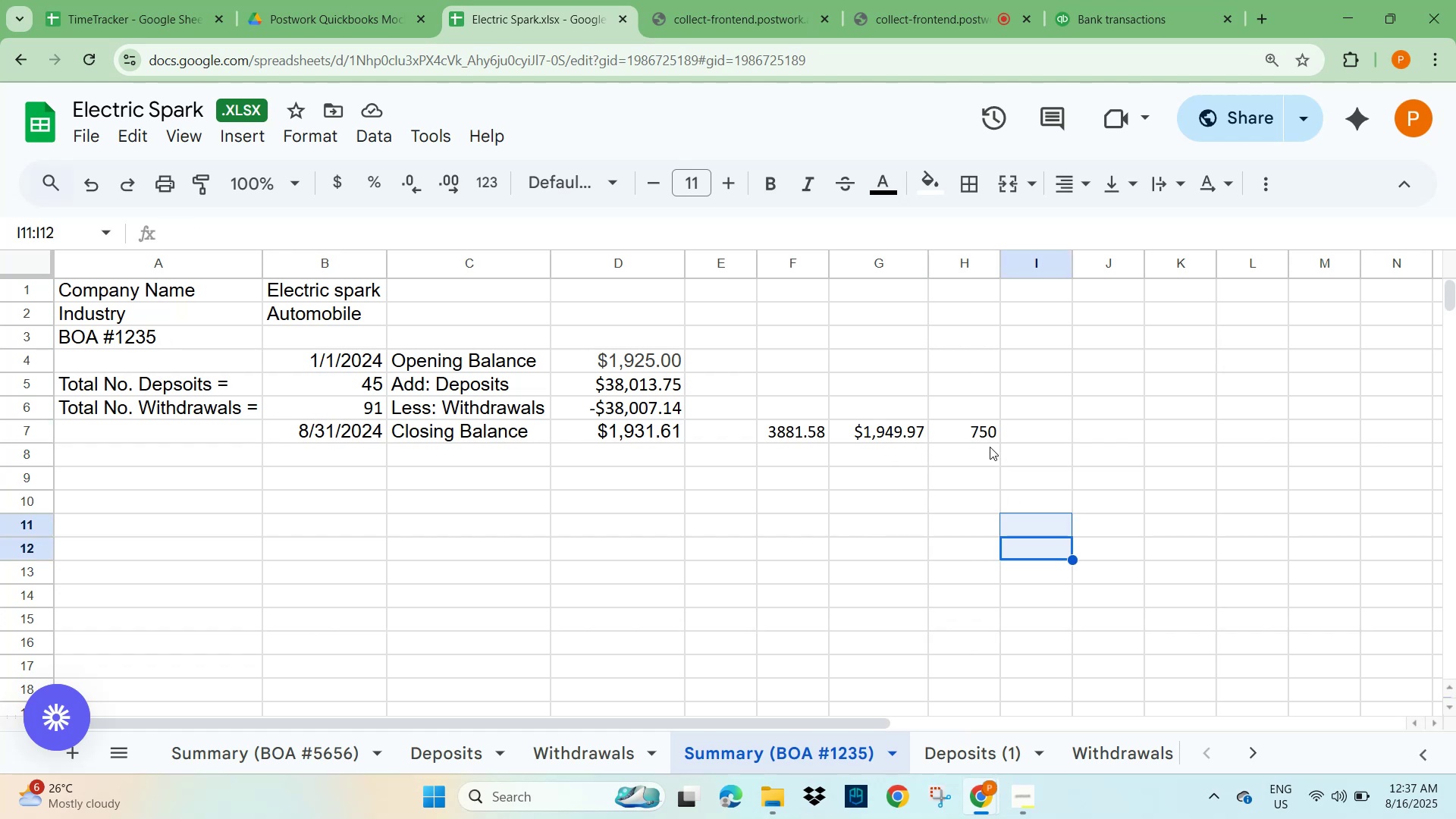 
left_click([981, 428])
 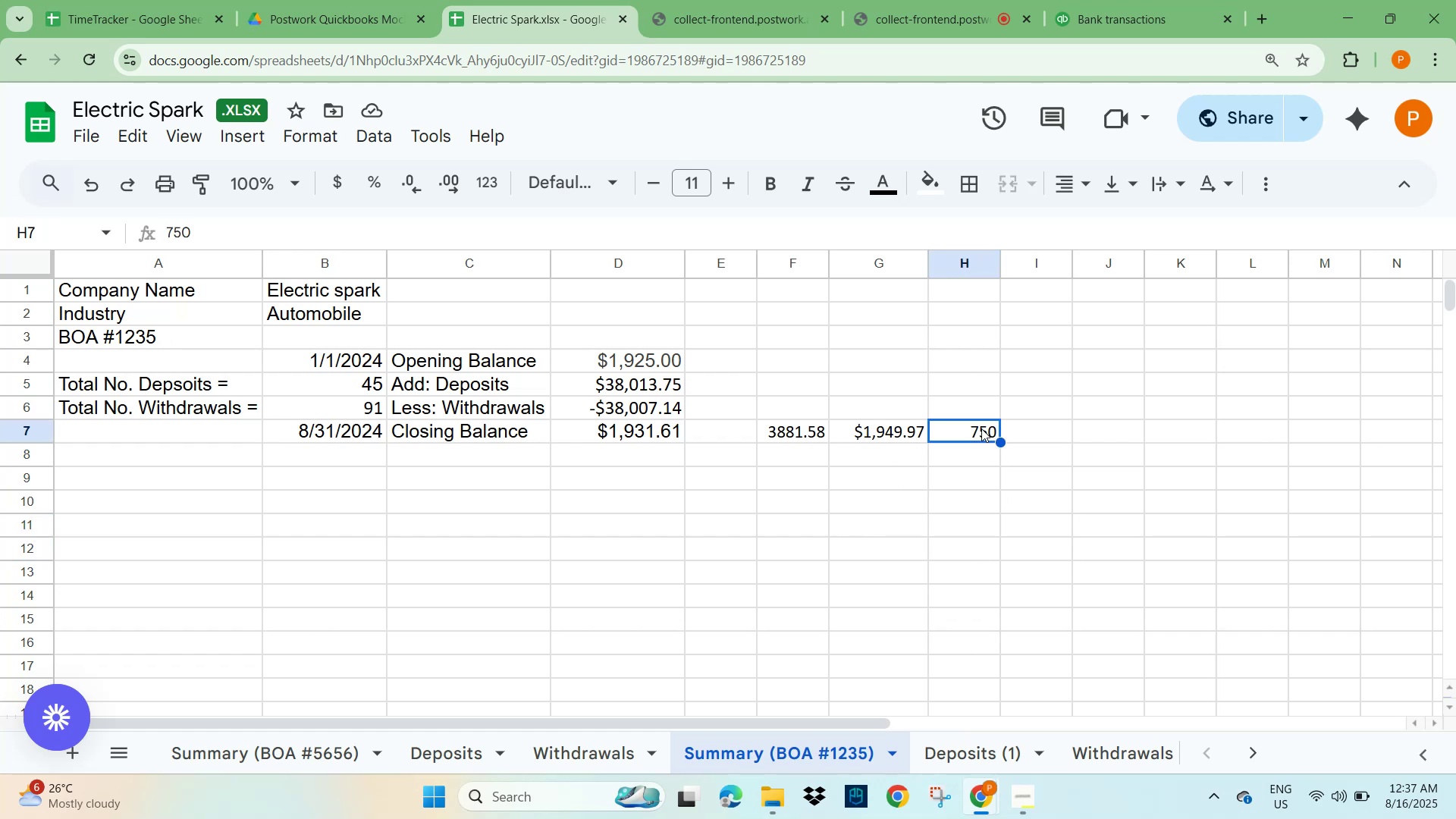 
key(Delete)
 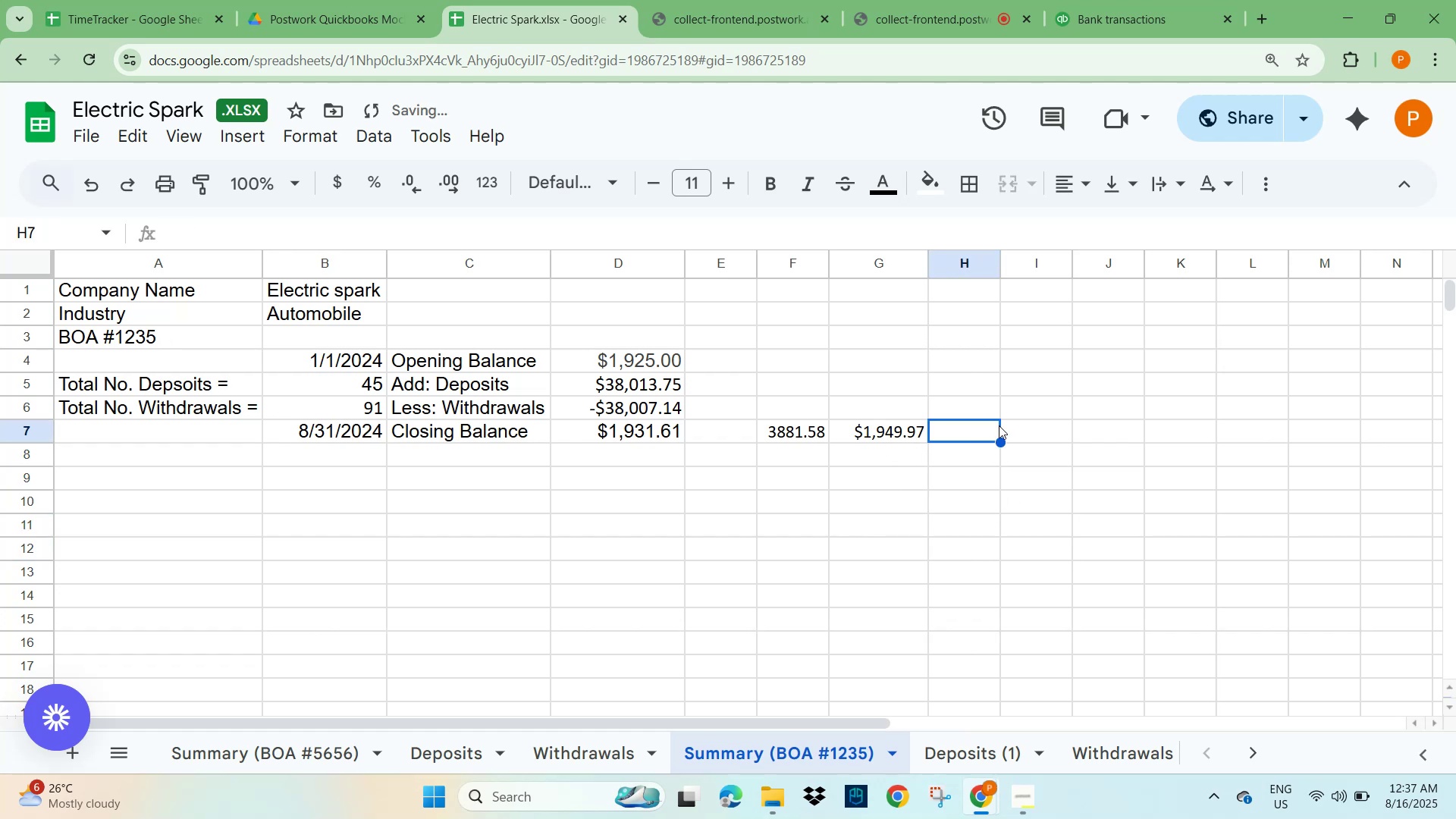 
left_click([968, 519])
 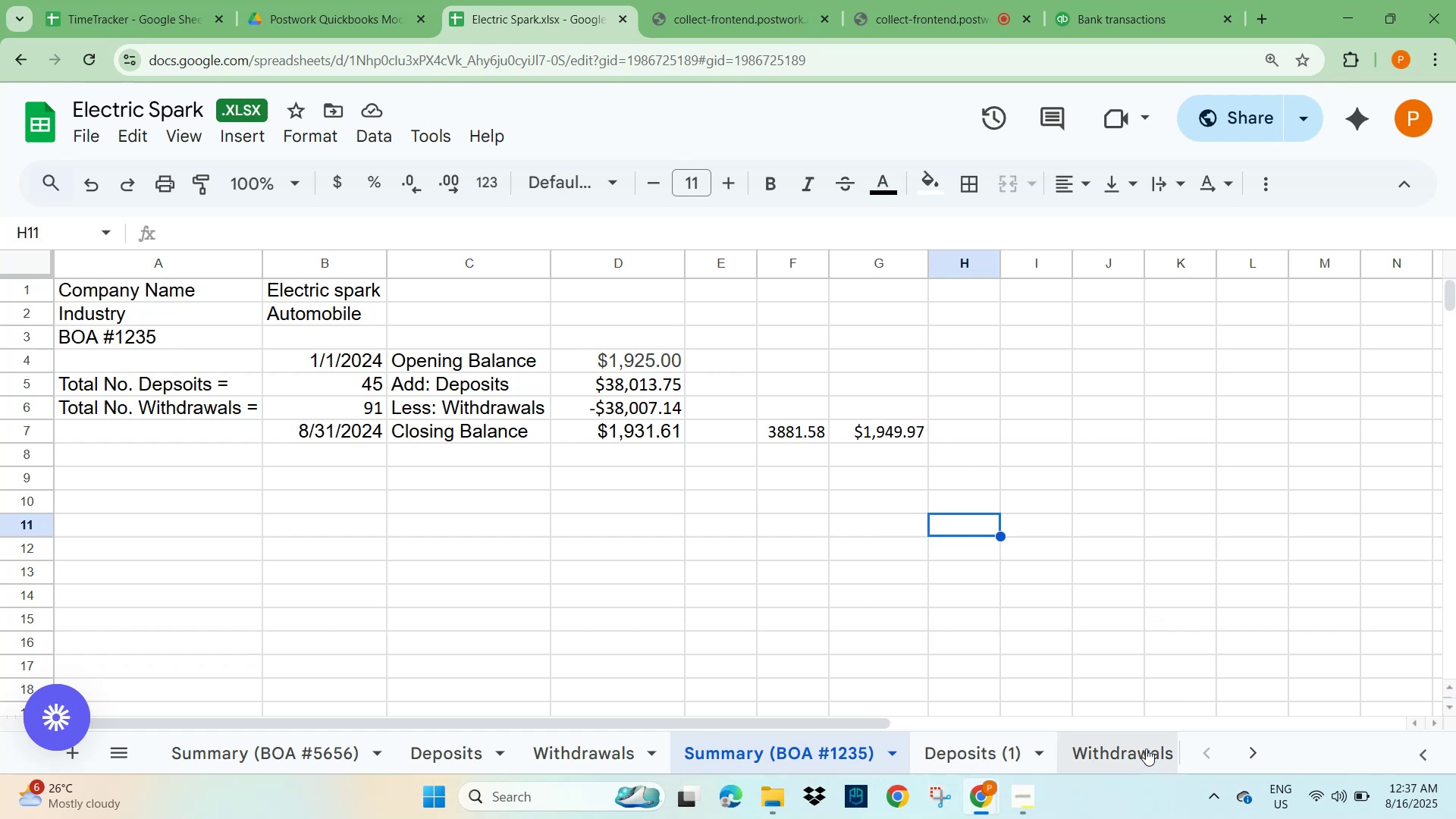 
wait(10.71)
 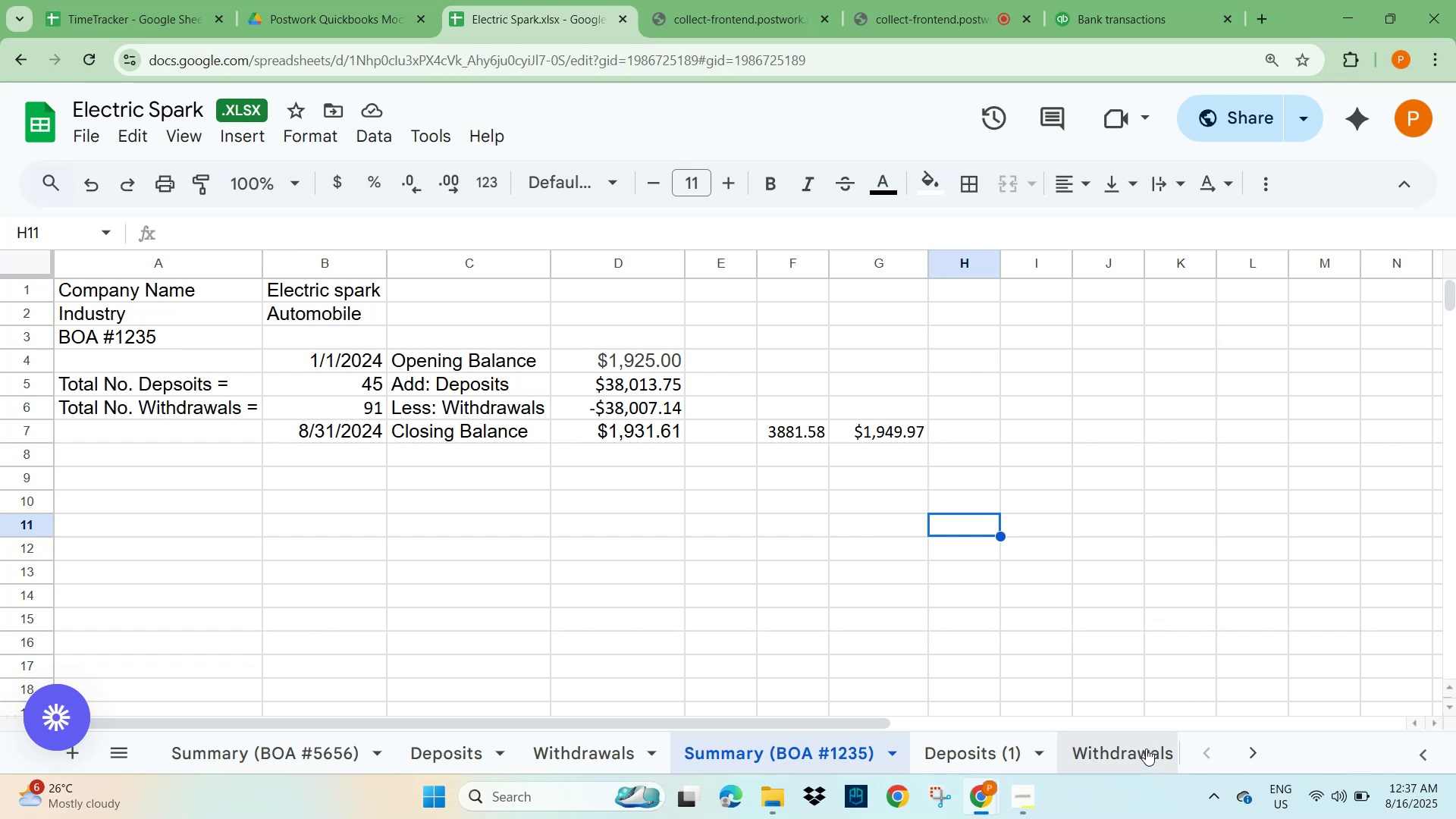 
left_click([1134, 750])
 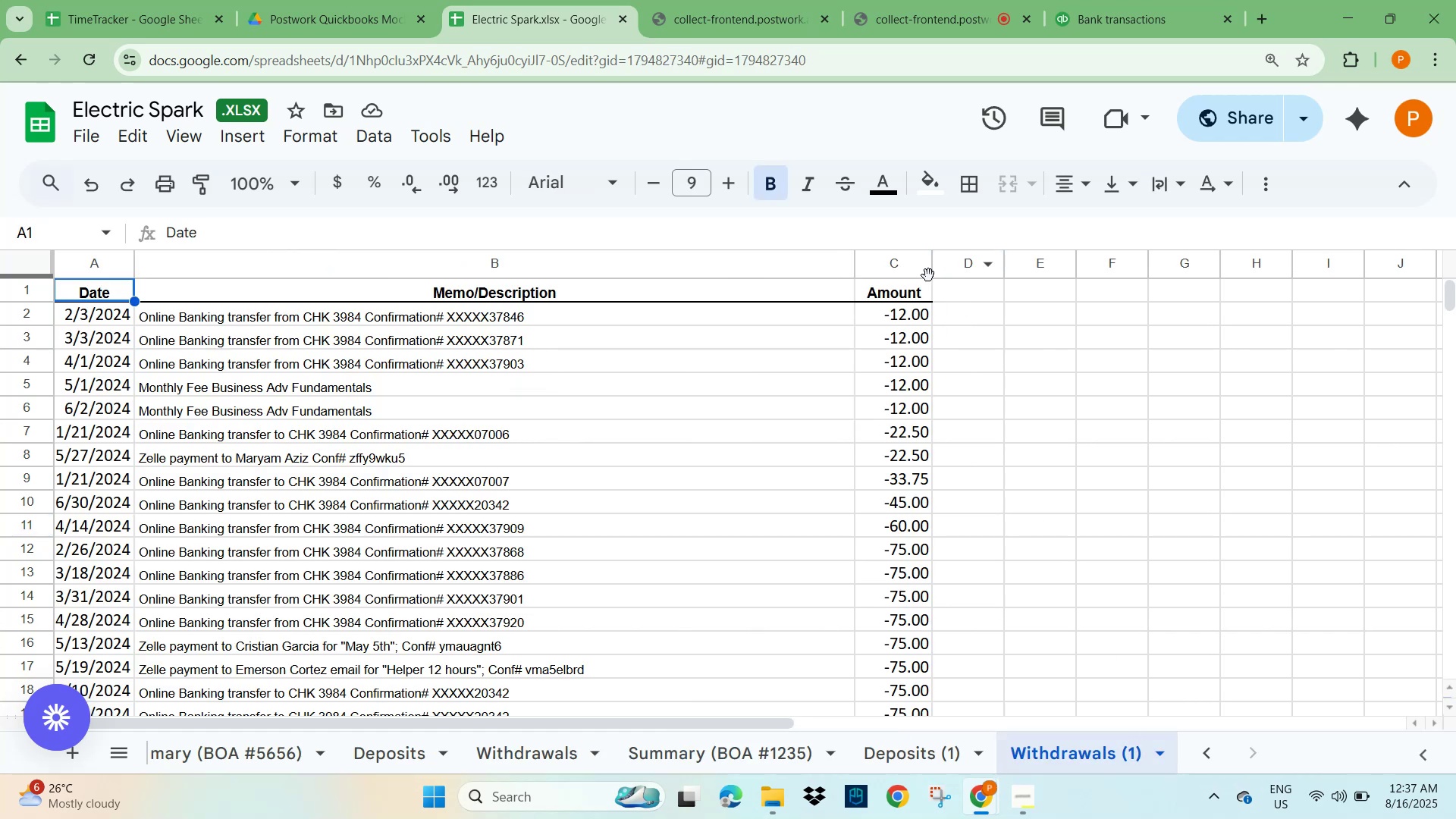 
left_click([916, 268])
 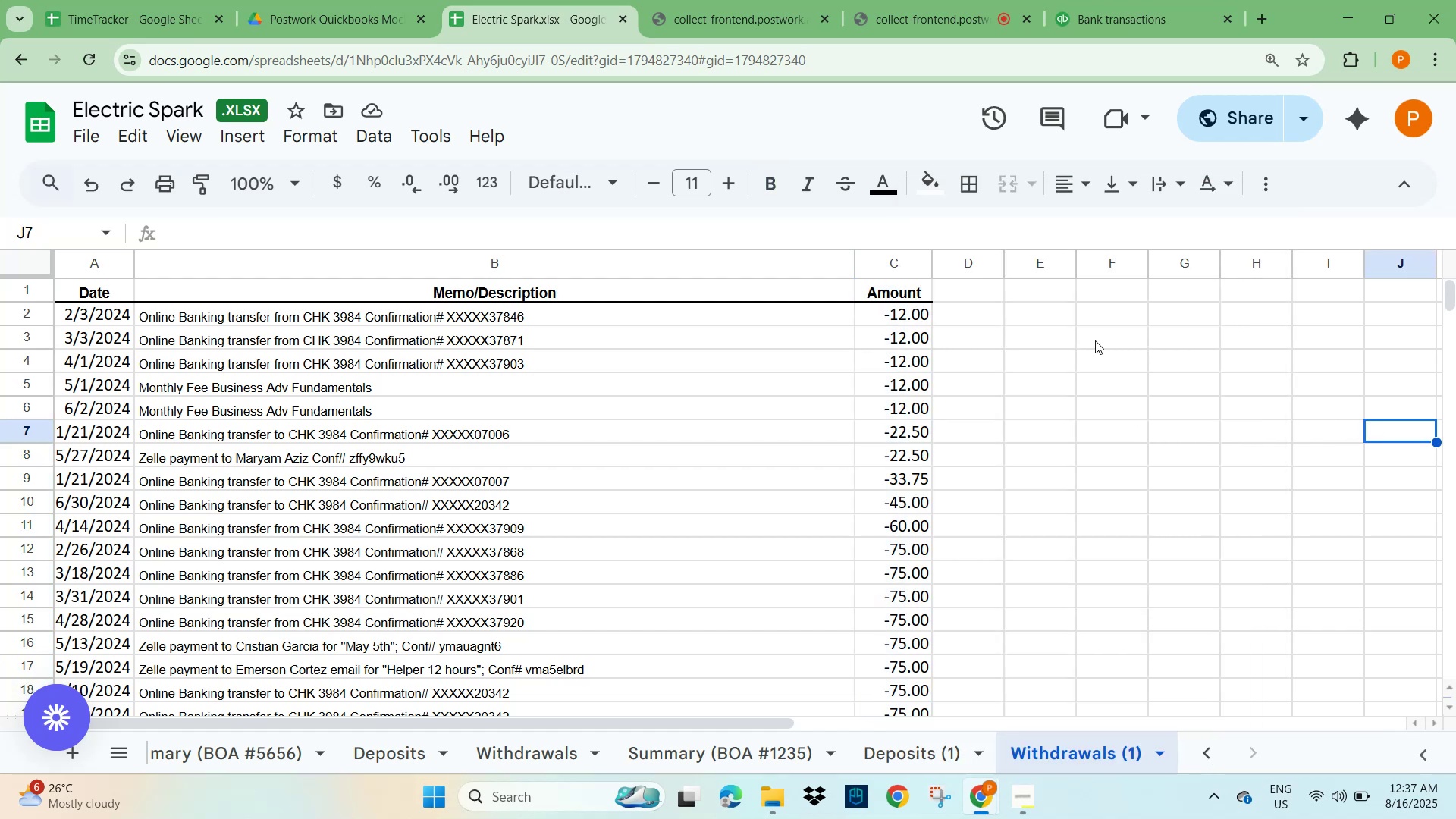 
left_click([881, 285])
 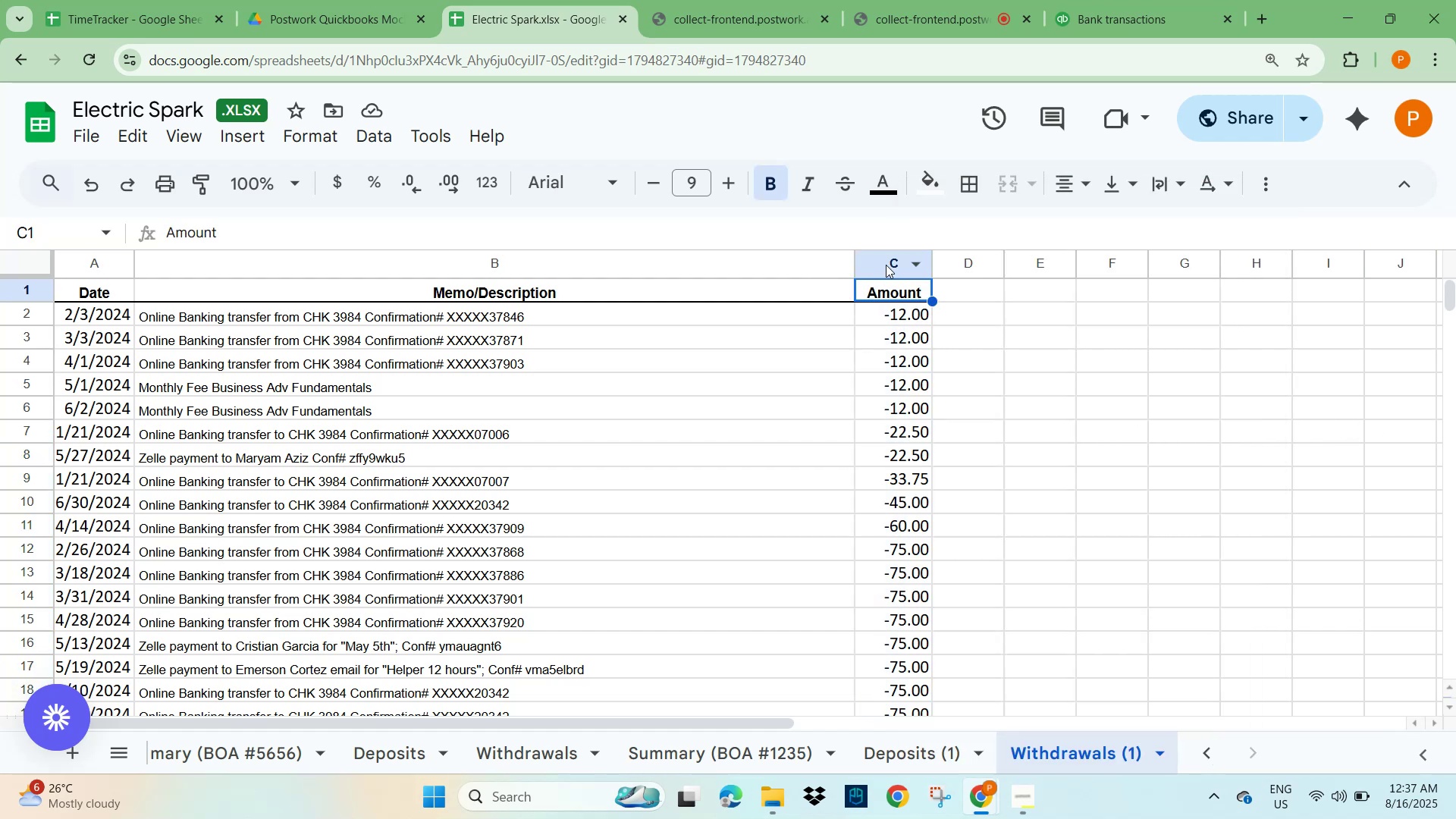 
left_click([886, 261])
 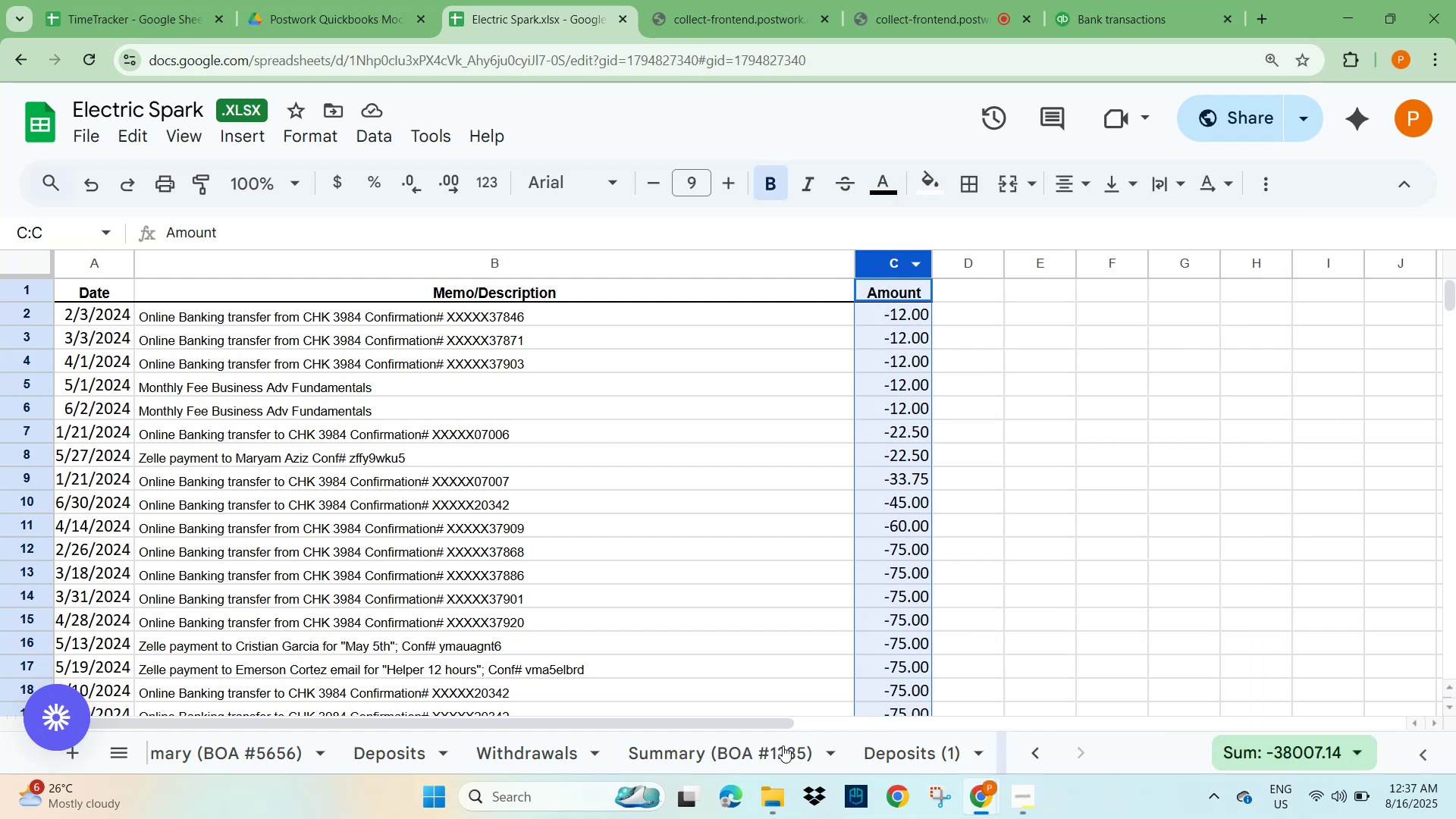 
left_click([777, 751])
 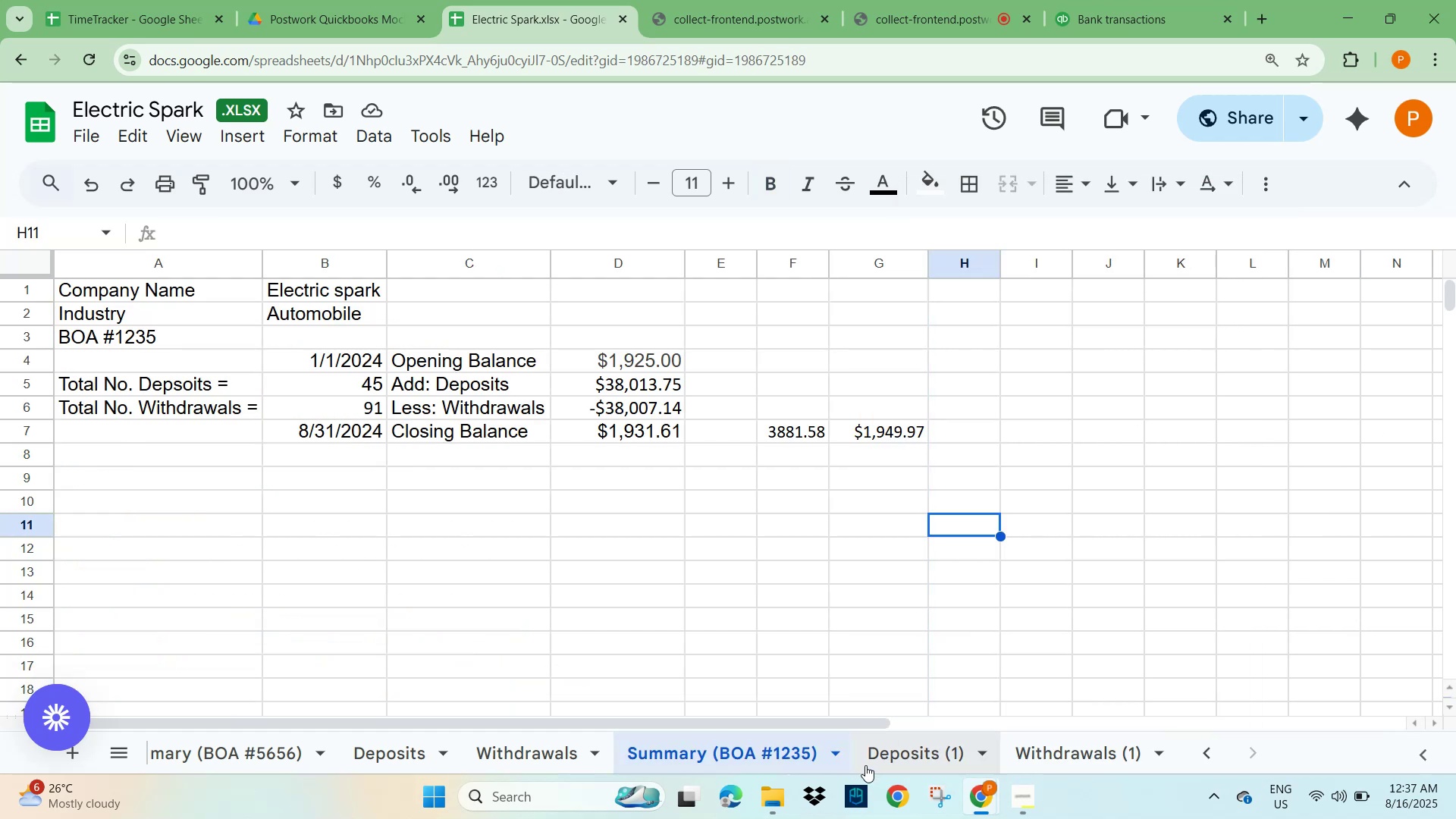 
left_click([1059, 756])
 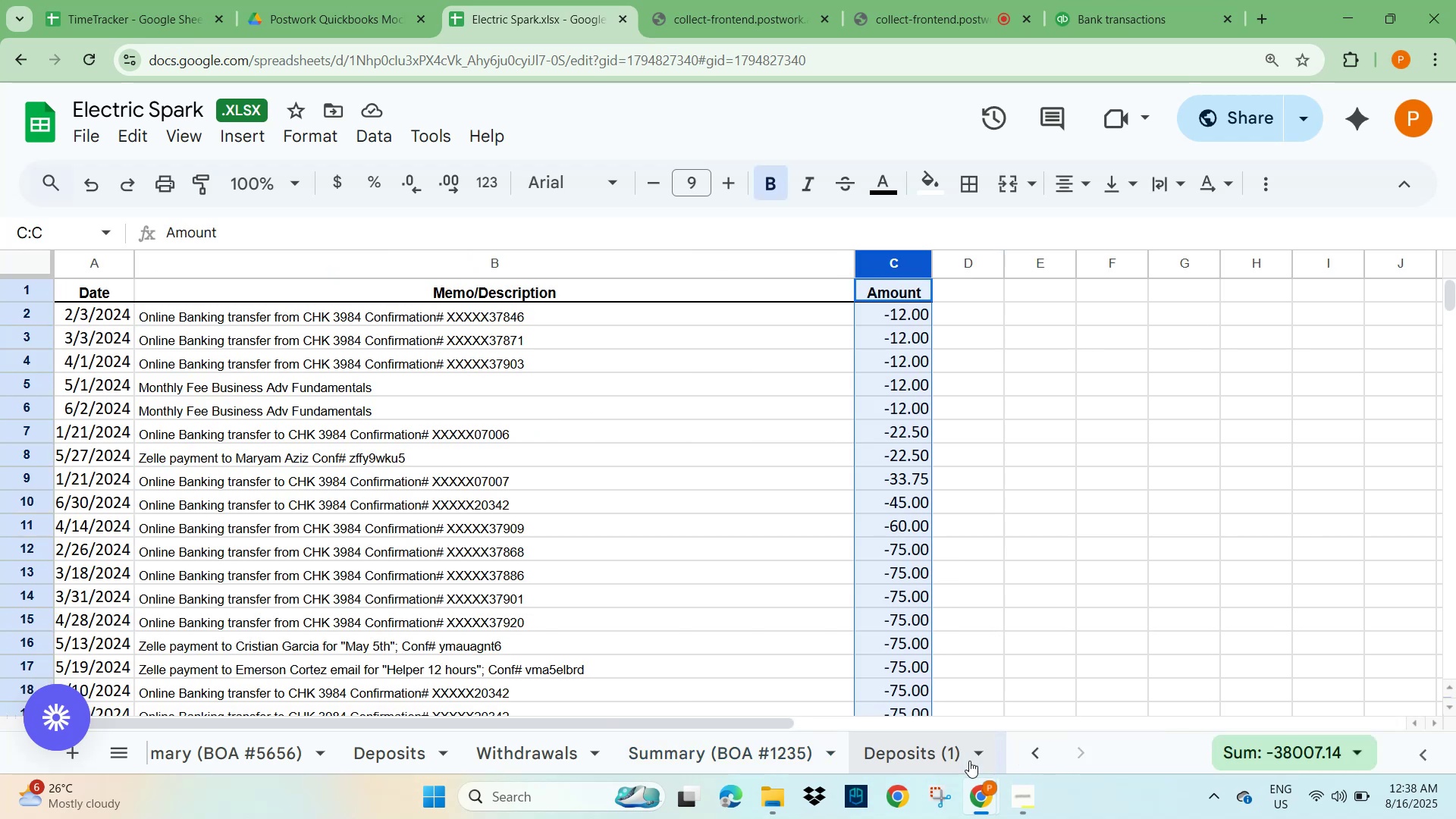 
left_click([912, 761])
 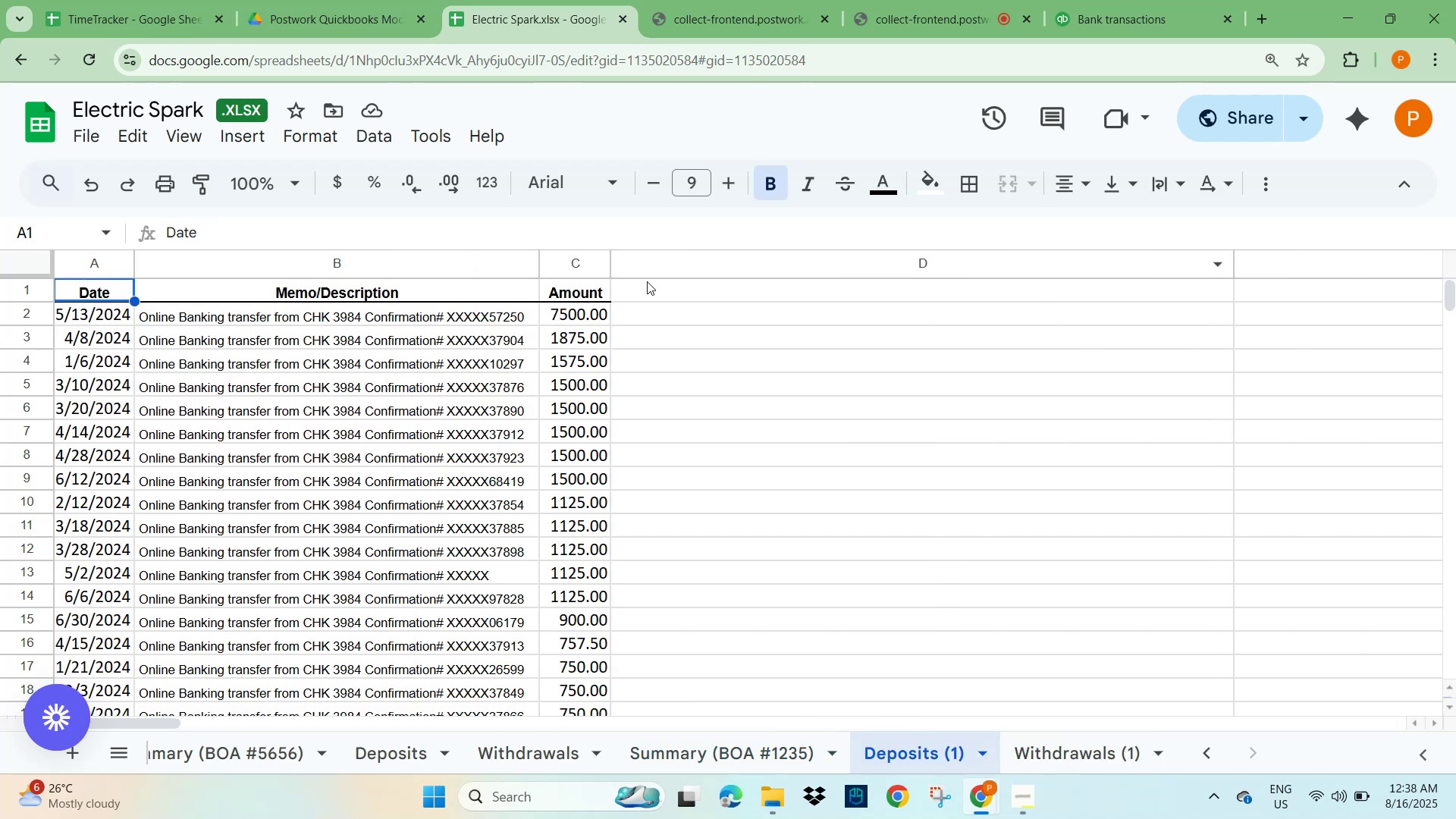 
left_click([592, 272])
 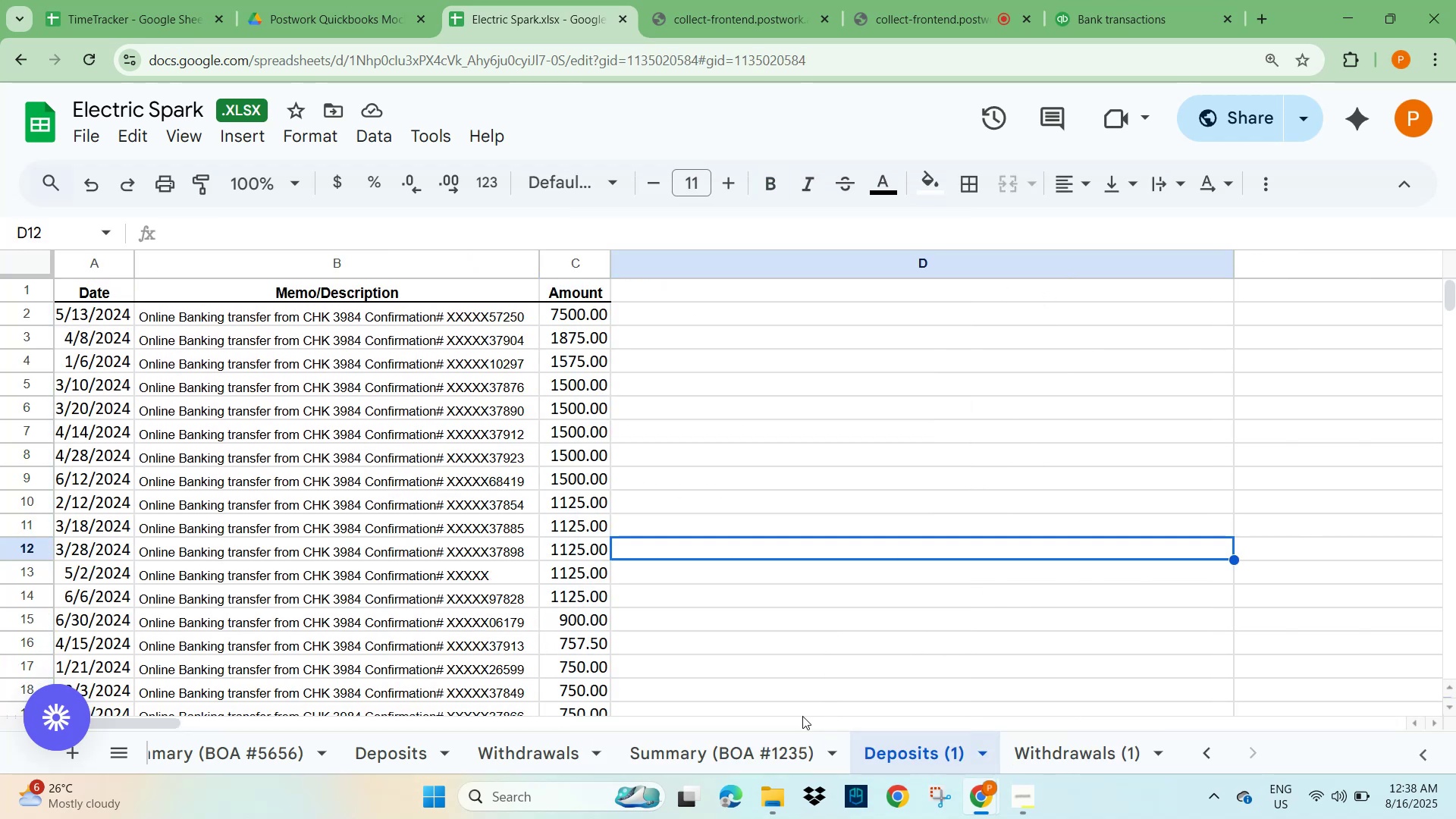 
left_click([560, 255])
 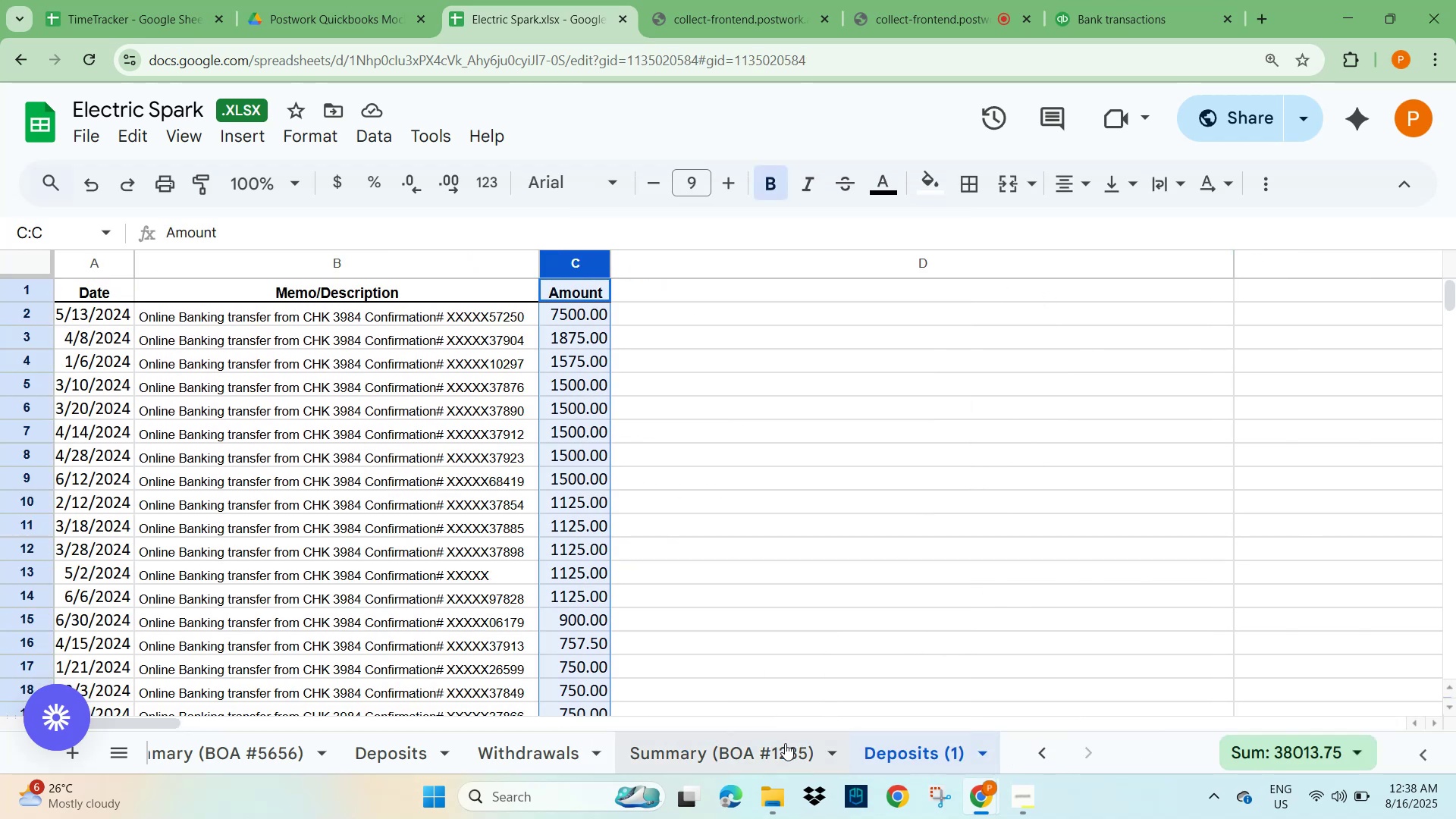 
left_click([774, 752])
 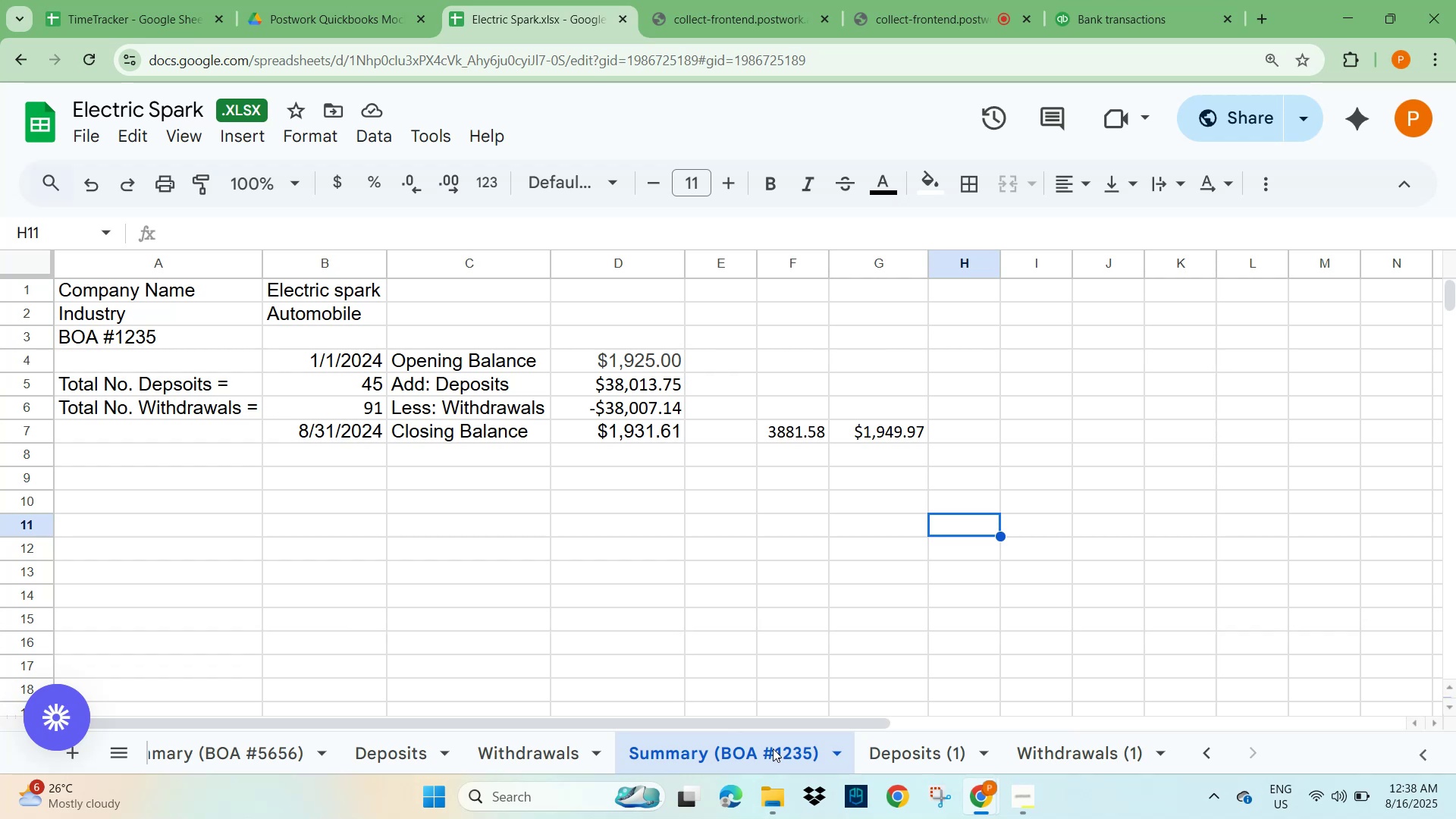 
wait(5.09)
 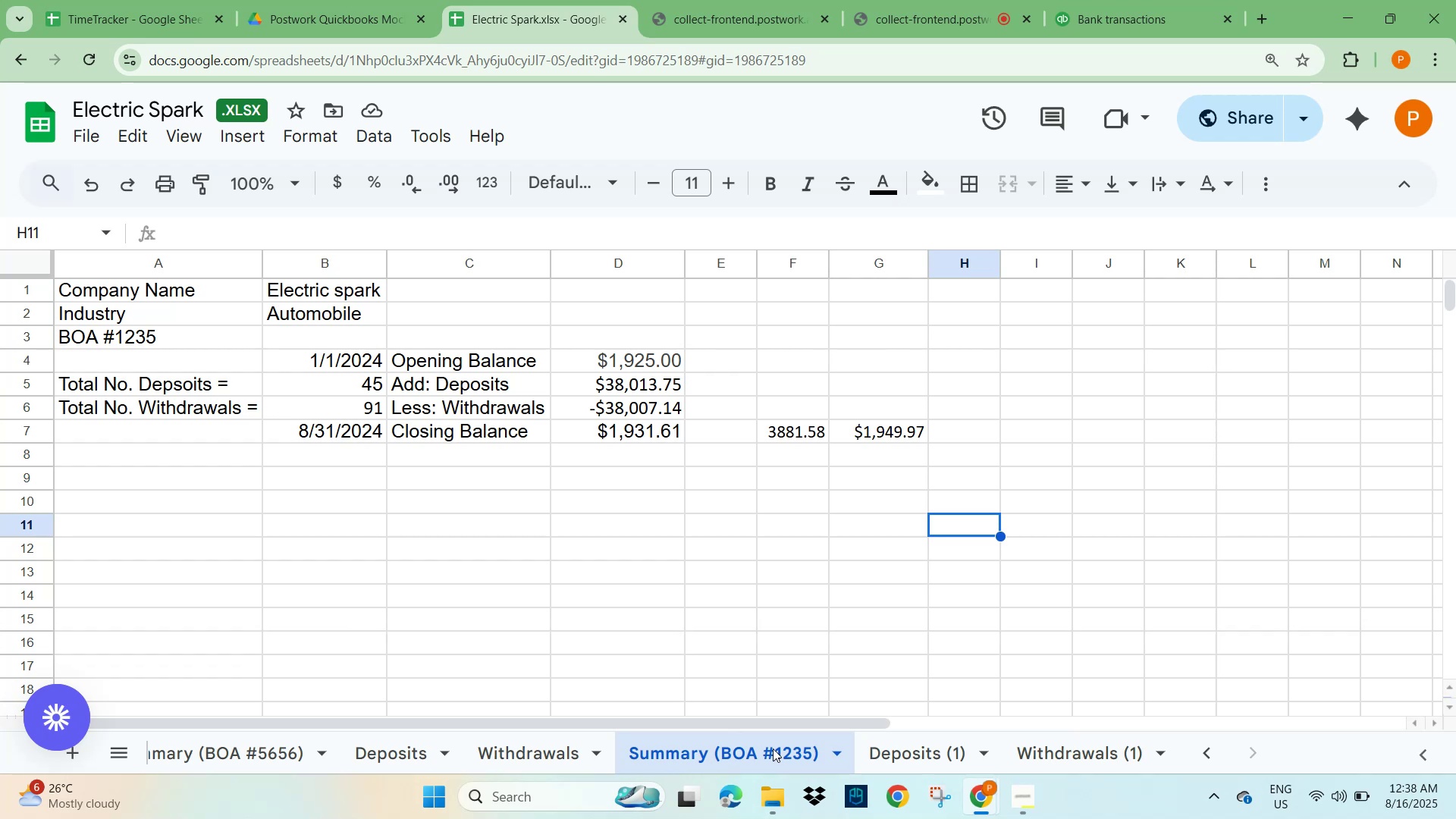 
mouse_move([1114, 12])
 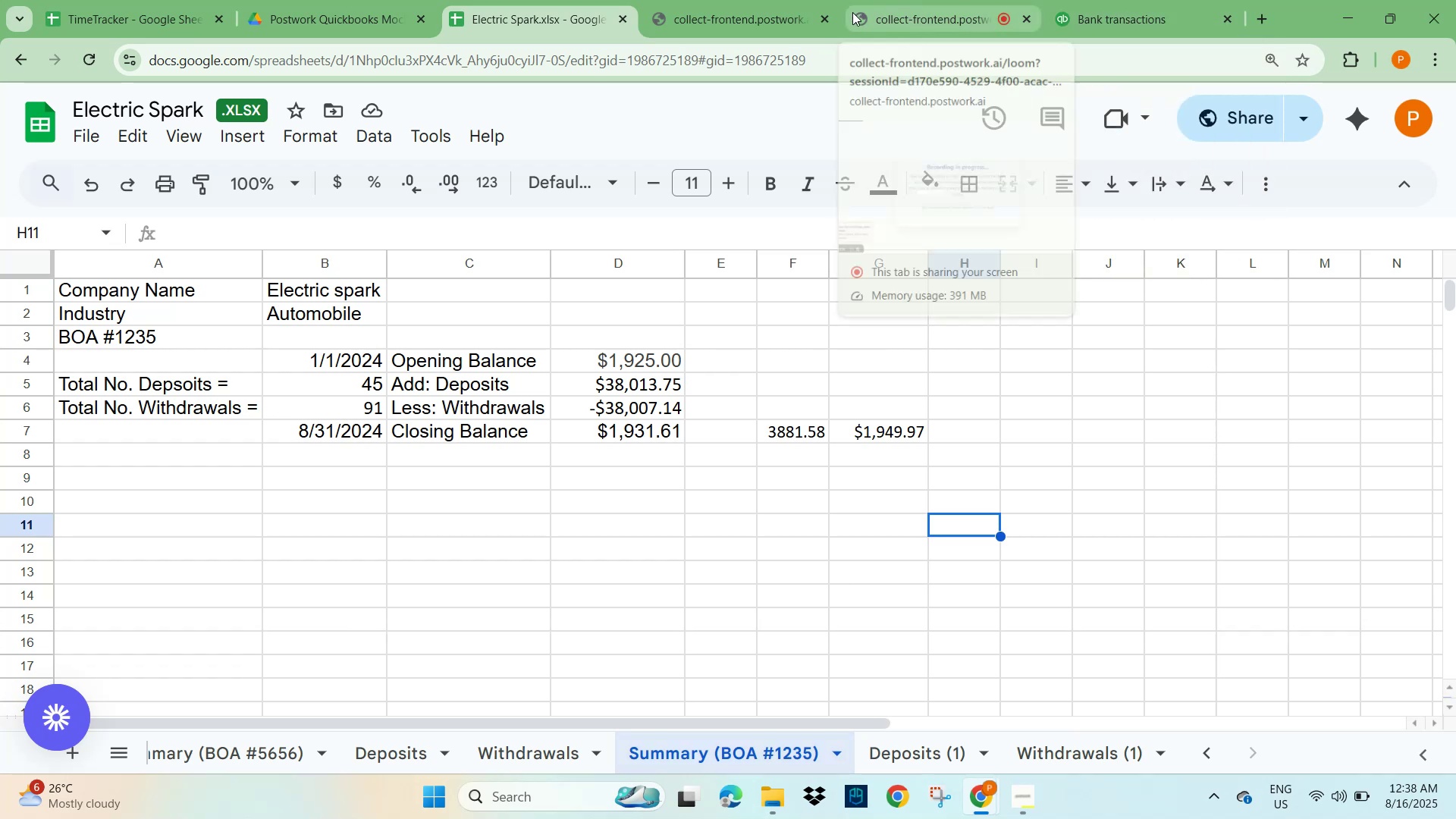 
left_click([1138, 2])
 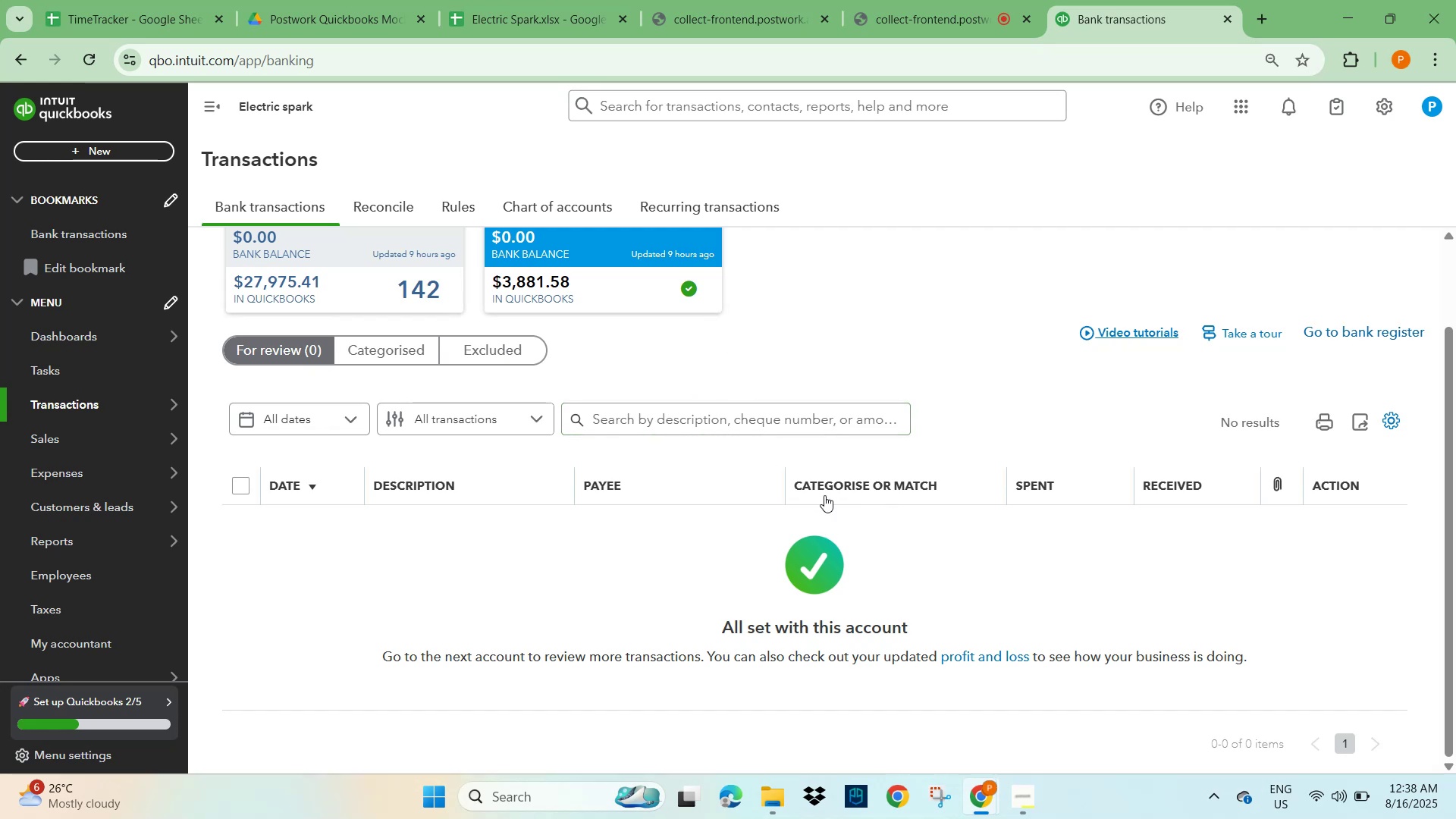 
wait(5.9)
 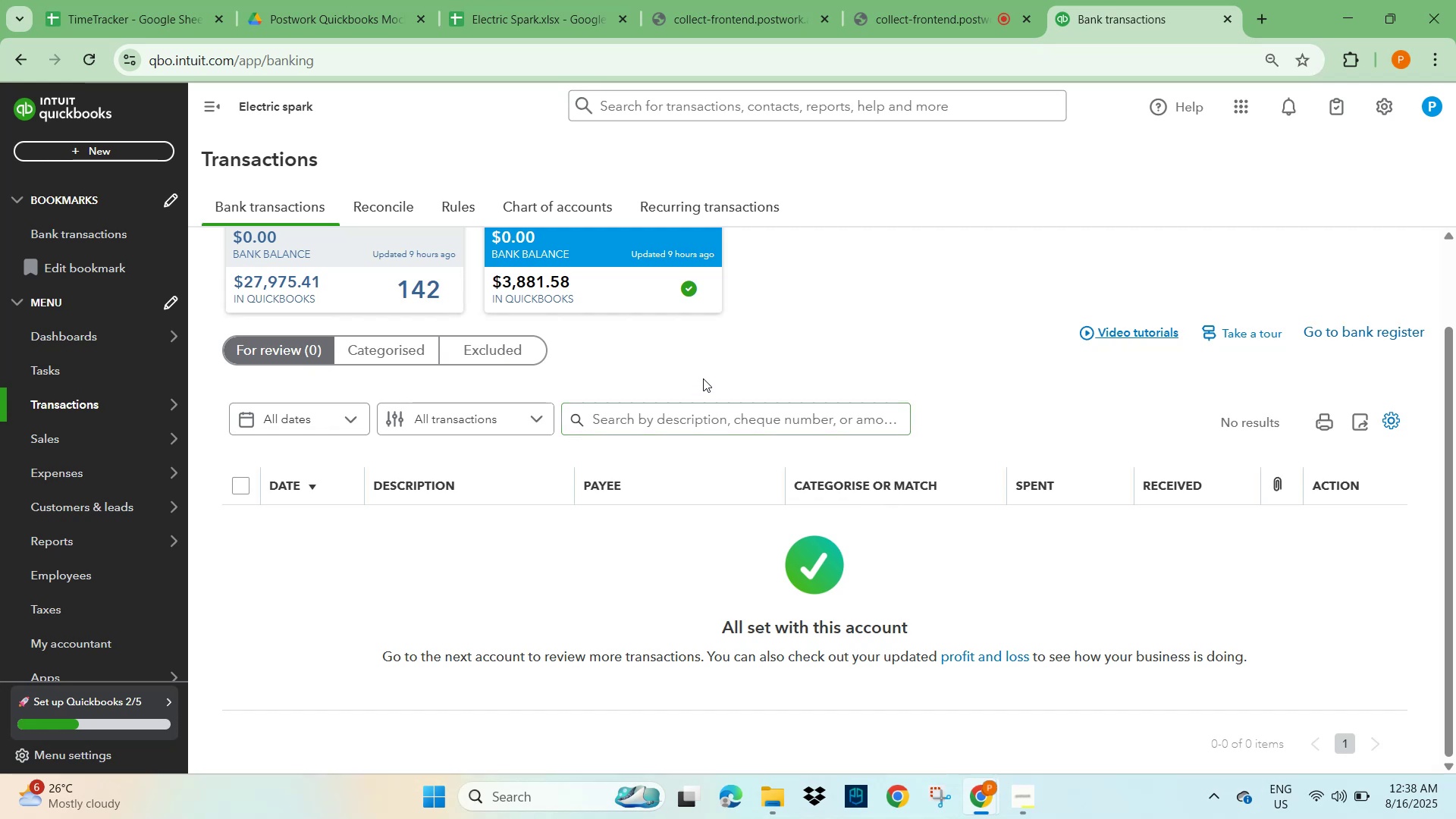 
left_click([399, 355])
 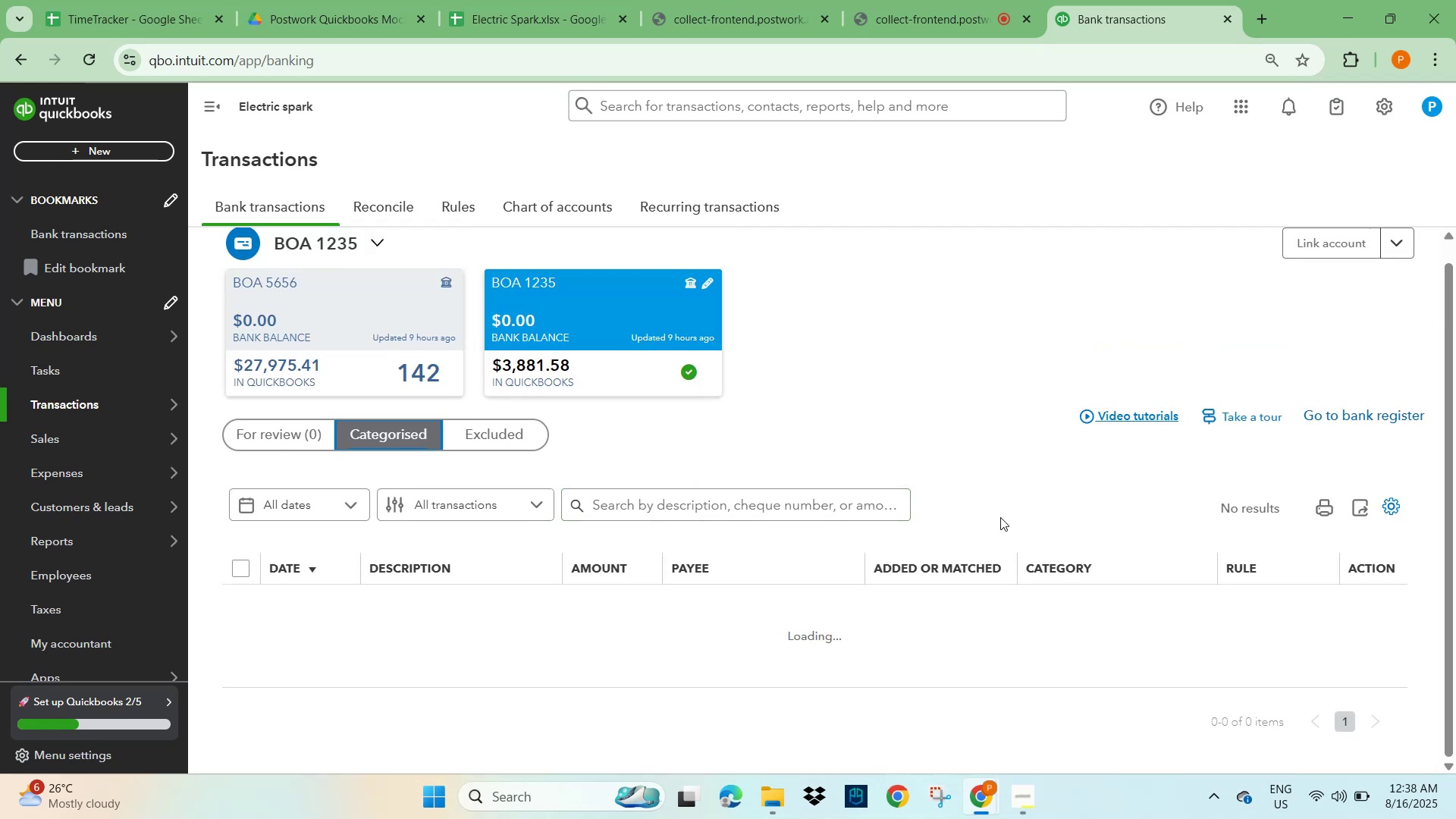 
scroll: coordinate [1002, 479], scroll_direction: down, amount: 5.0
 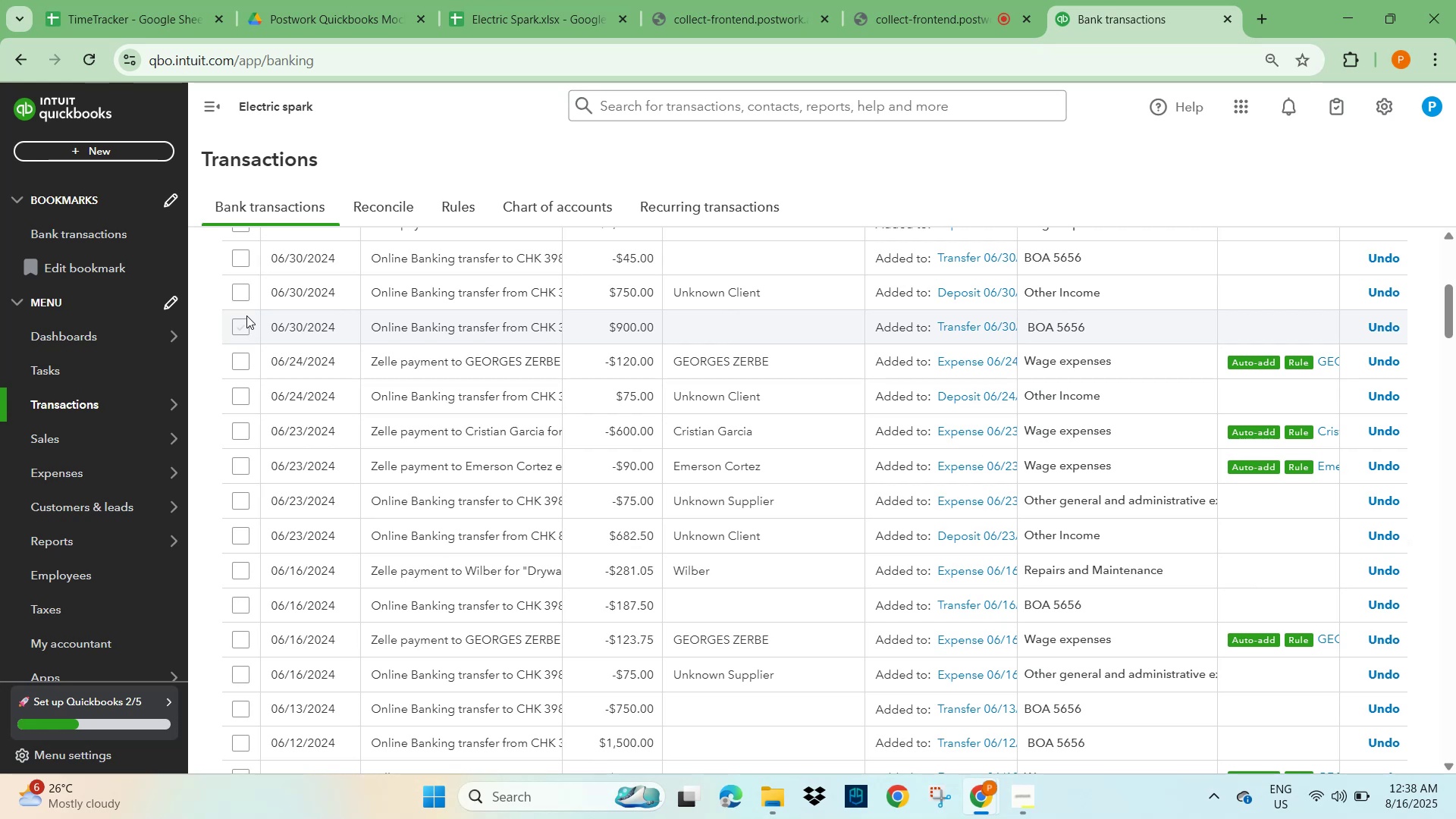 
wait(21.85)
 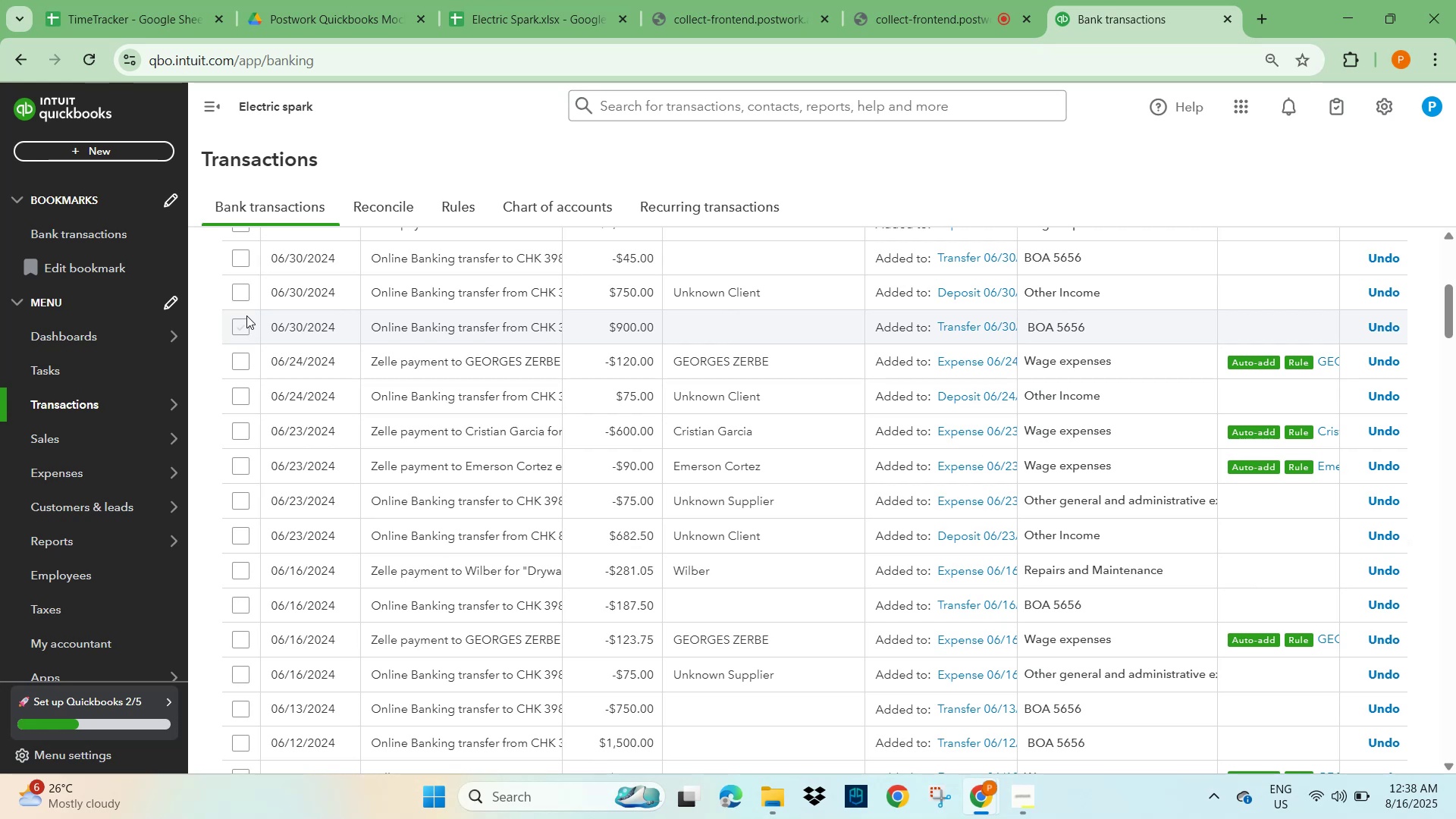 
left_click([232, 261])
 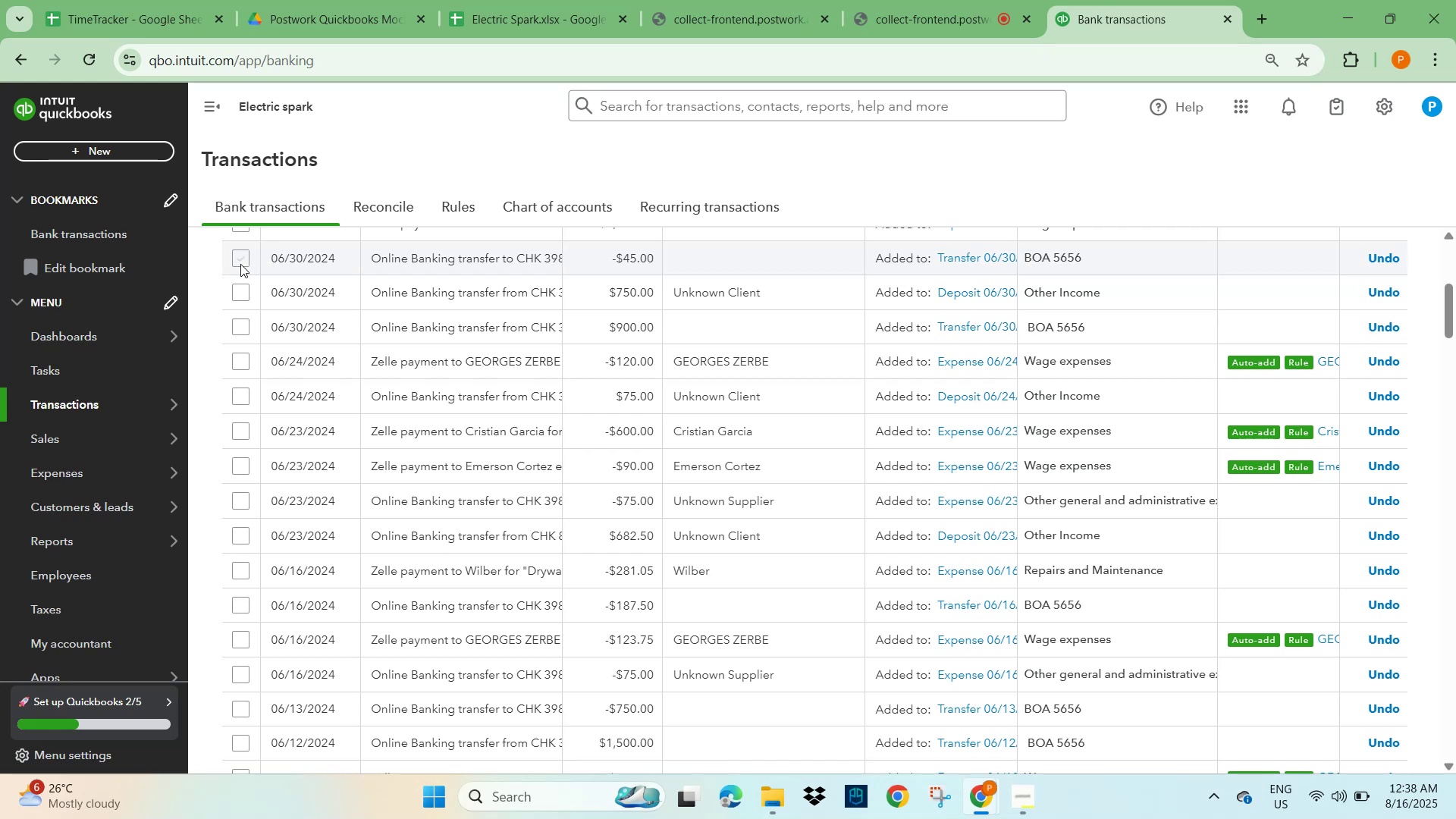 
left_click([241, 259])
 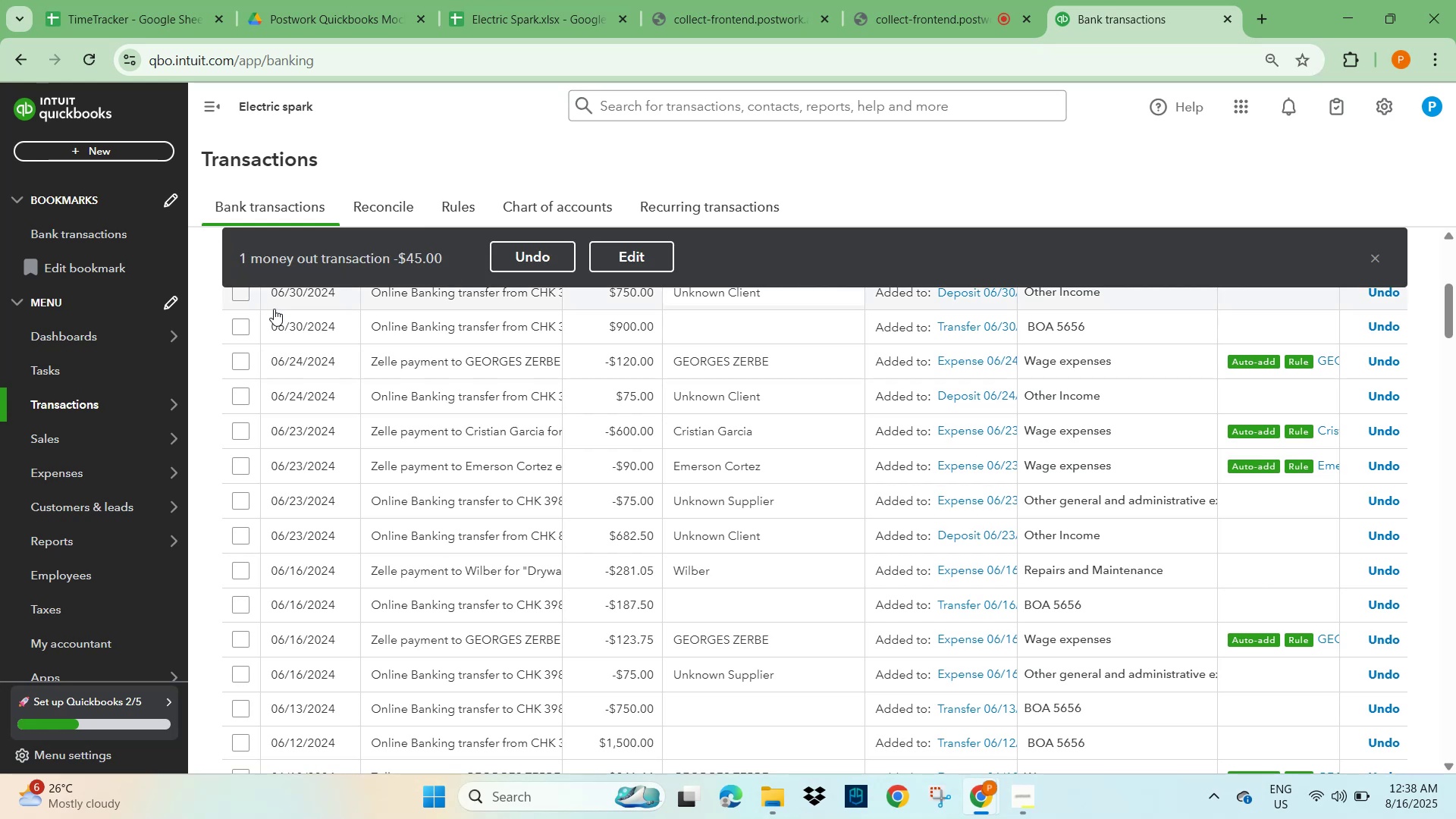 
scroll: coordinate [403, 401], scroll_direction: up, amount: 1.0
 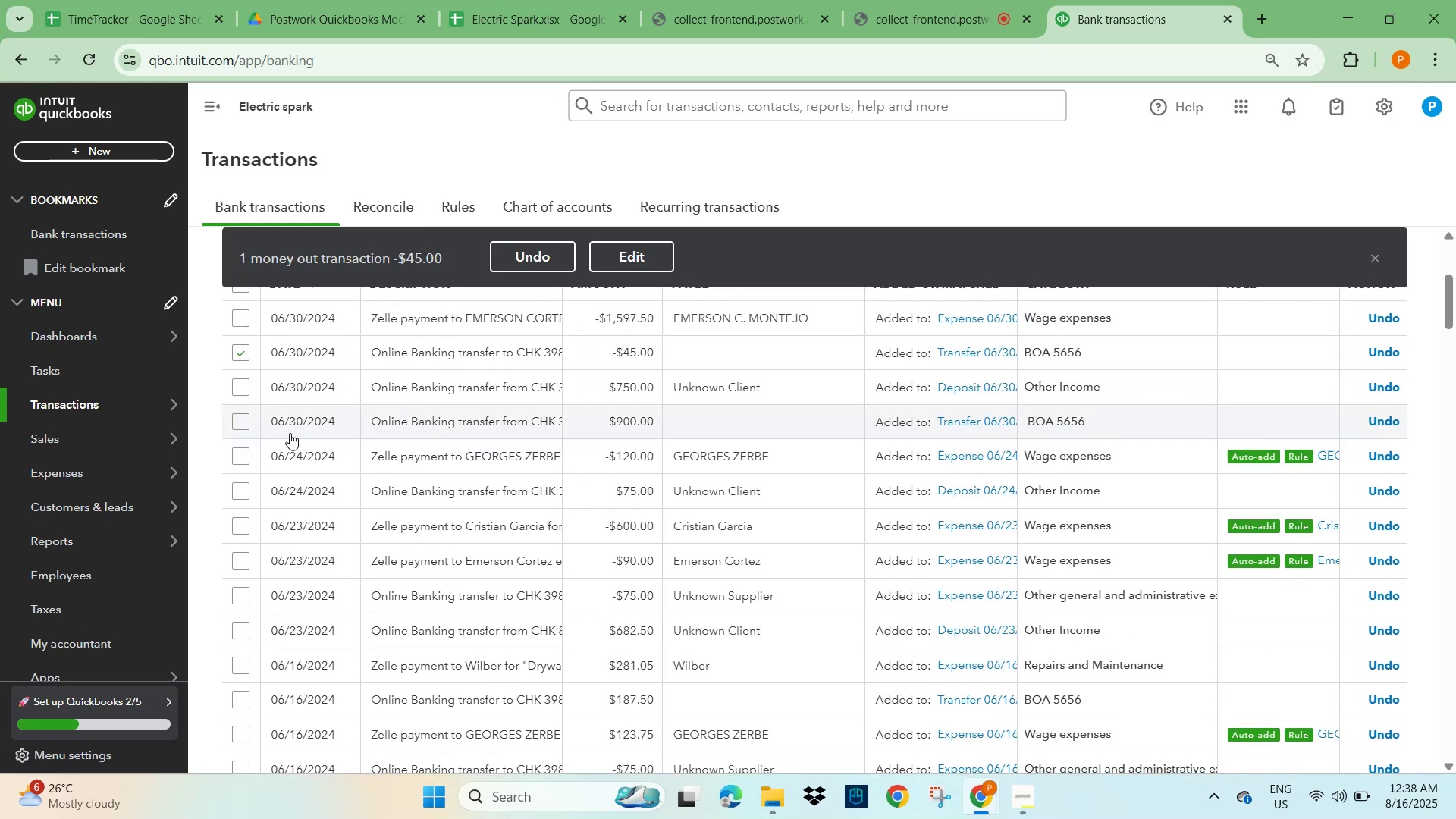 
left_click([236, 420])
 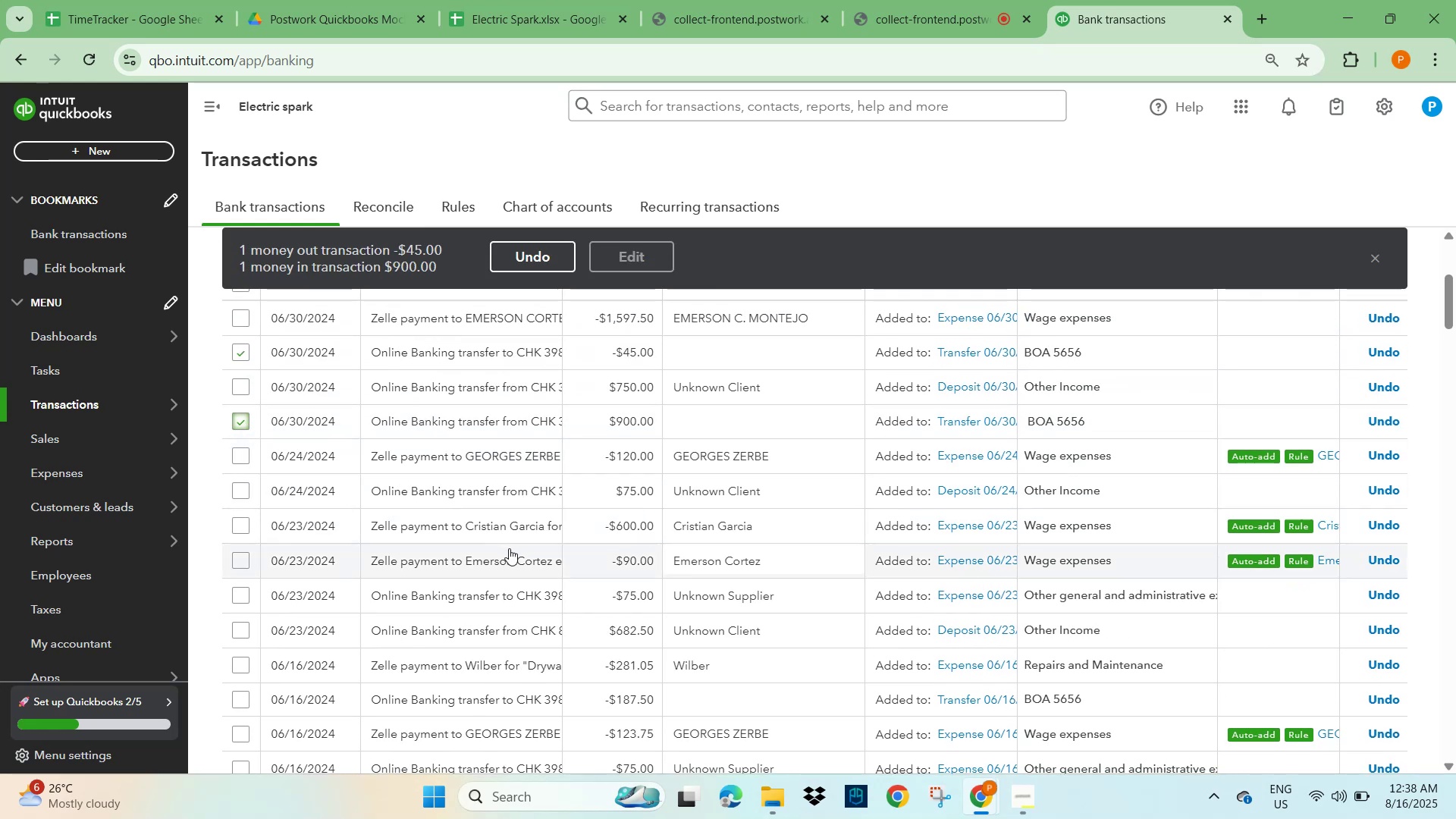 
scroll: coordinate [504, 544], scroll_direction: up, amount: 2.0
 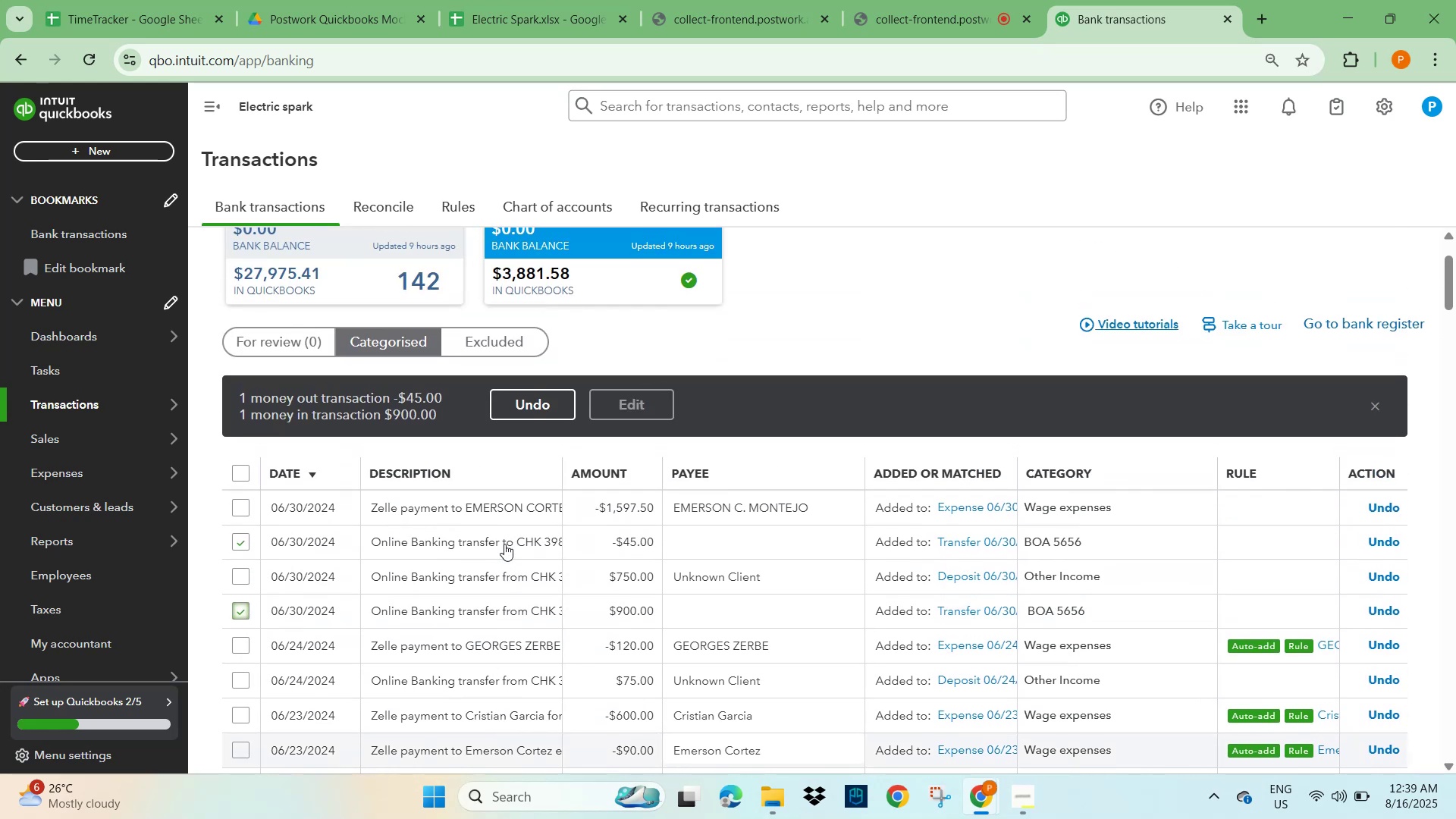 
scroll: coordinate [504, 544], scroll_direction: down, amount: 3.0
 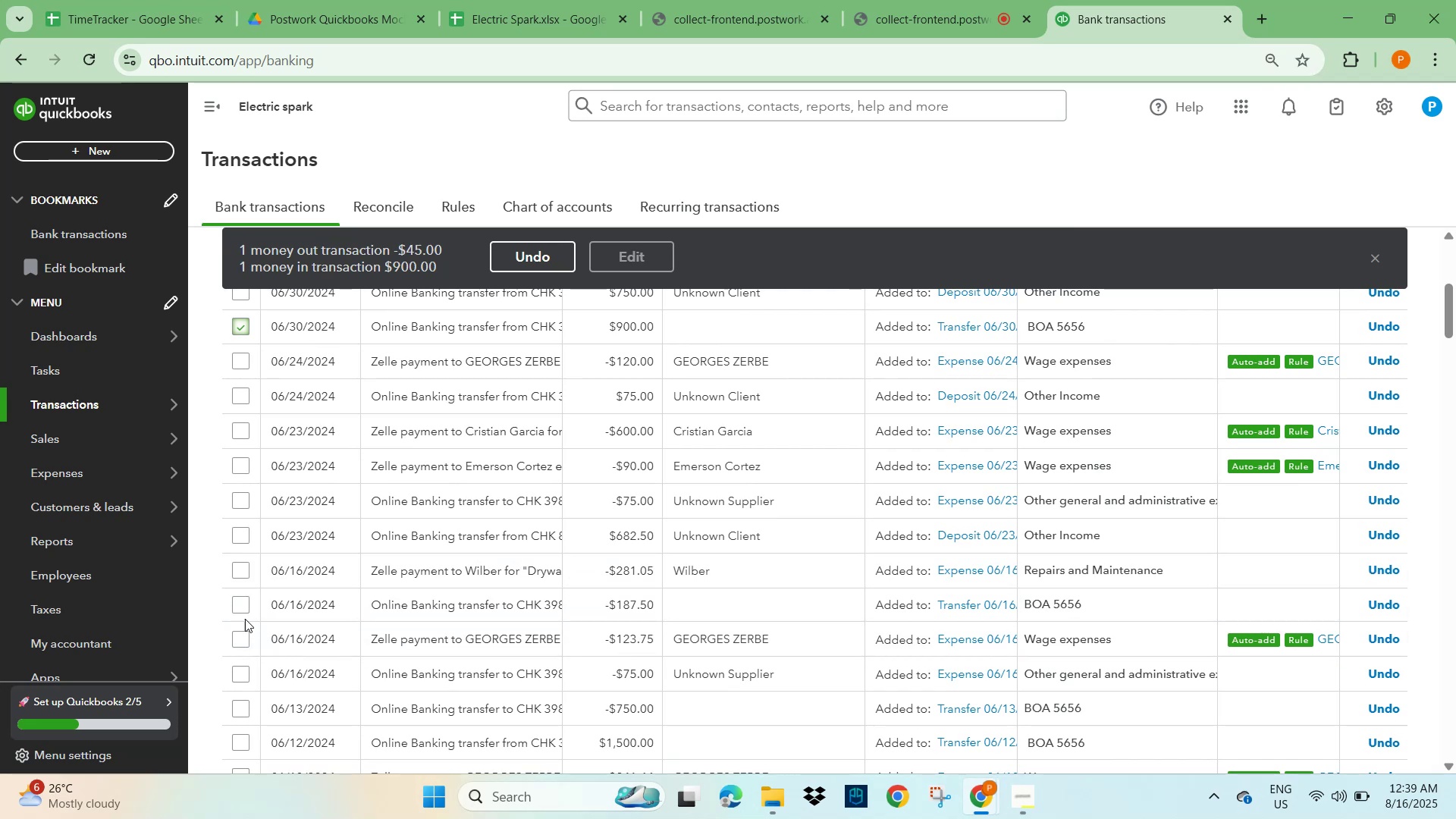 
left_click([237, 608])
 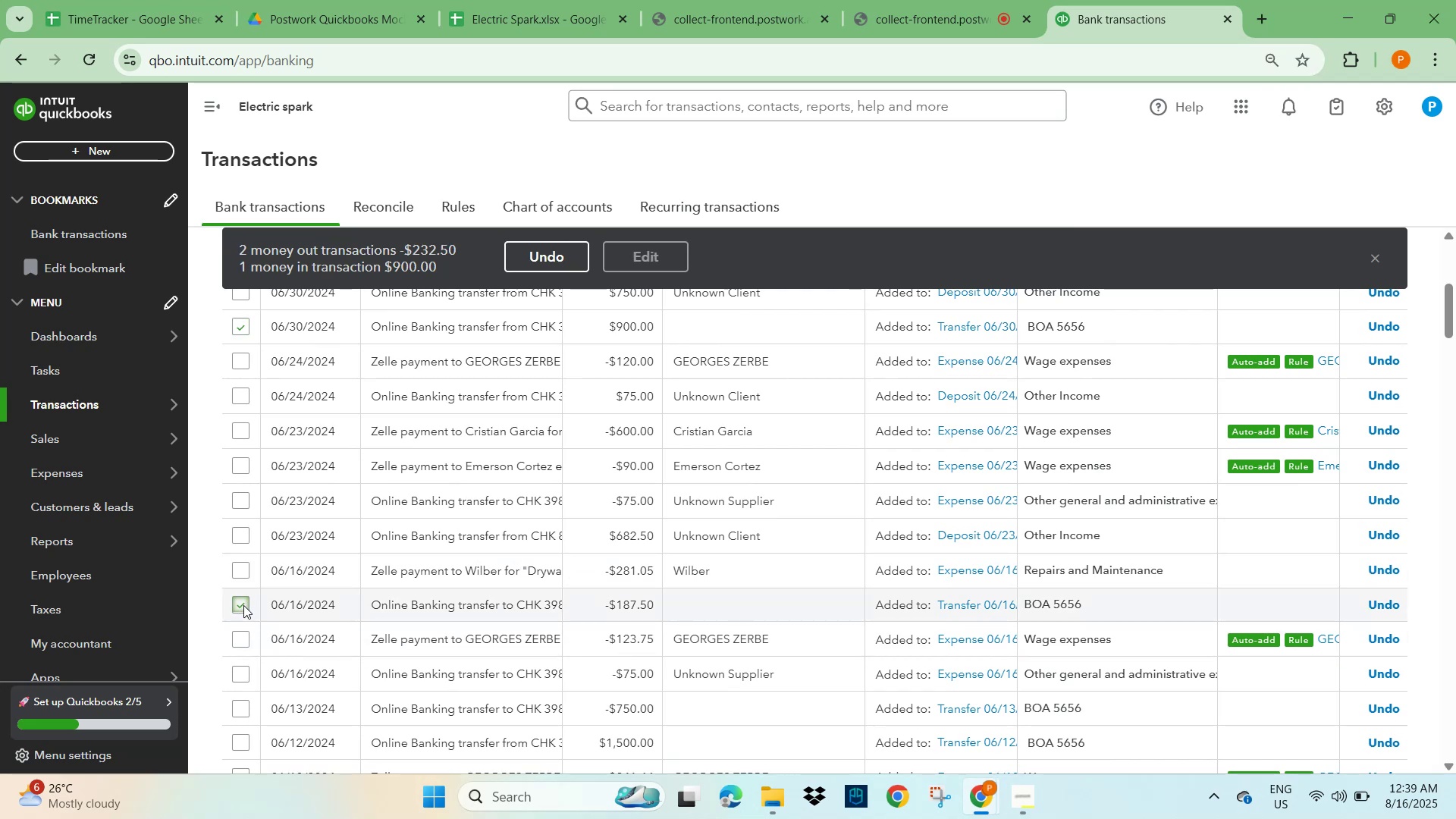 
scroll: coordinate [243, 606], scroll_direction: down, amount: 1.0
 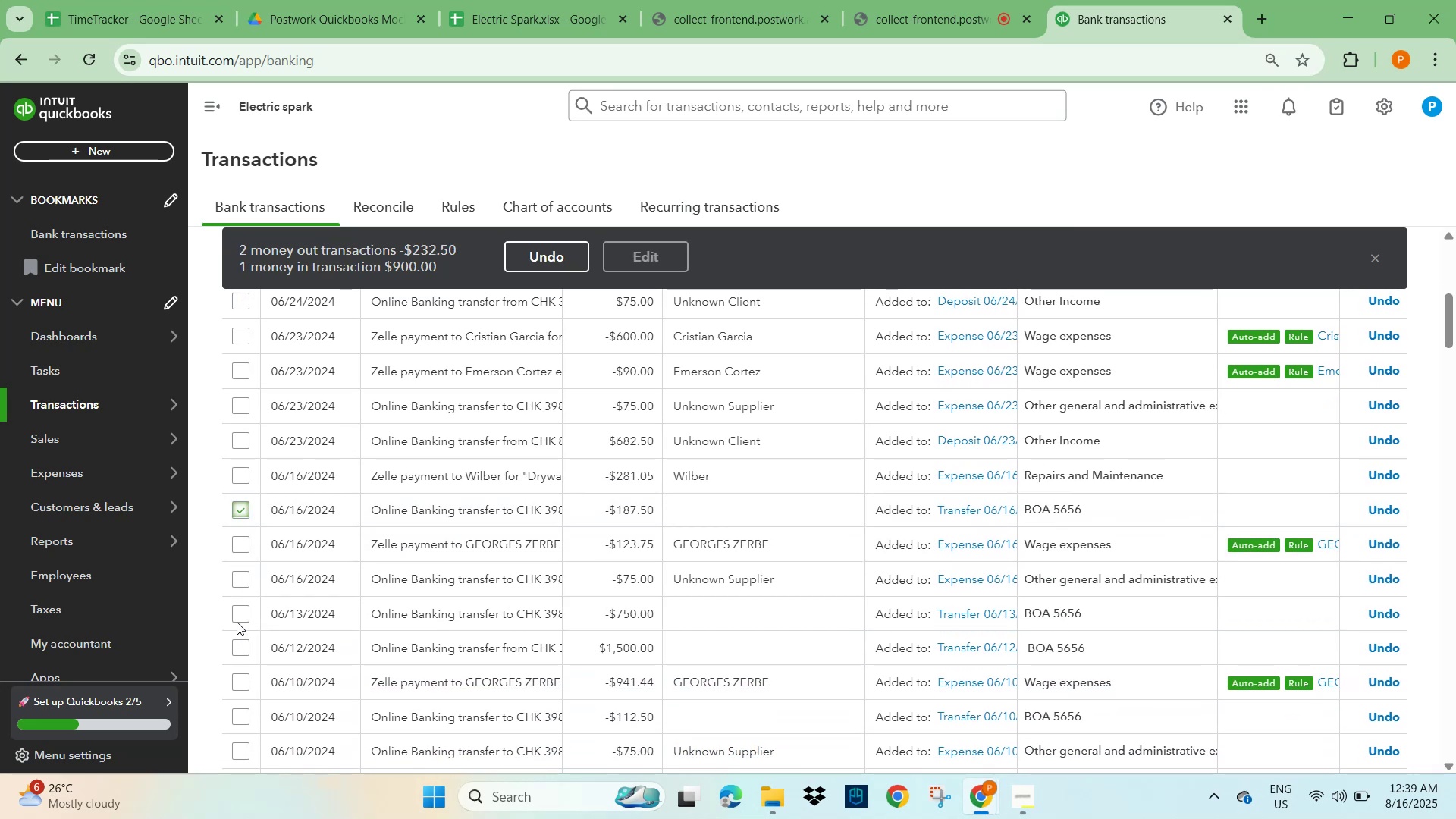 
left_click([241, 618])
 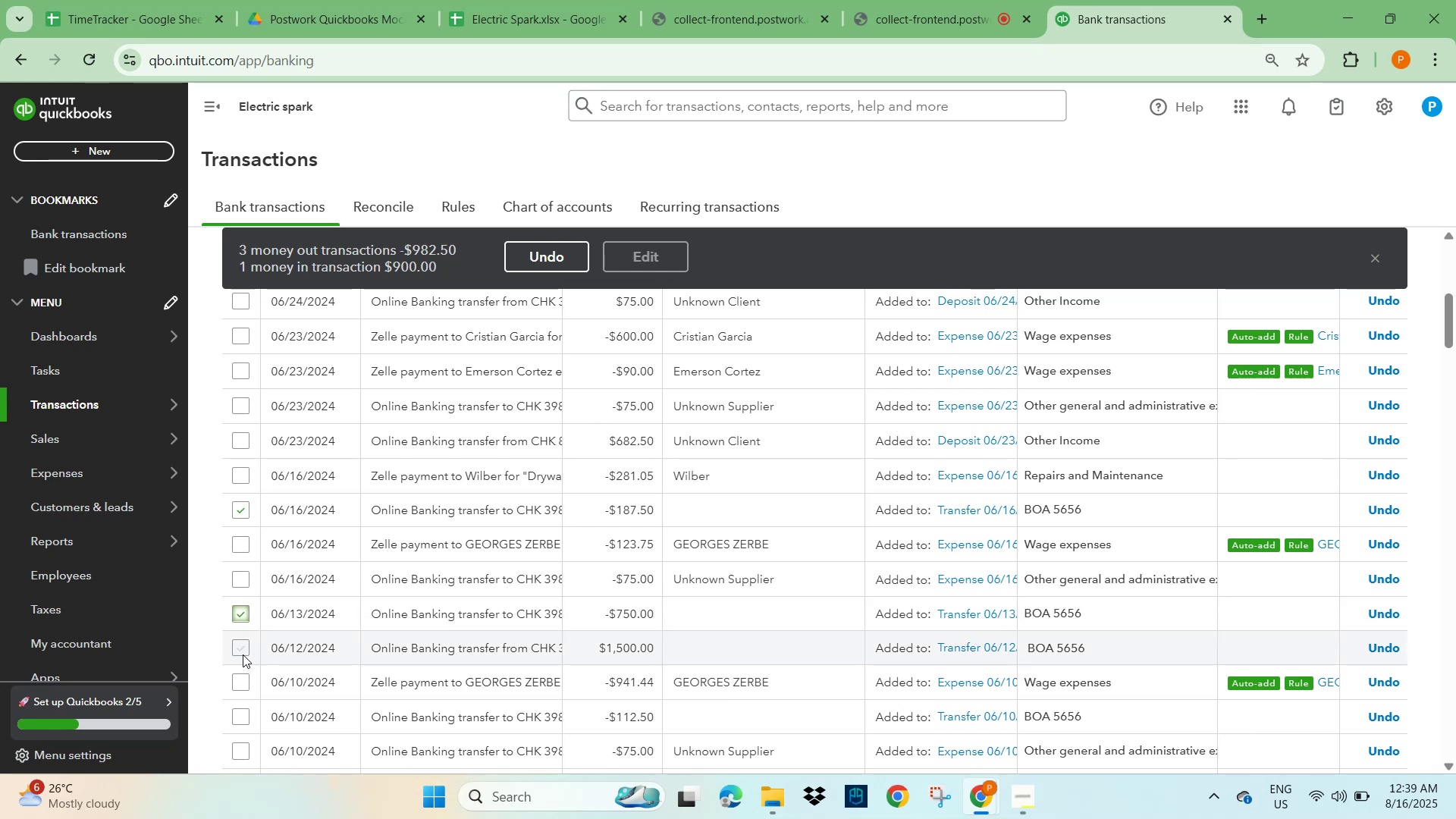 
left_click([238, 654])
 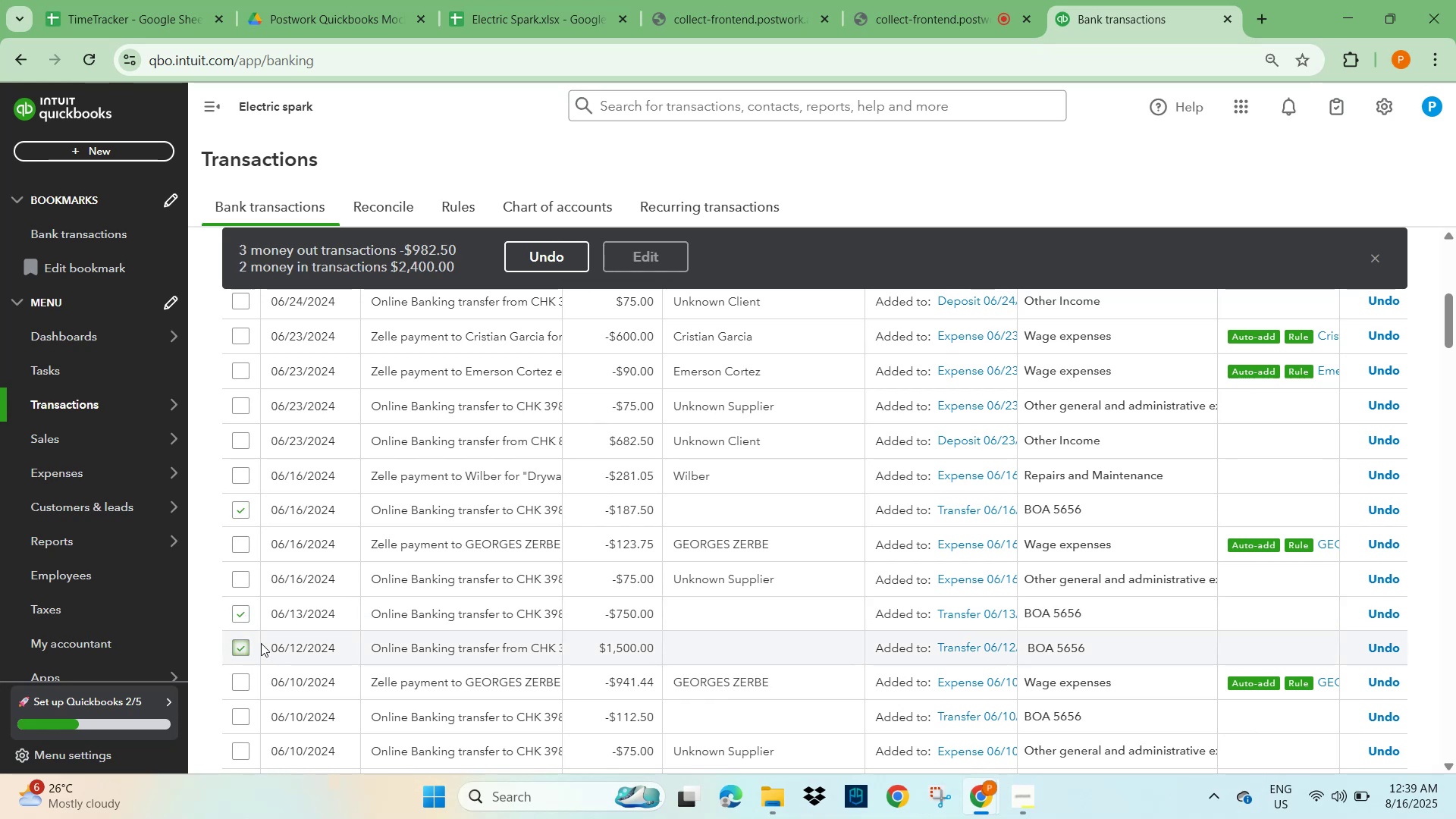 
scroll: coordinate [661, 590], scroll_direction: down, amount: 1.0
 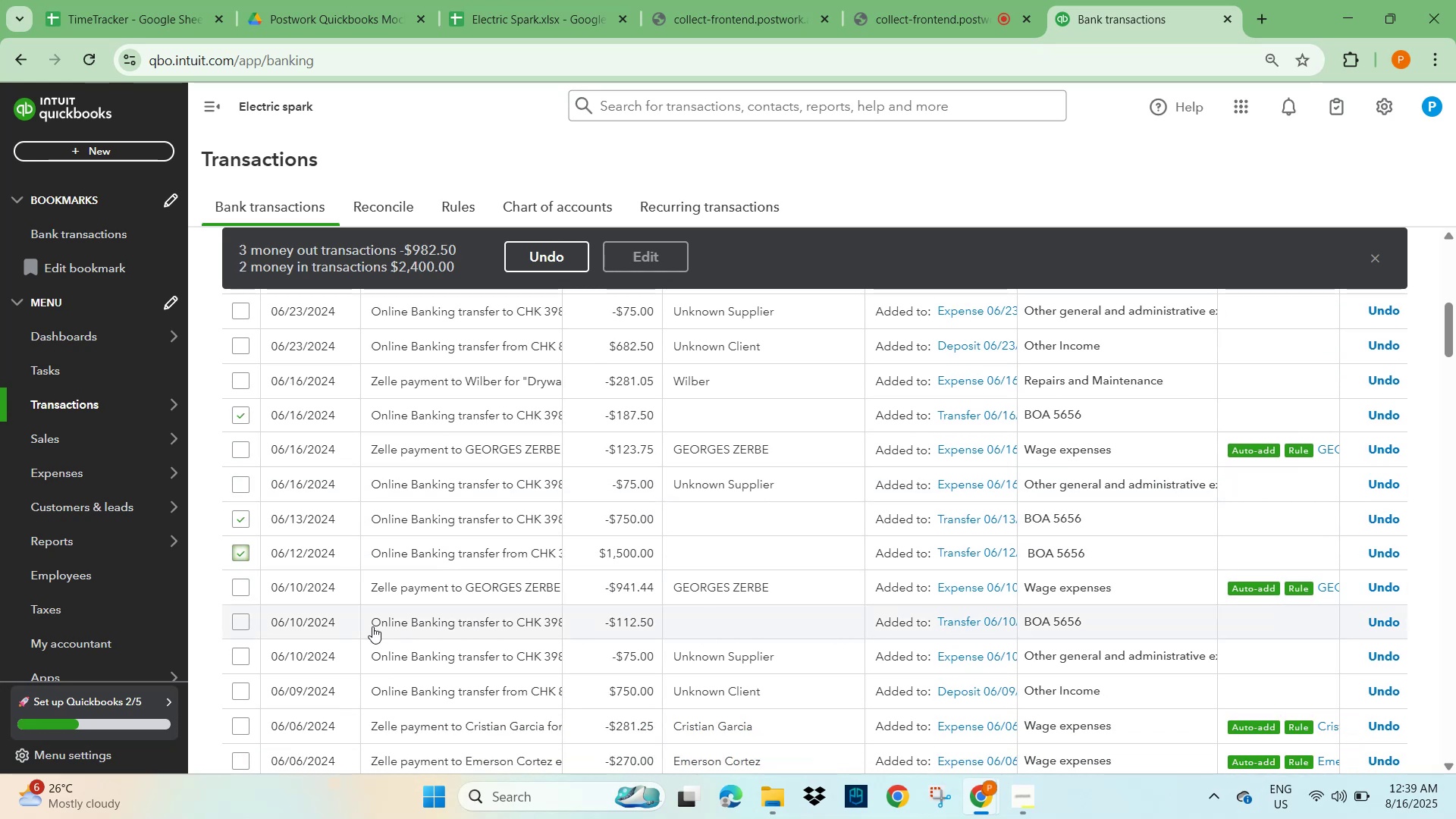 
left_click([243, 629])
 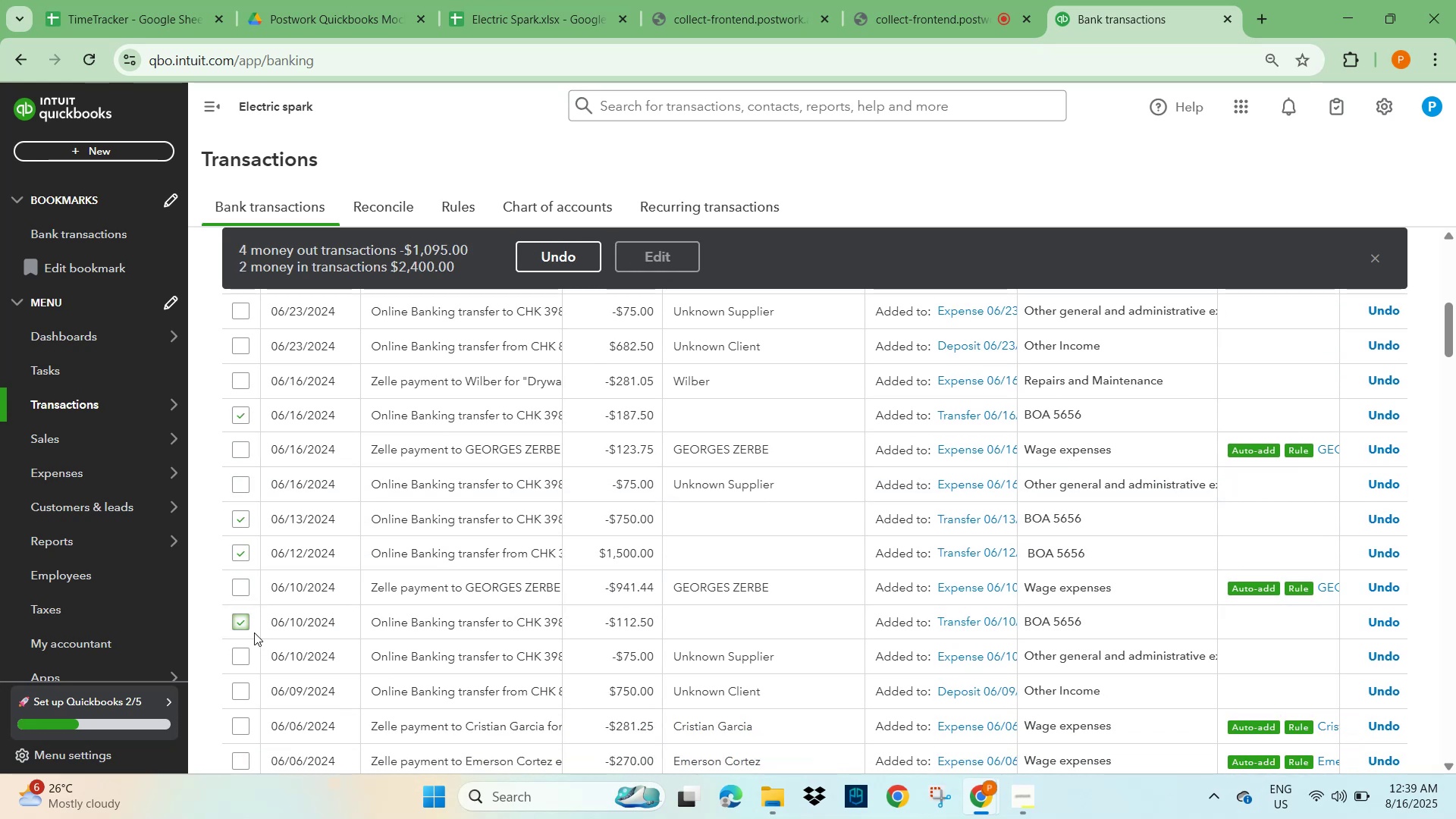 
scroll: coordinate [507, 590], scroll_direction: down, amount: 2.0
 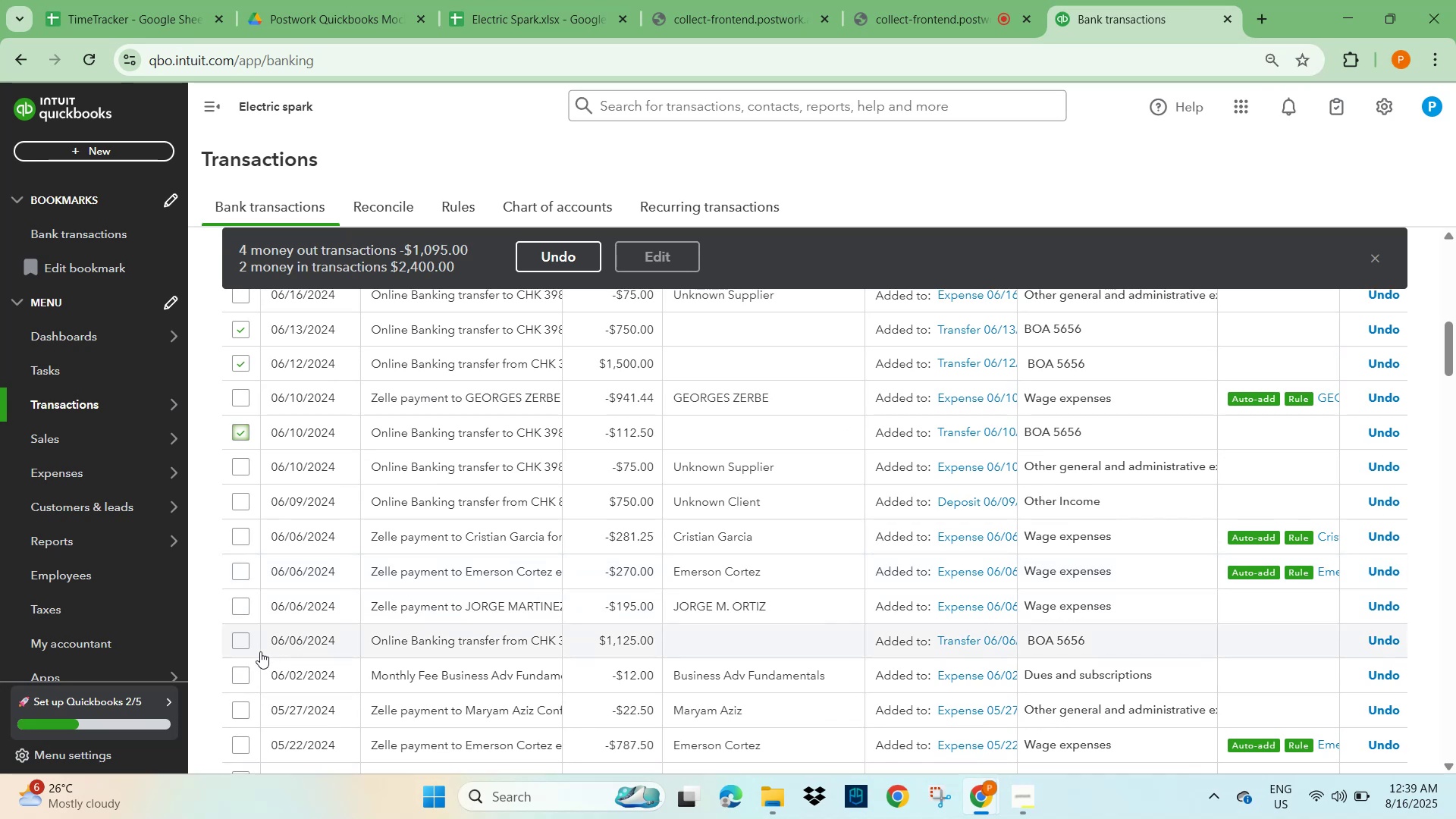 
left_click([240, 647])
 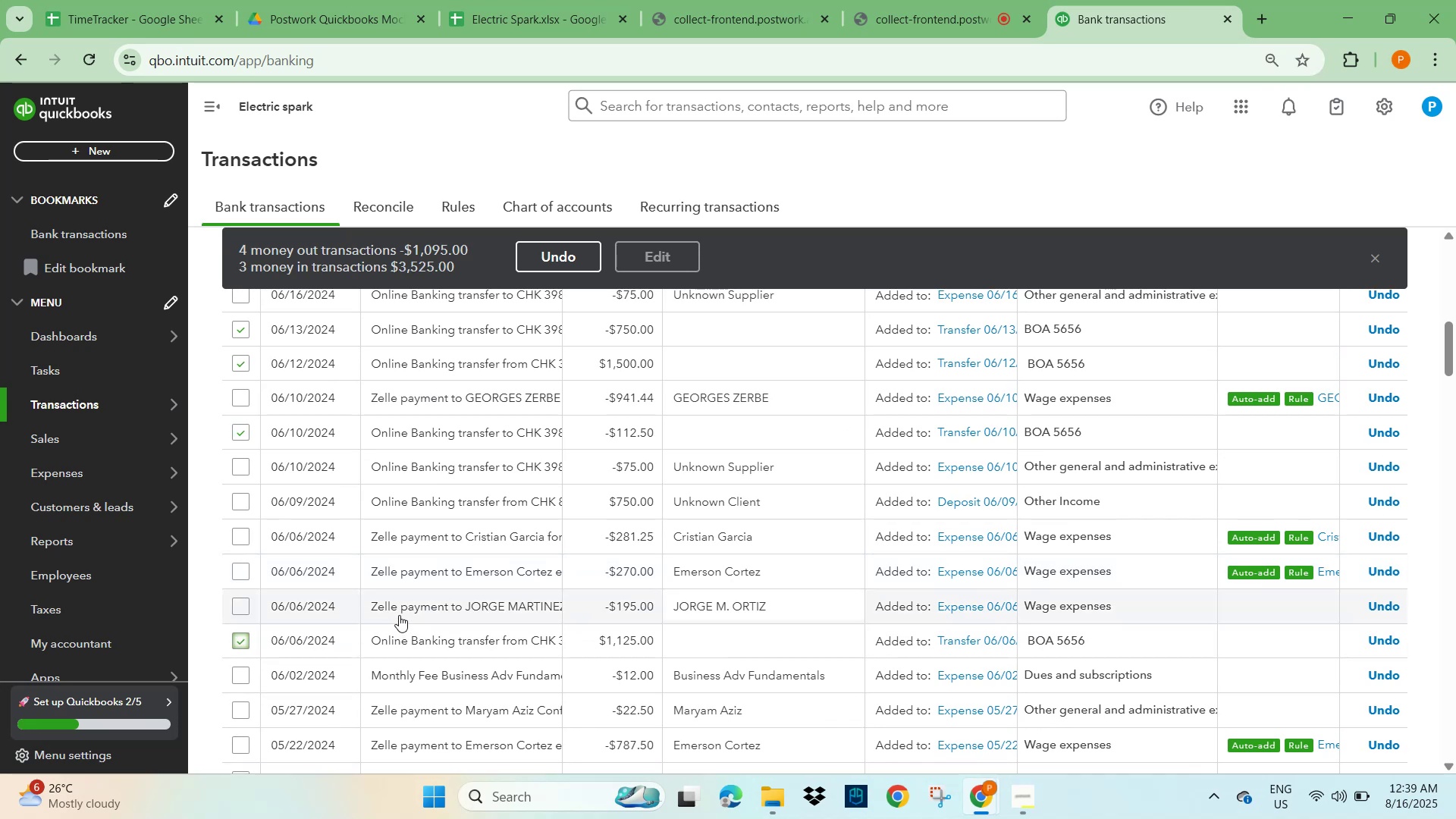 
scroll: coordinate [404, 608], scroll_direction: down, amount: 2.0
 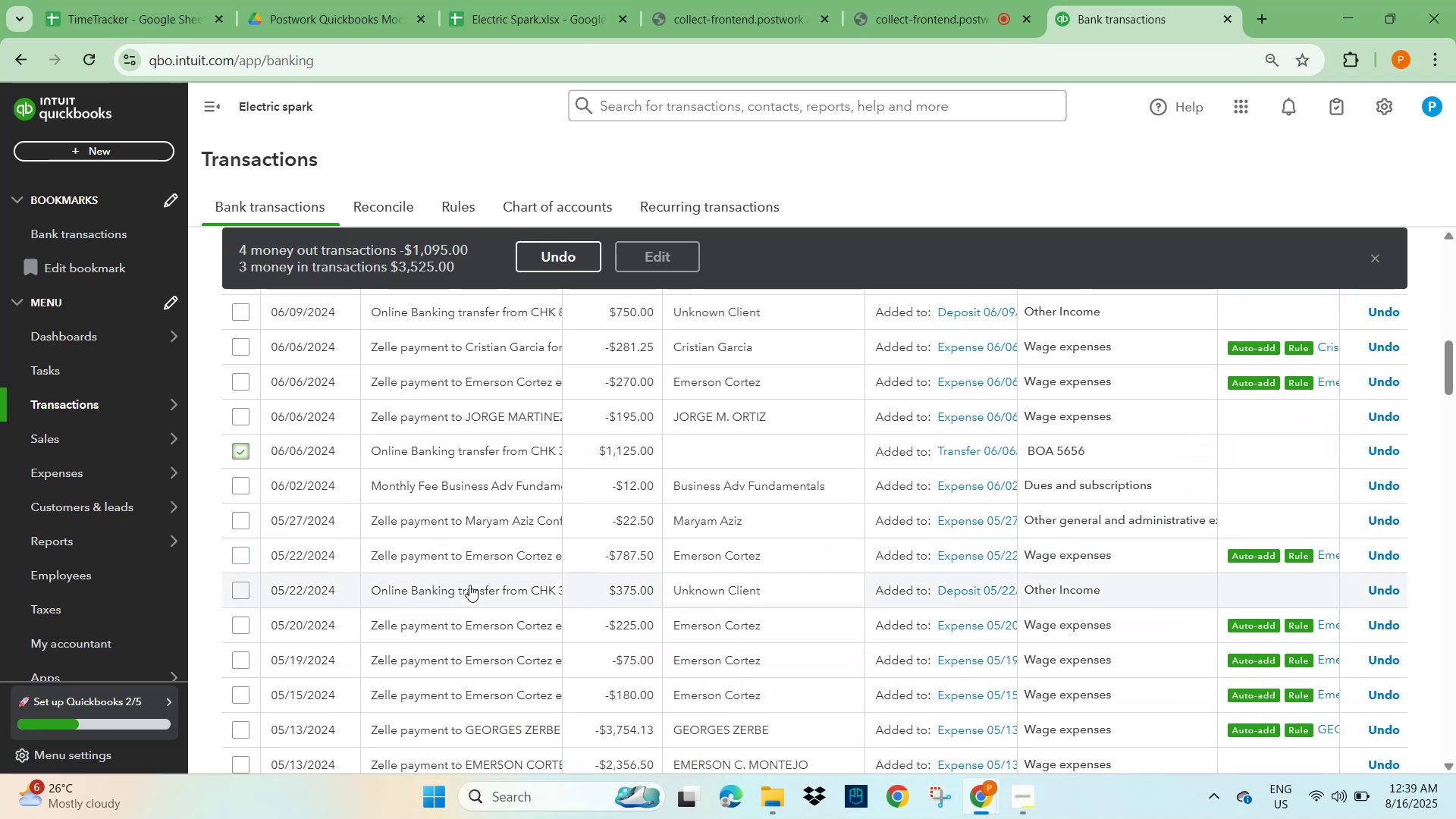 
wait(5.32)
 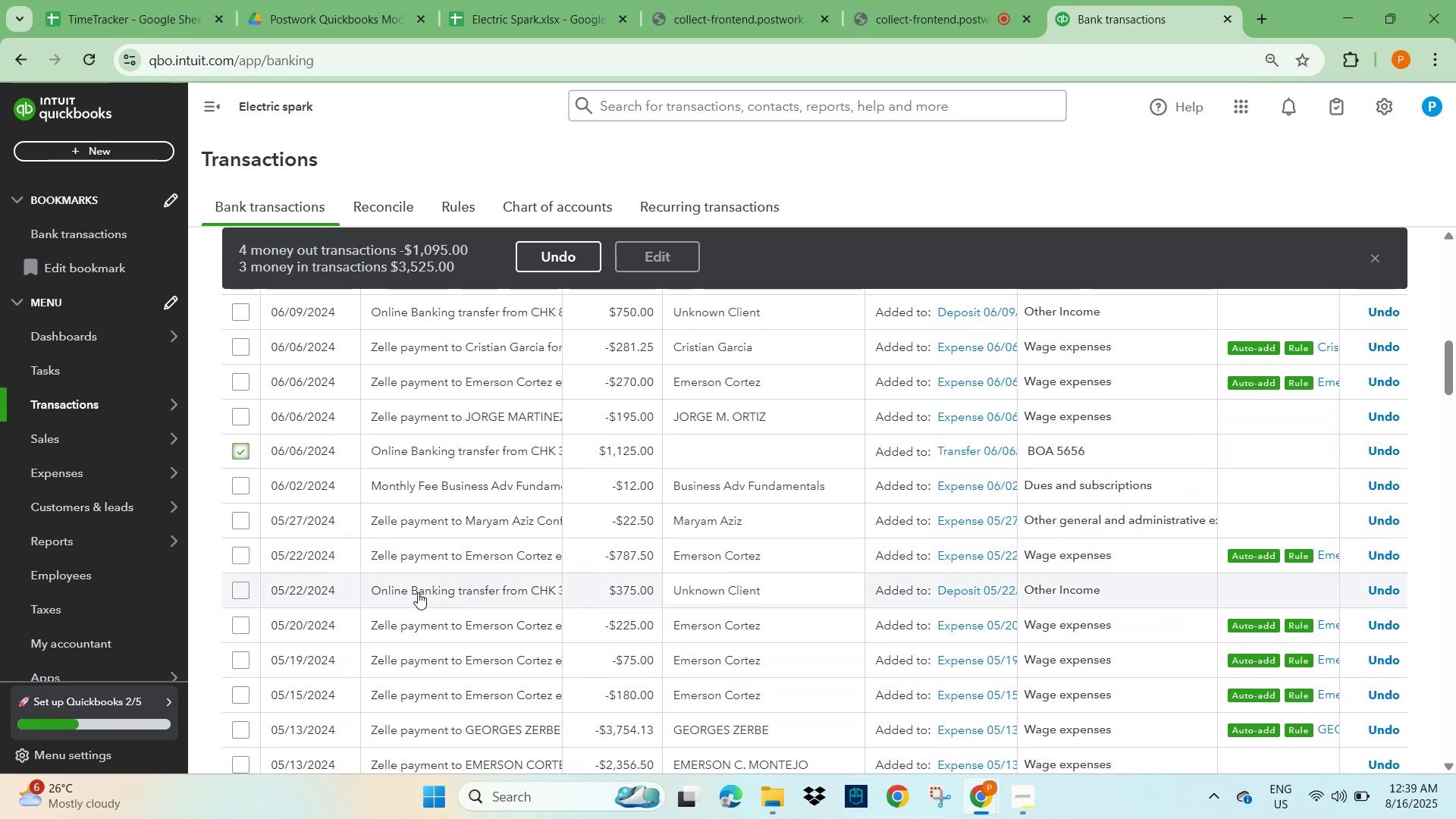 
scroll: coordinate [463, 590], scroll_direction: down, amount: 3.0
 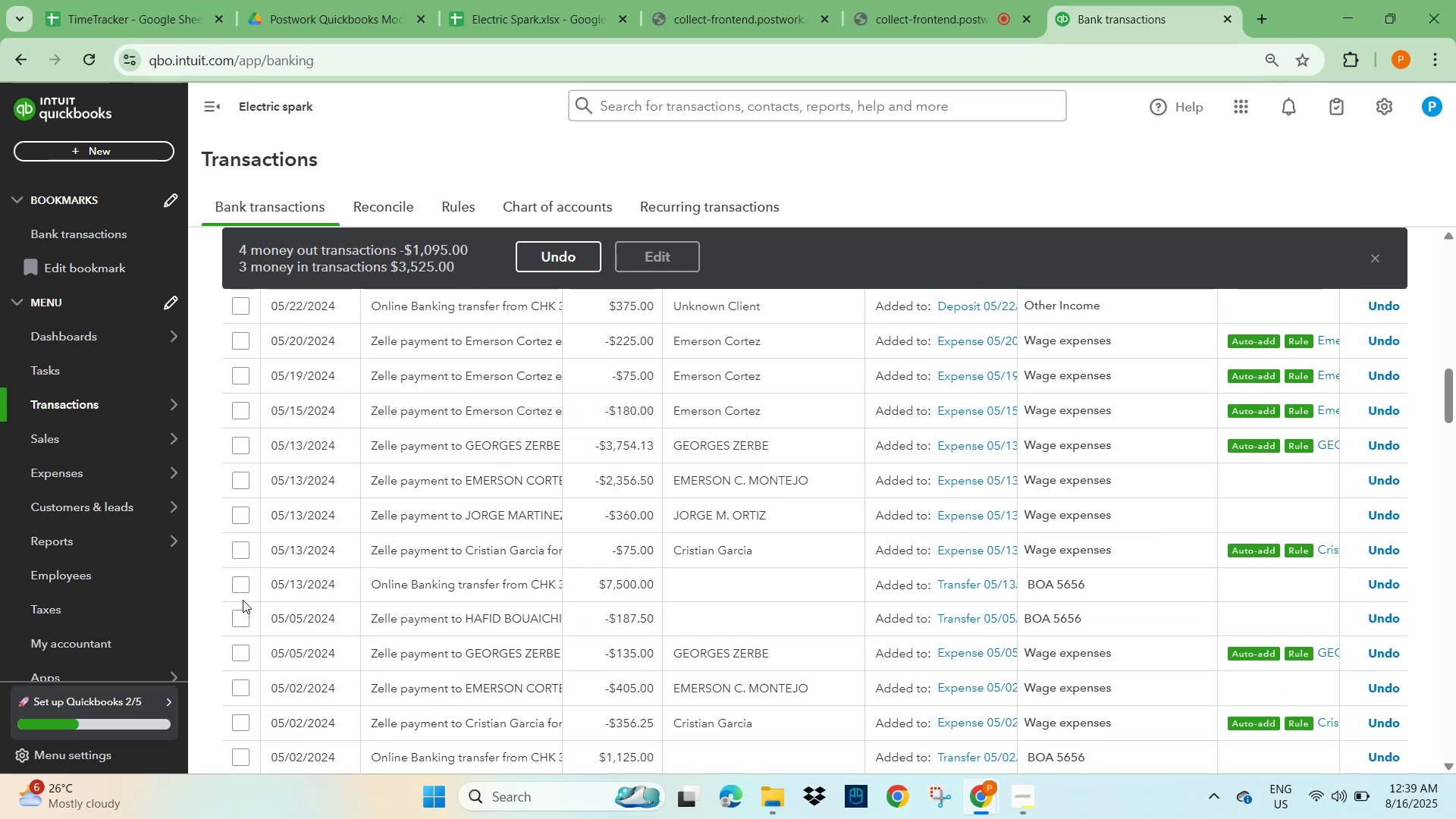 
left_click([237, 592])
 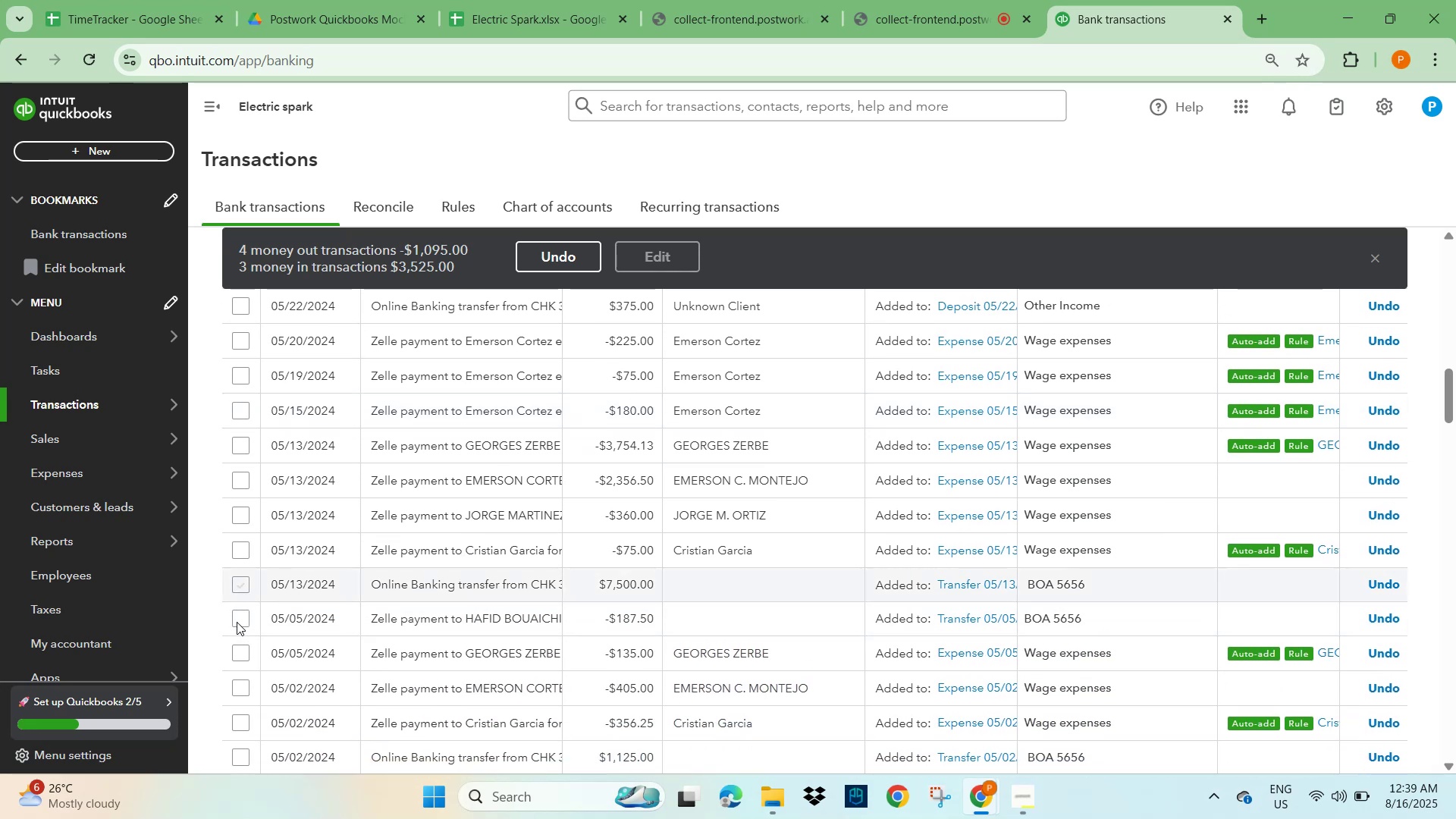 
left_click([237, 620])
 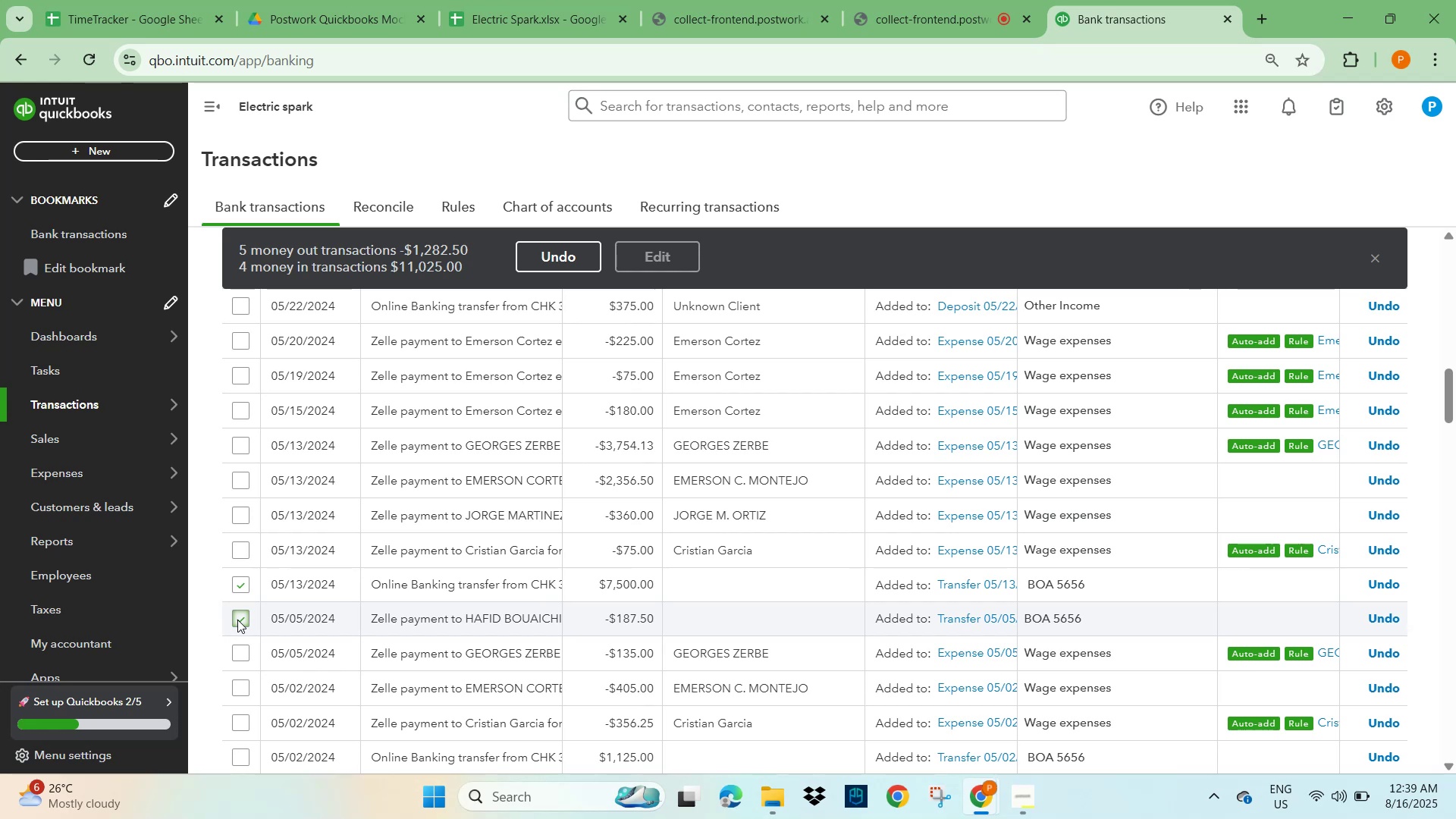 
wait(15.46)
 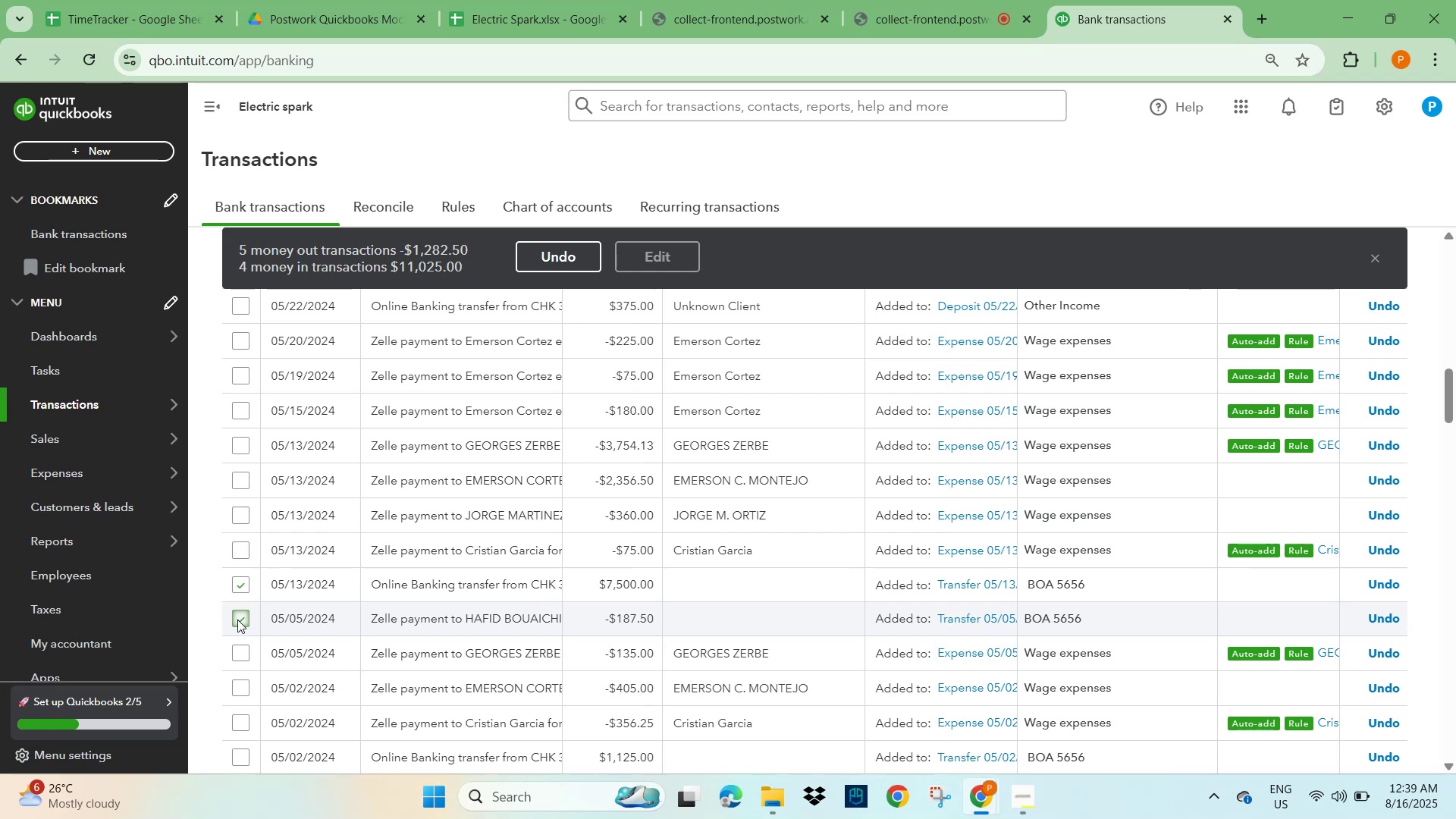 
scroll: coordinate [377, 607], scroll_direction: down, amount: 1.0
 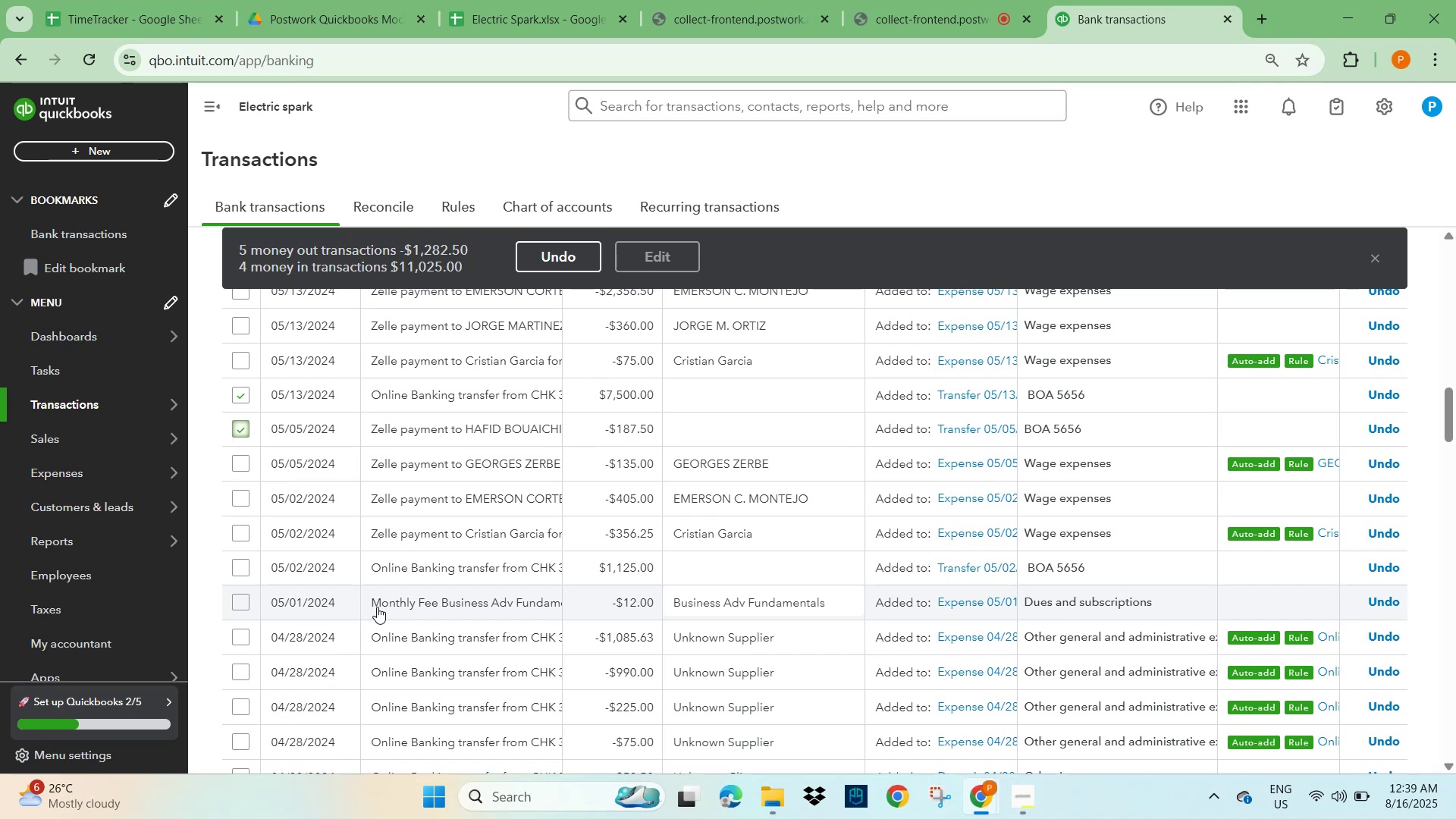 
wait(6.03)
 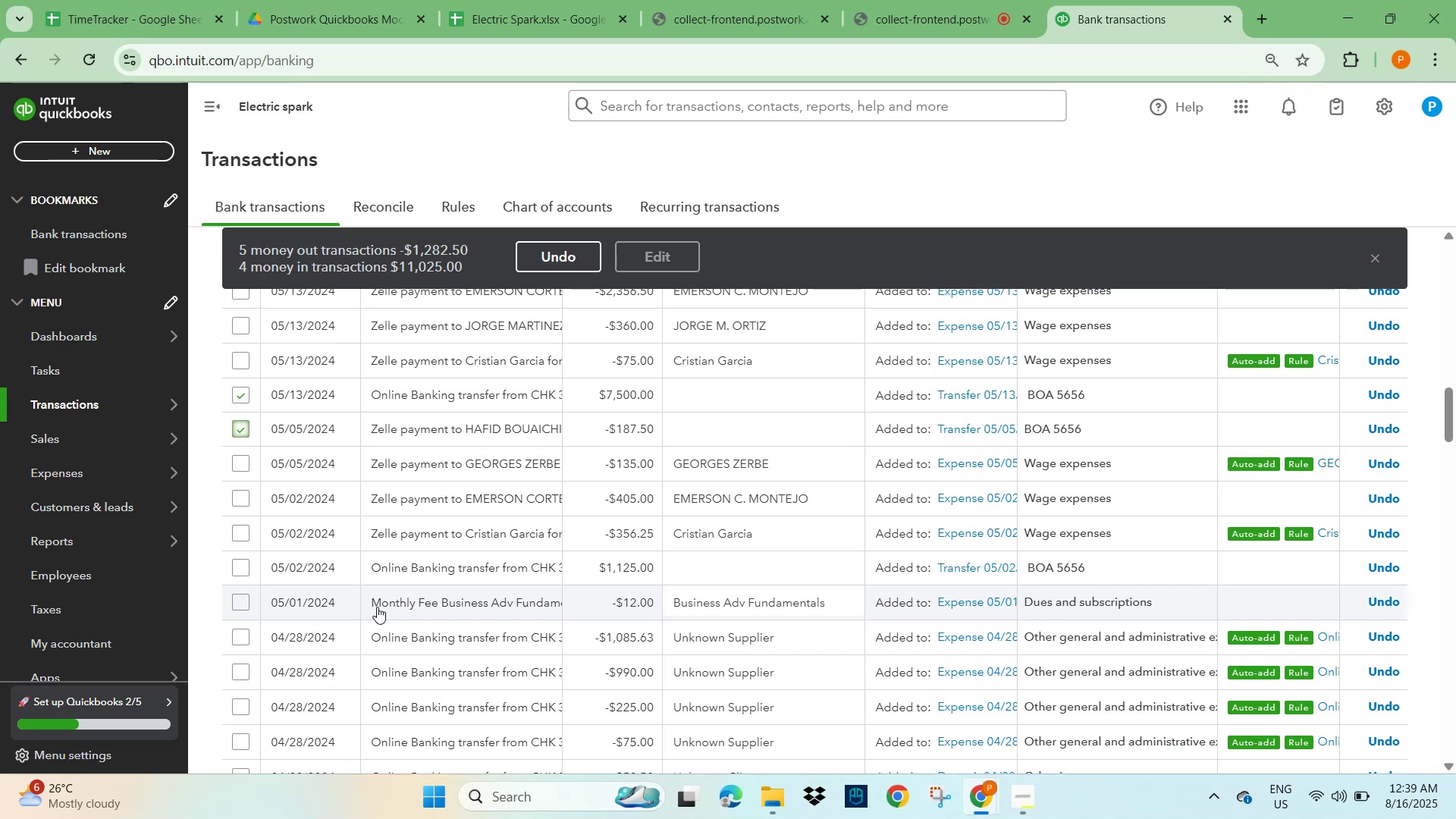 
scroll: coordinate [464, 607], scroll_direction: down, amount: 7.0
 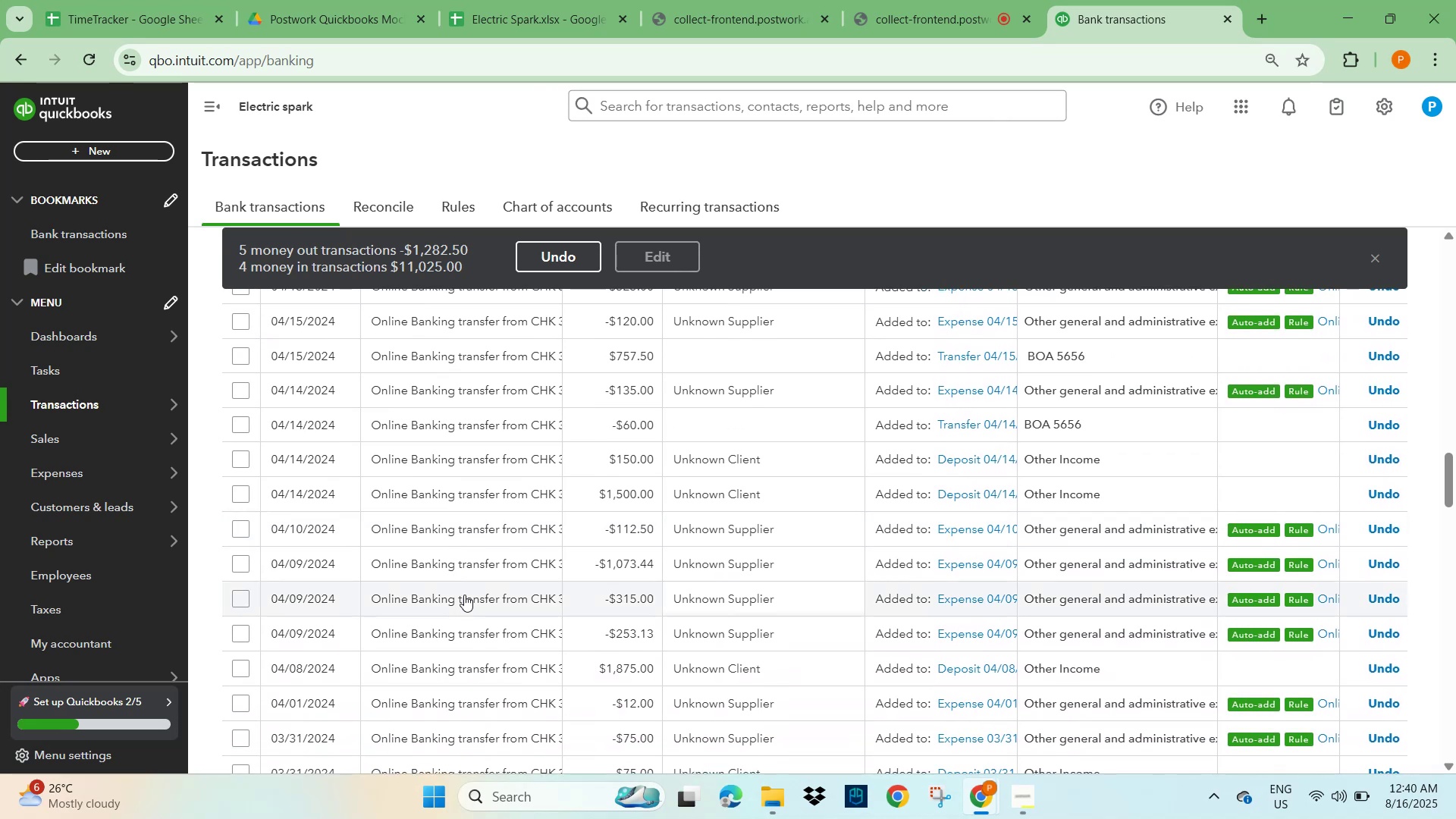 
wait(5.91)
 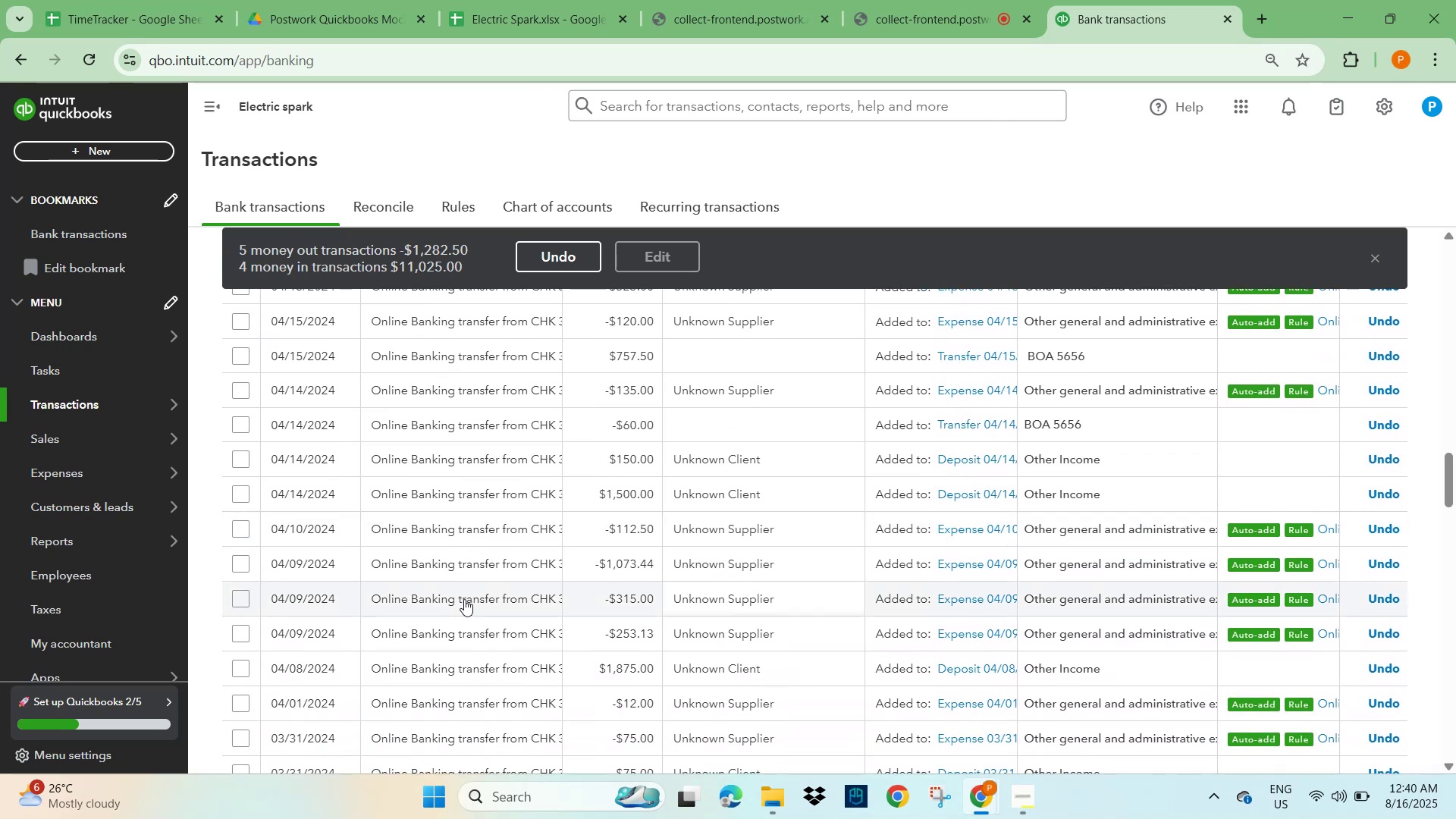 
scroll: coordinate [464, 594], scroll_direction: down, amount: 7.0
 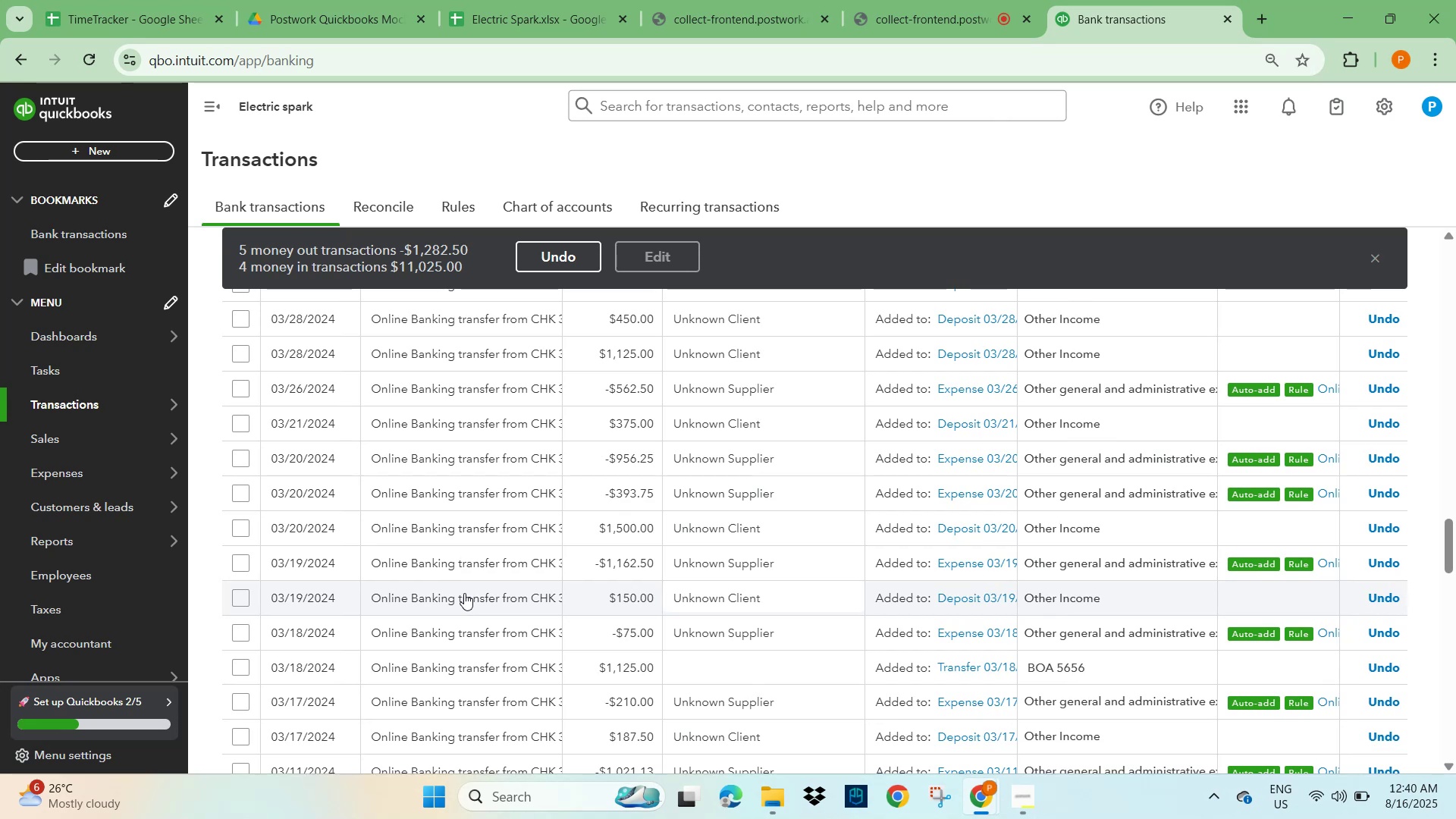 
wait(7.23)
 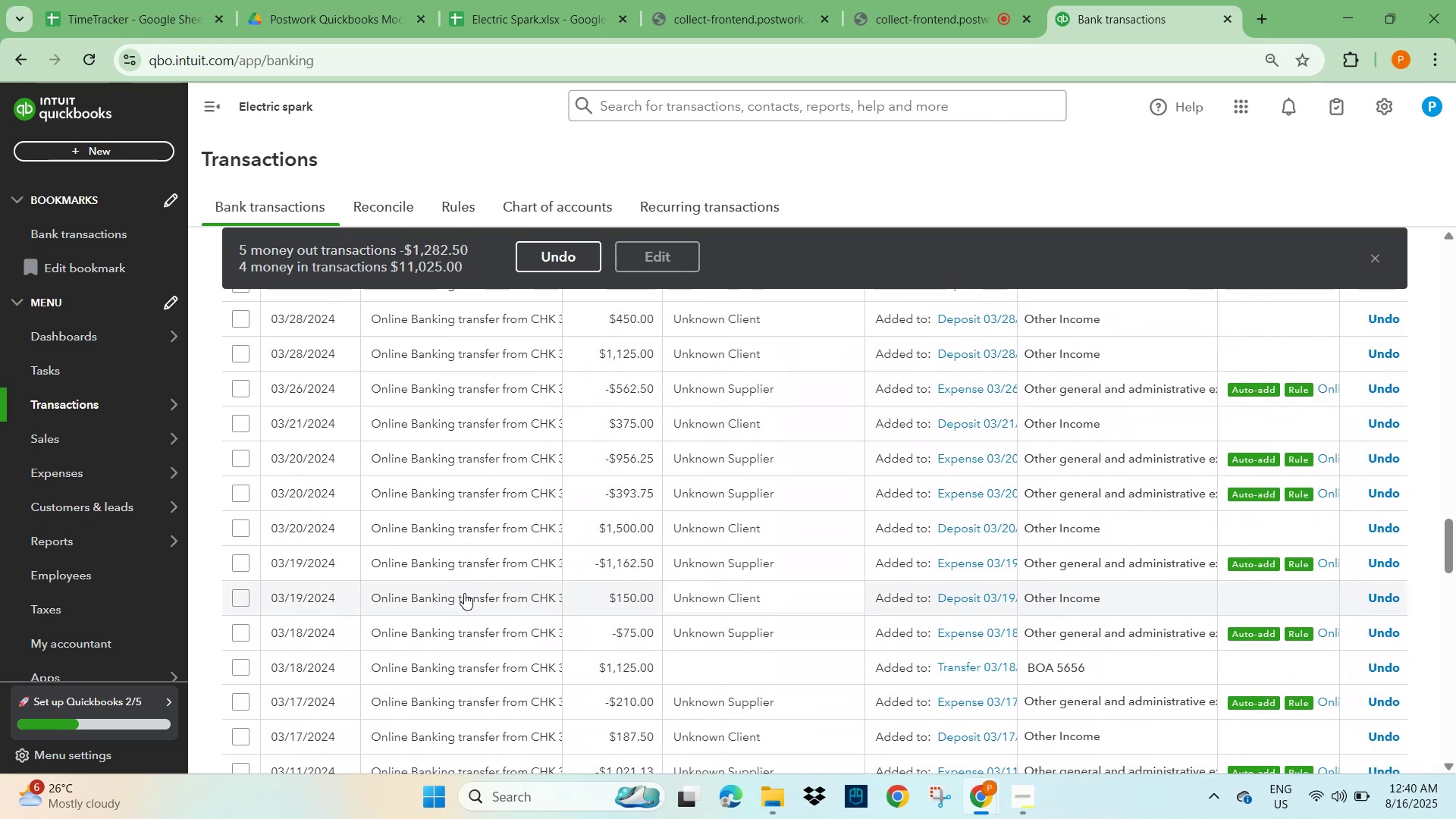 
scroll: coordinate [290, 556], scroll_direction: down, amount: 4.0
 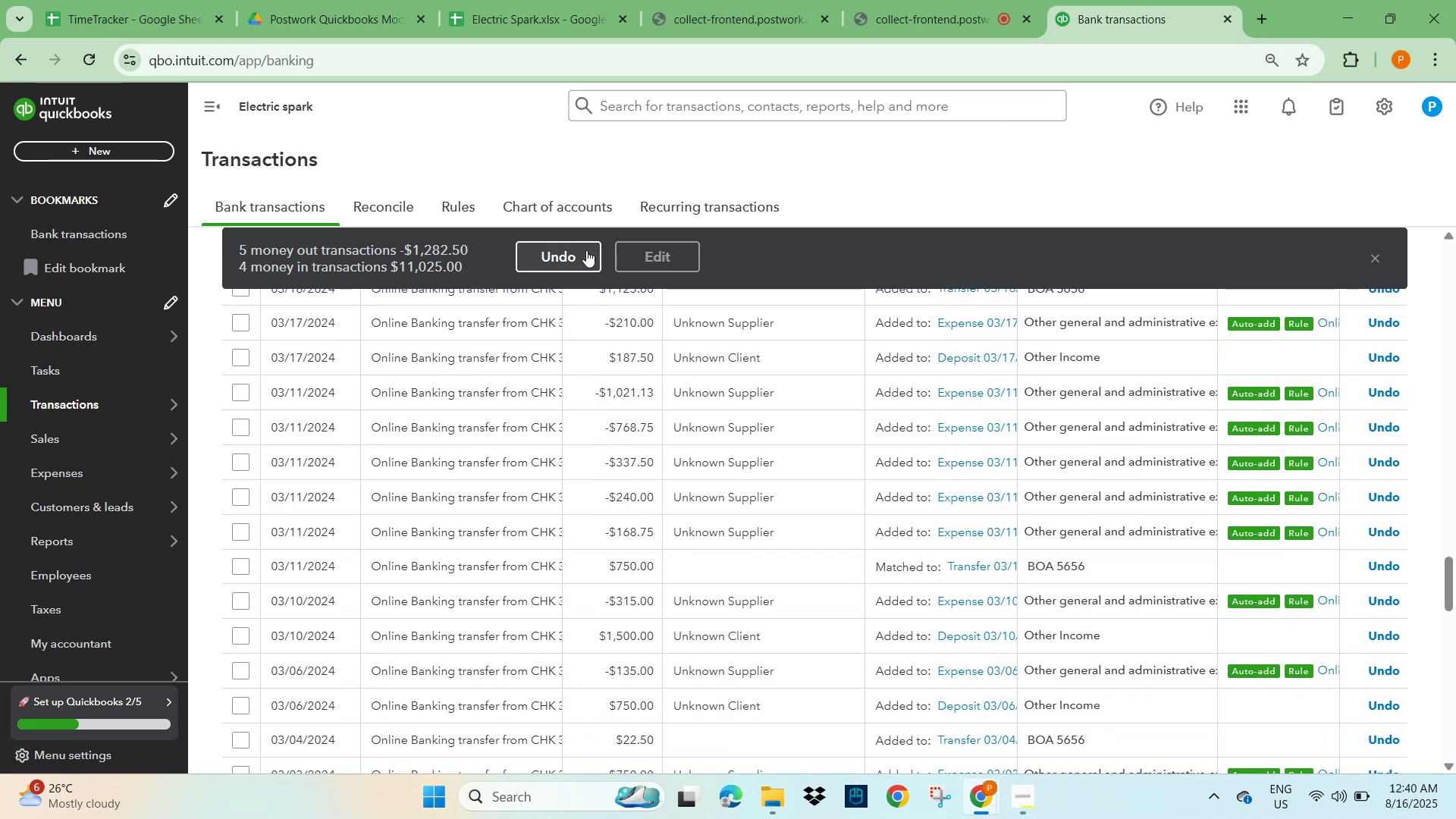 
left_click([576, 264])
 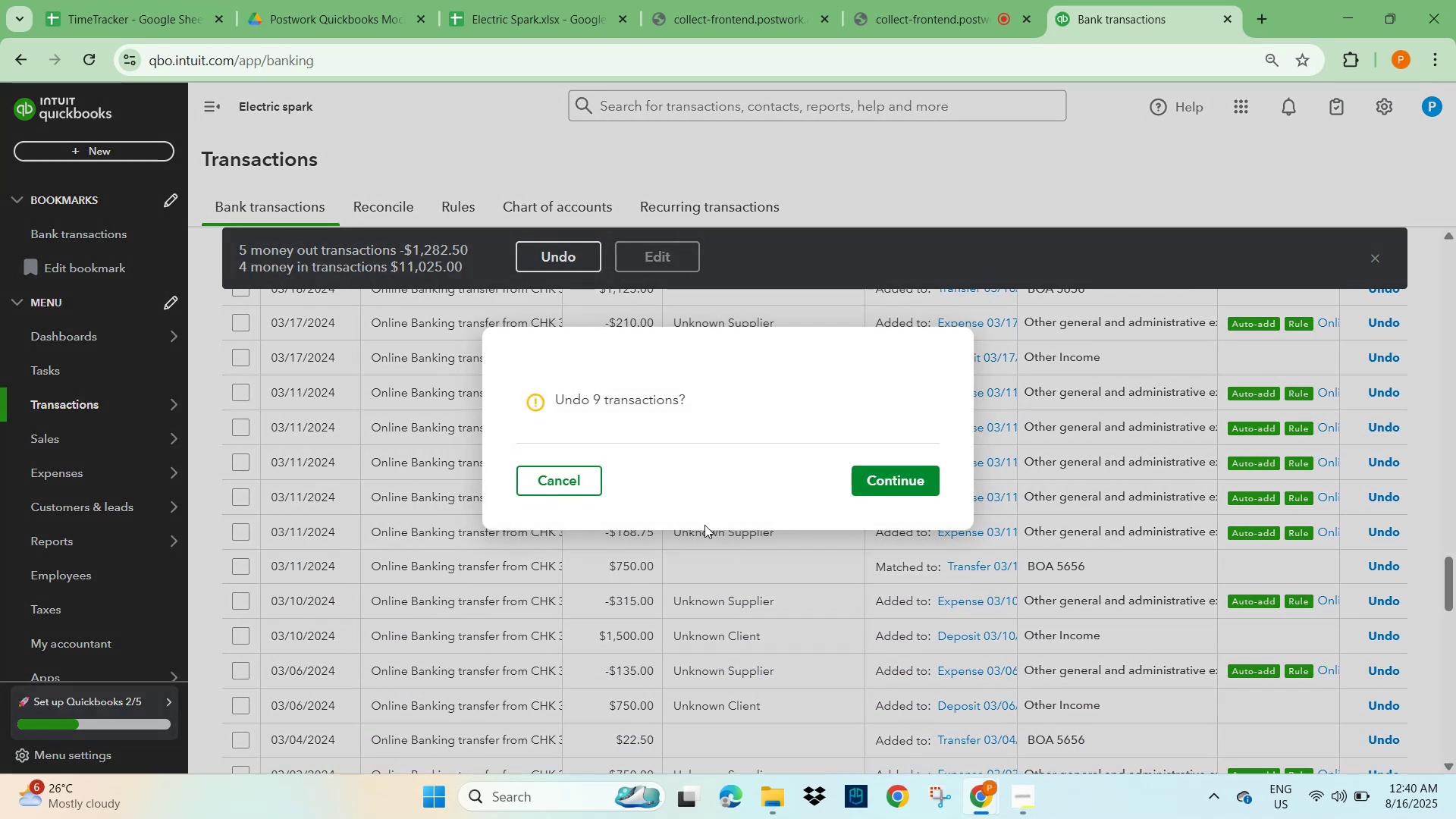 
left_click([553, 475])
 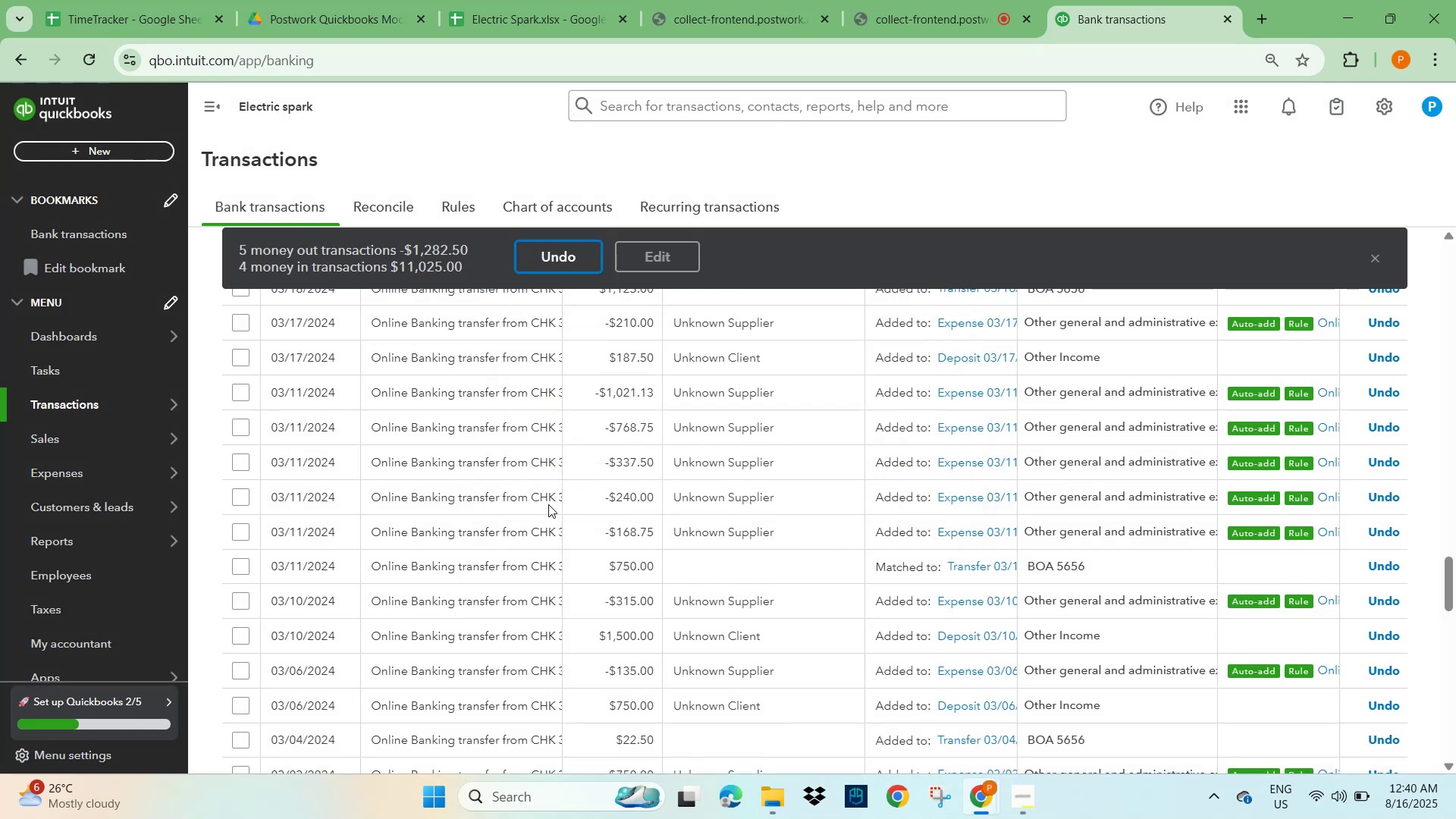 
left_click([468, 560])
 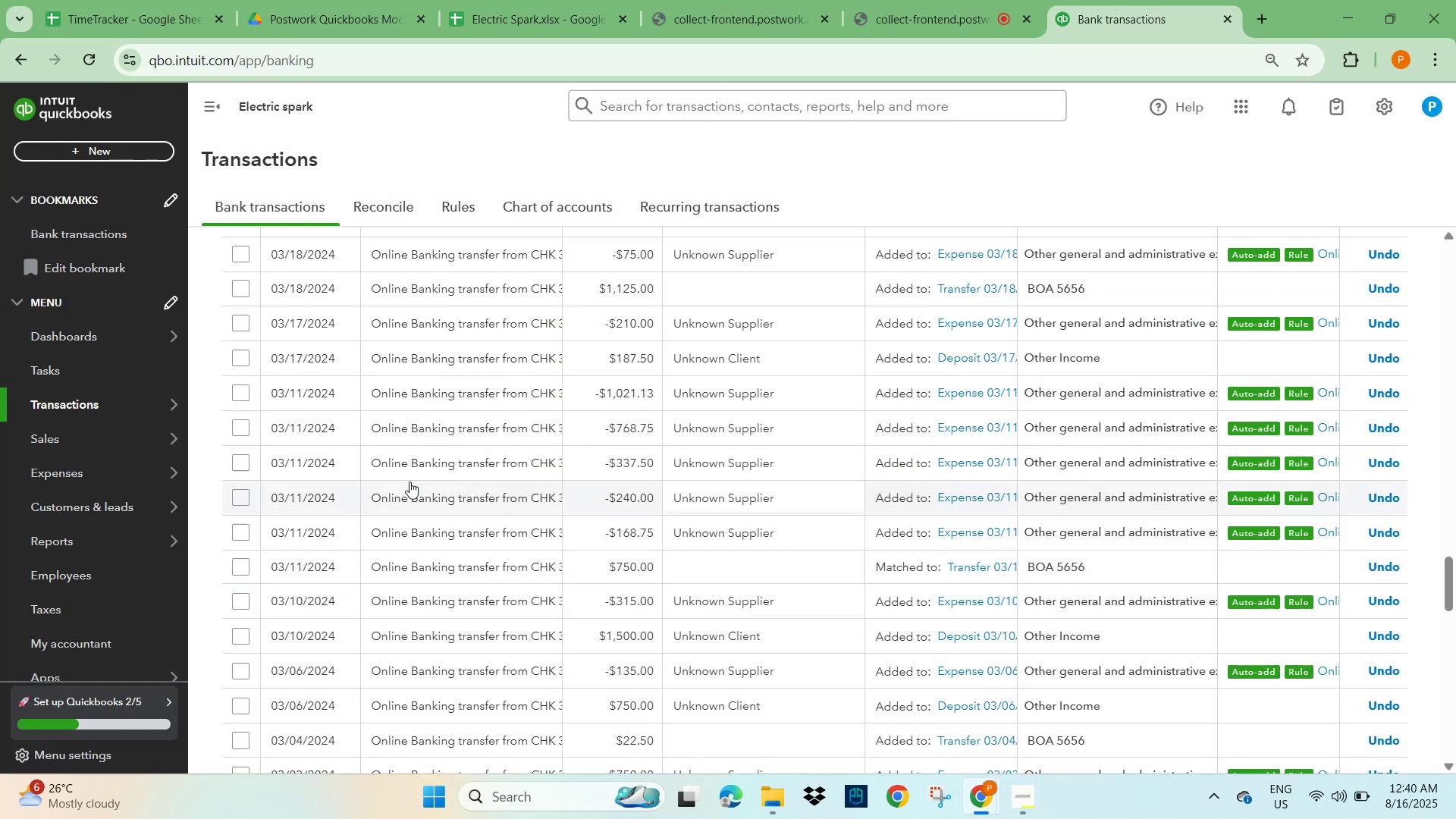 
scroll: coordinate [254, 612], scroll_direction: down, amount: 2.0
 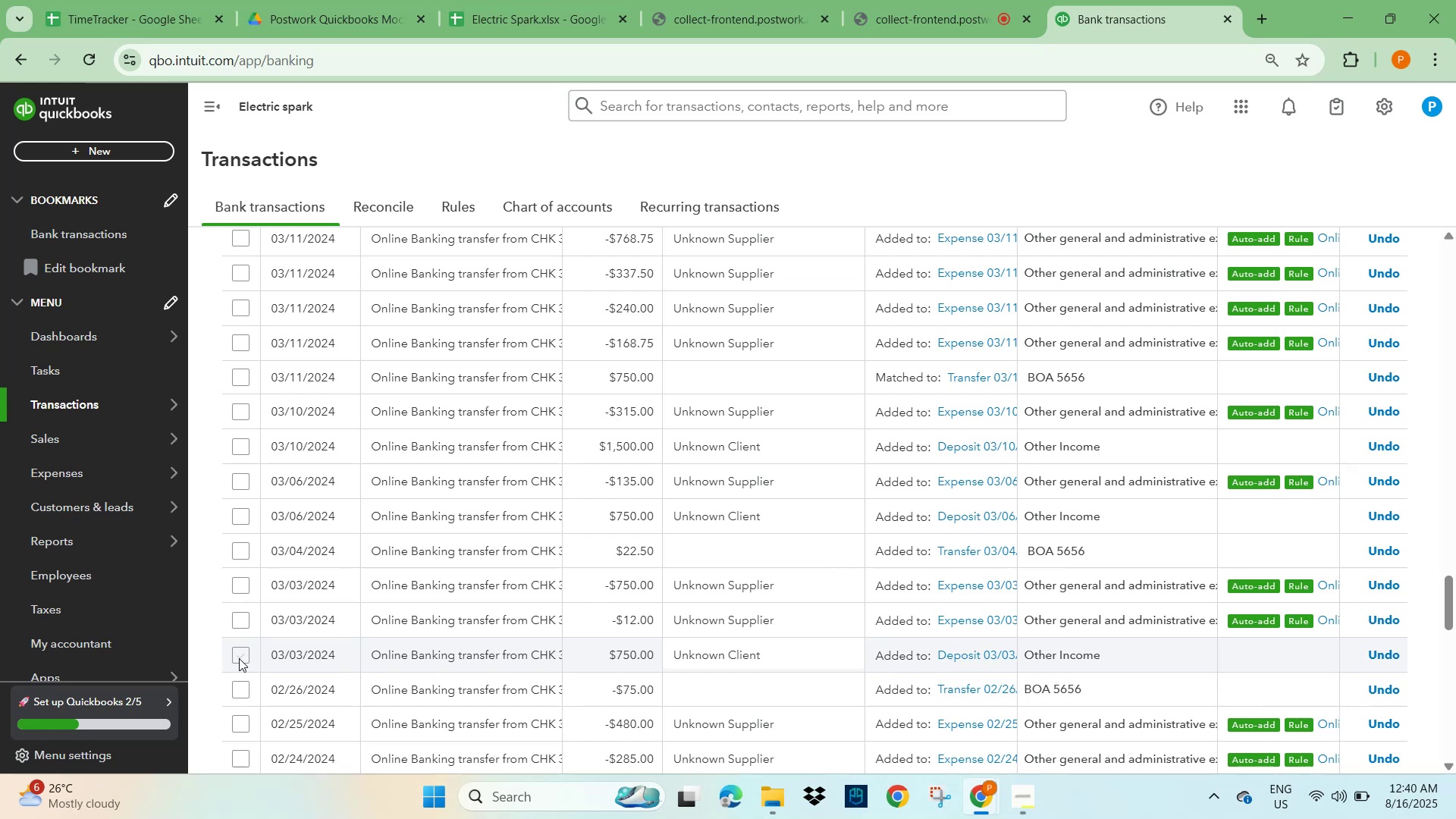 
wait(19.65)
 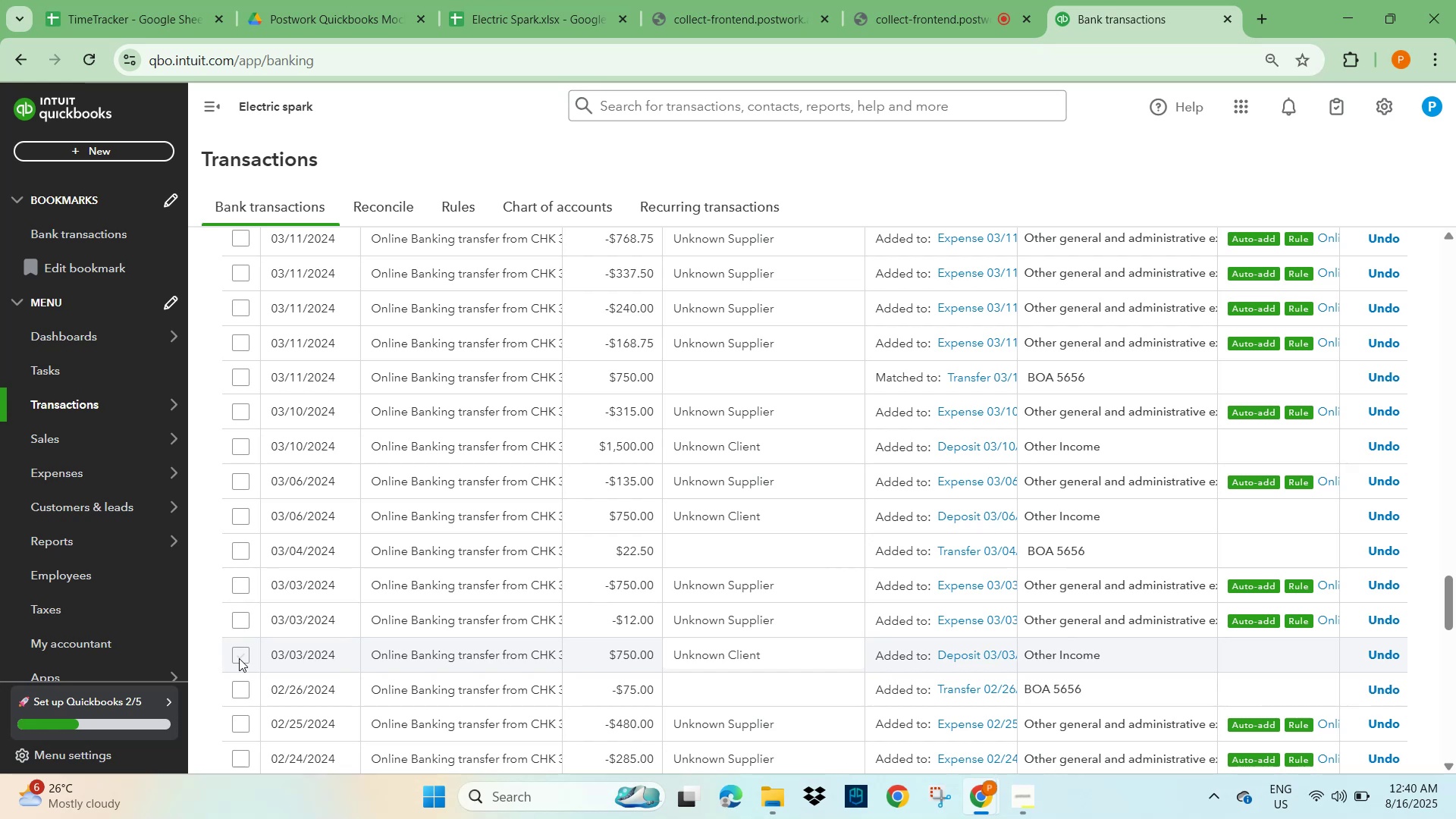 
left_click([239, 658])
 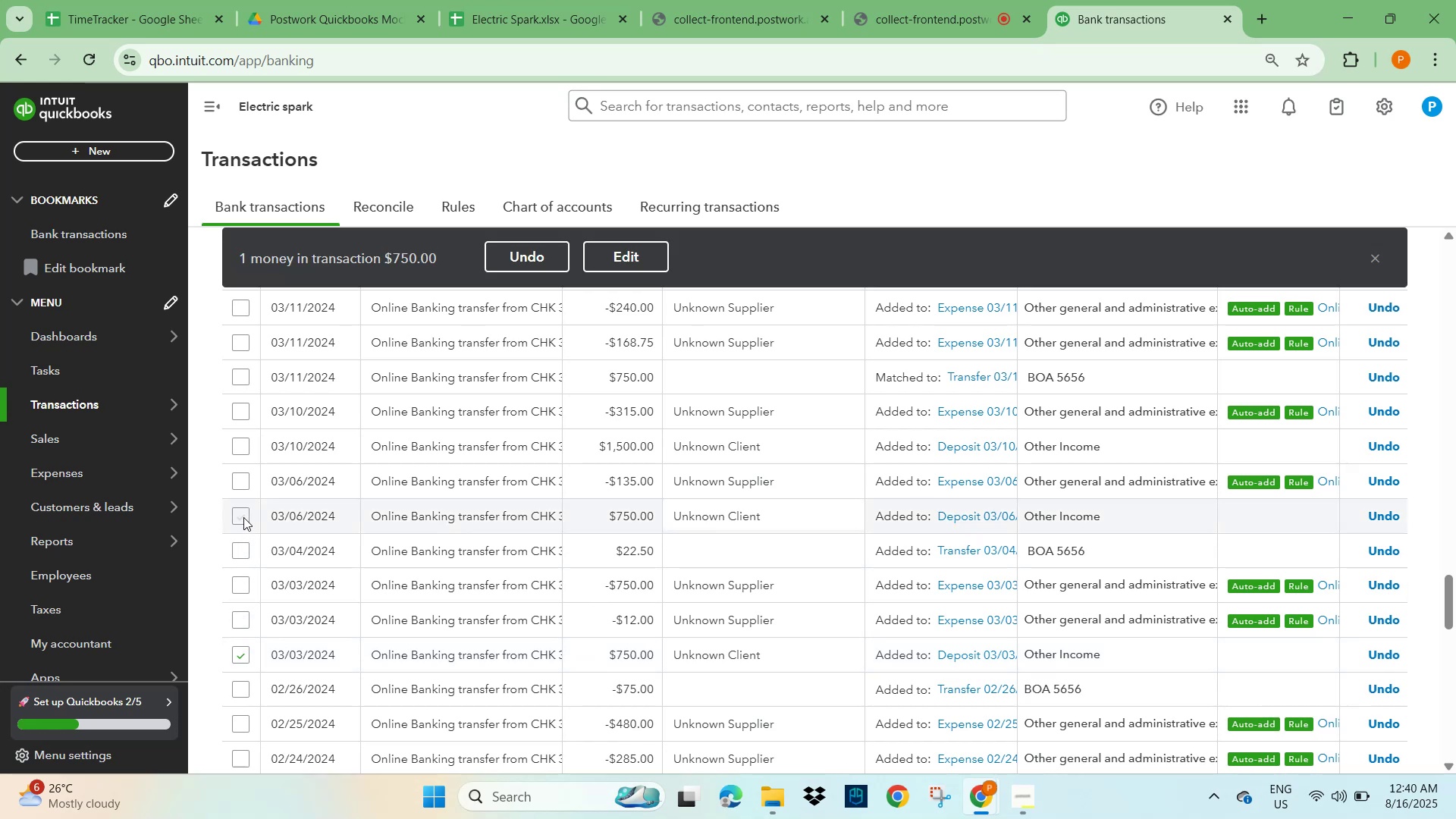 
left_click([238, 522])
 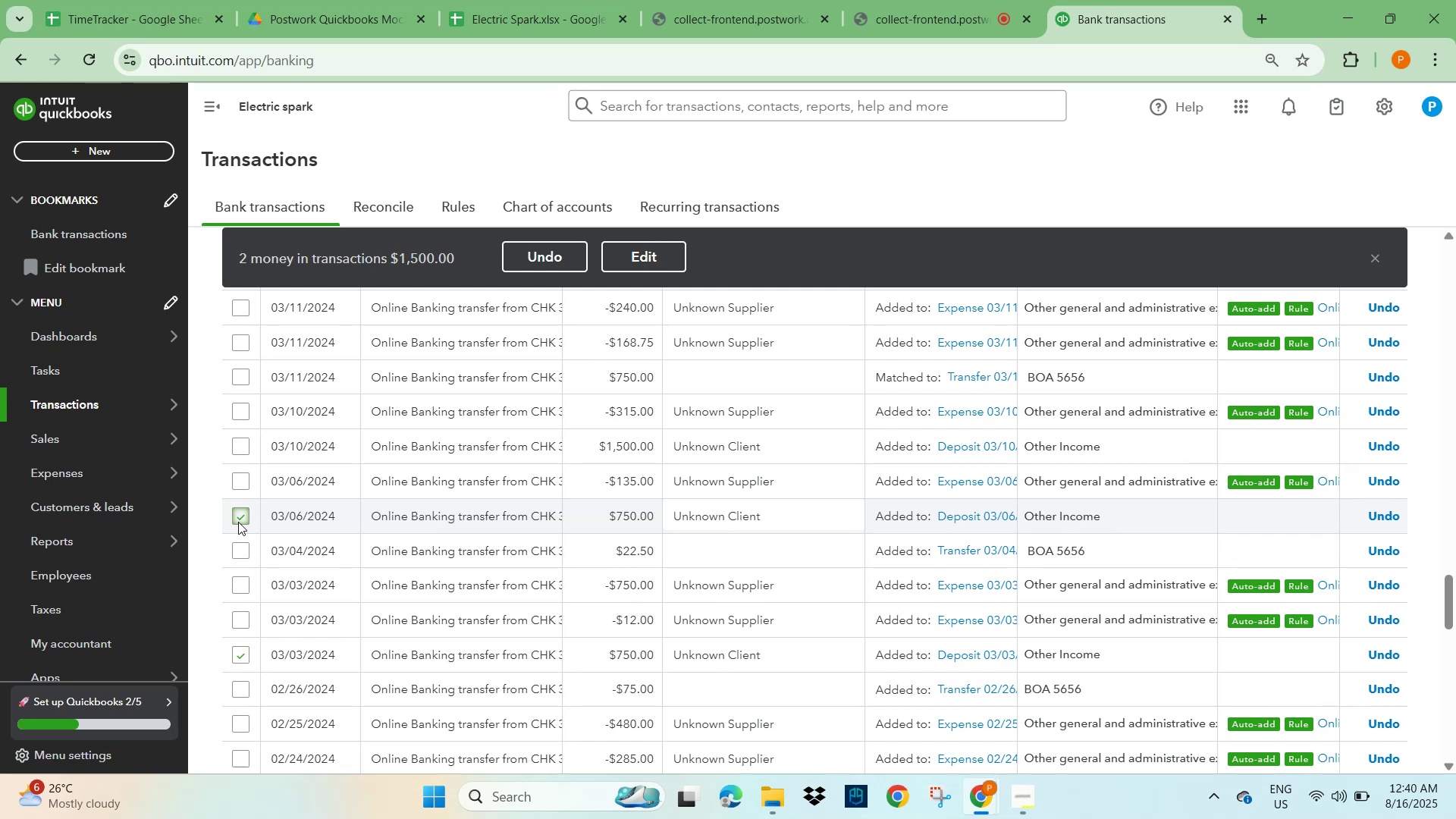 
scroll: coordinate [290, 539], scroll_direction: up, amount: 2.0
 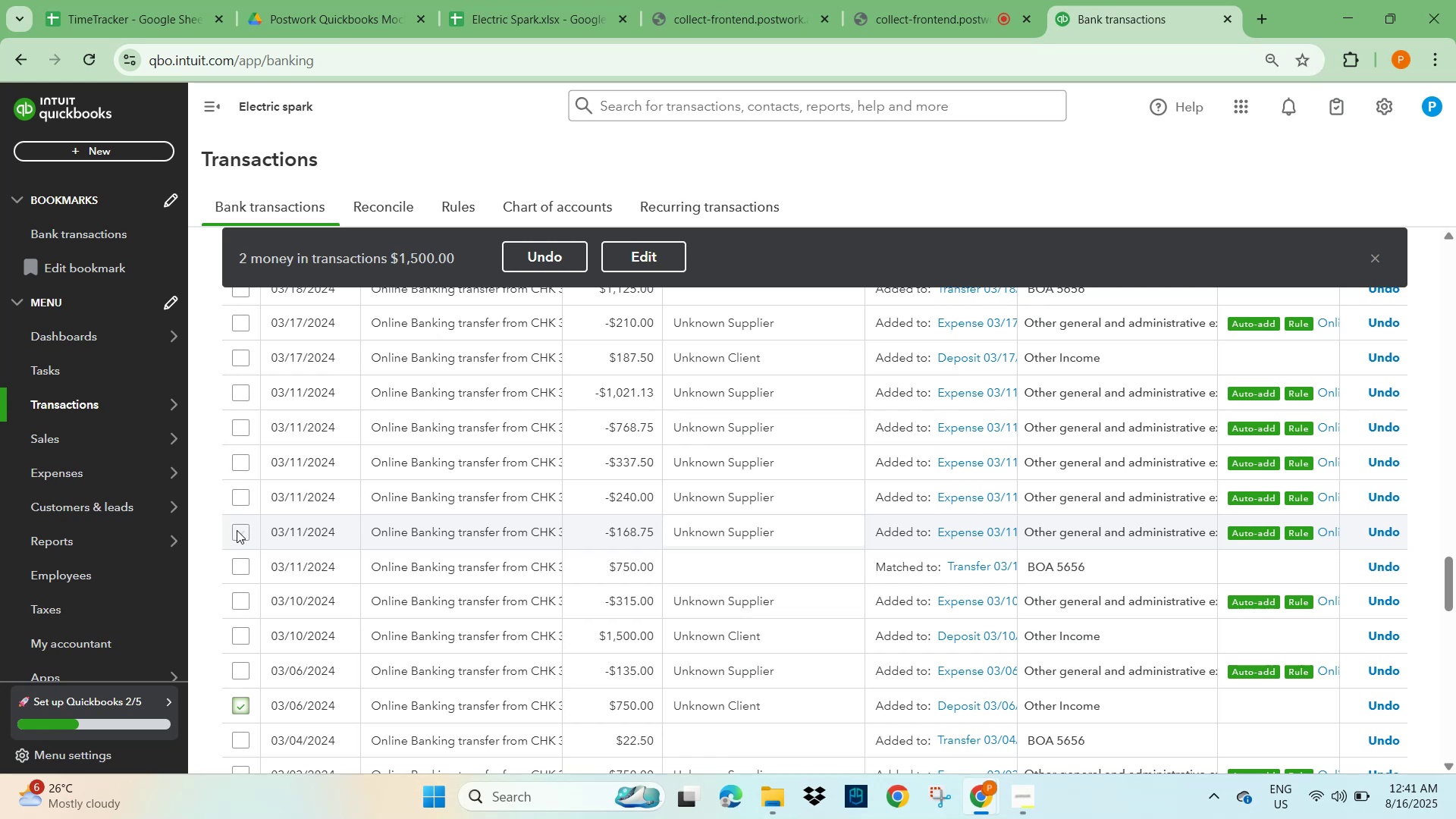 
wait(13.45)
 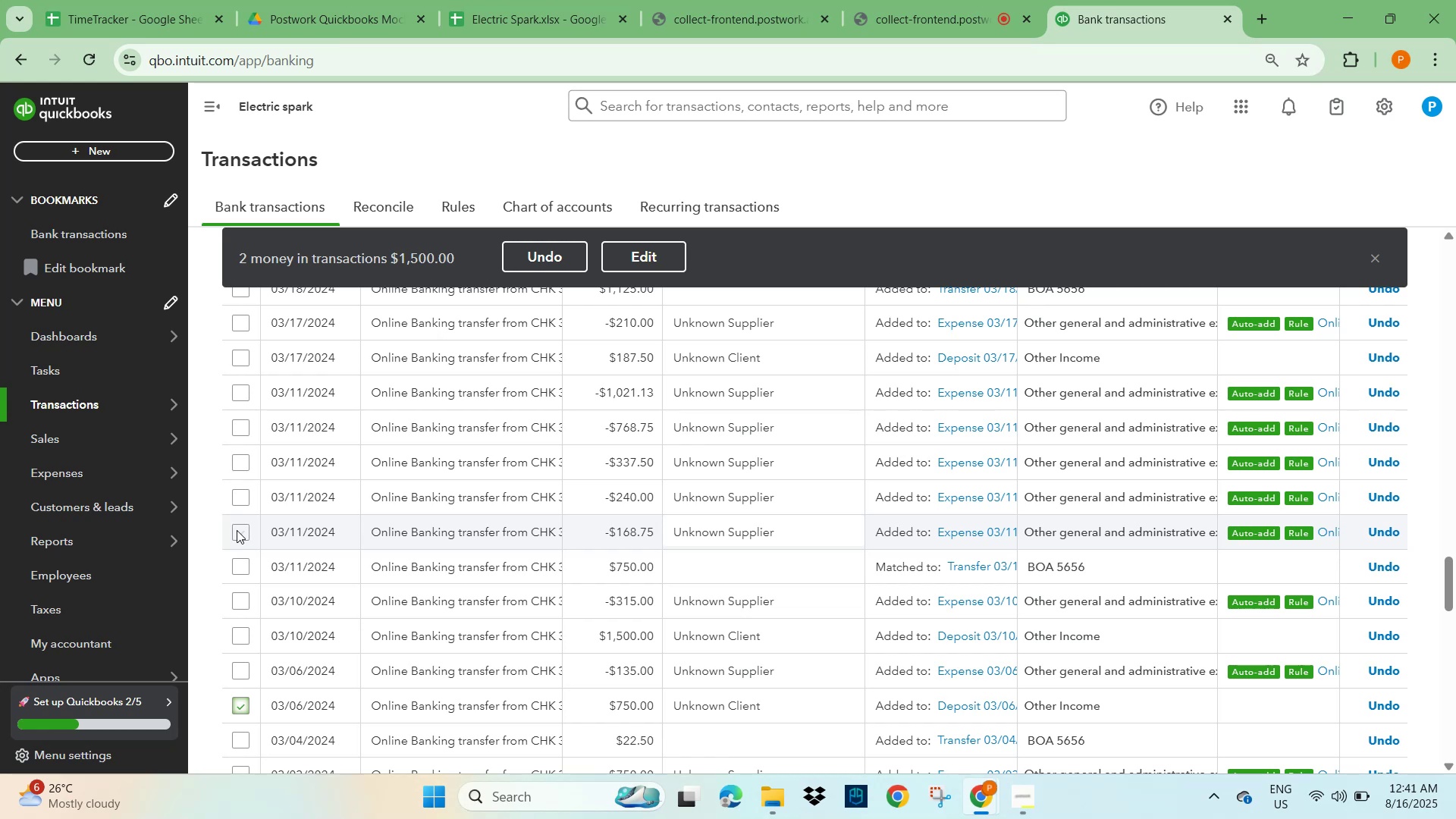 
left_click([237, 571])
 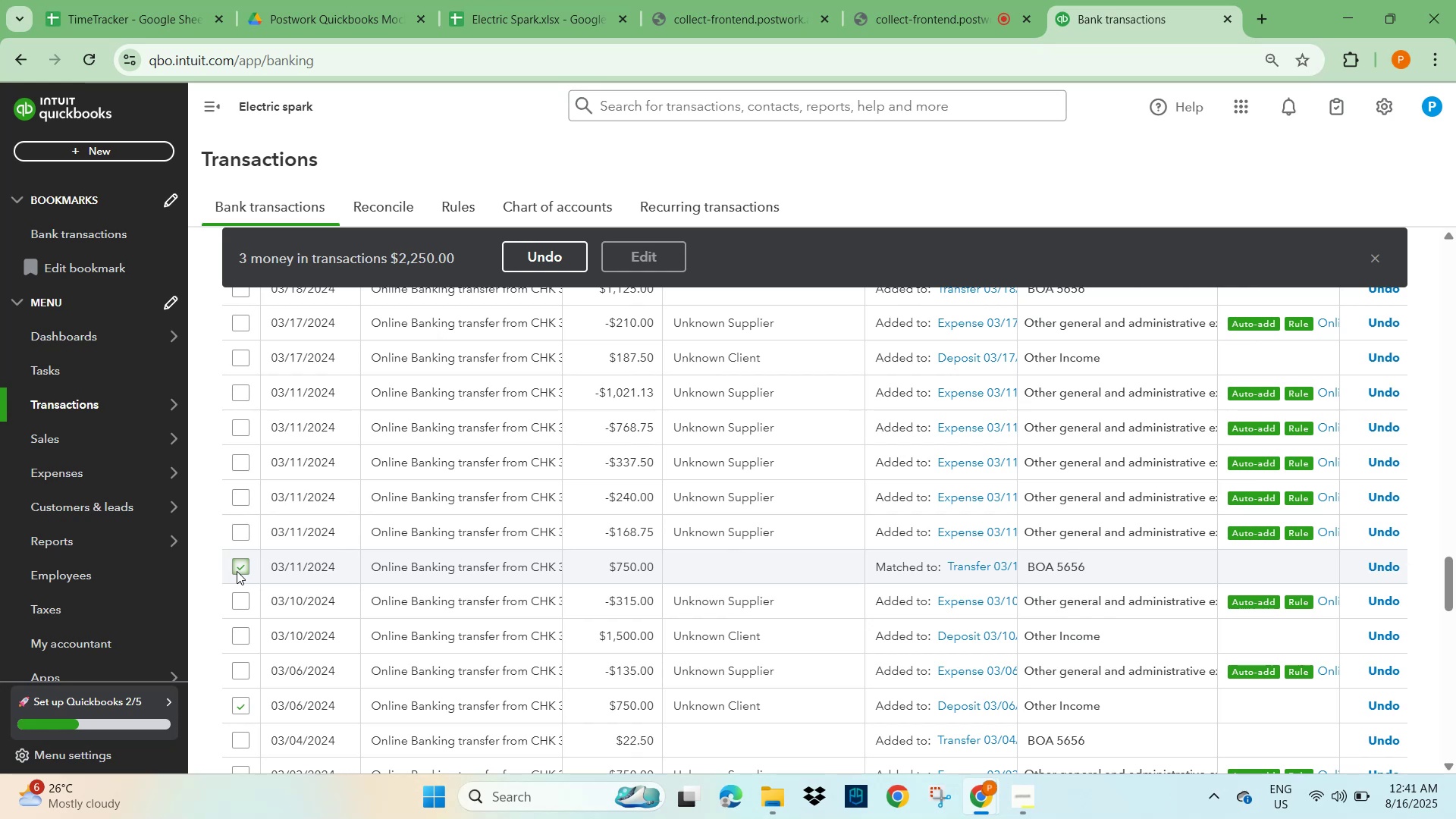 
wait(23.15)
 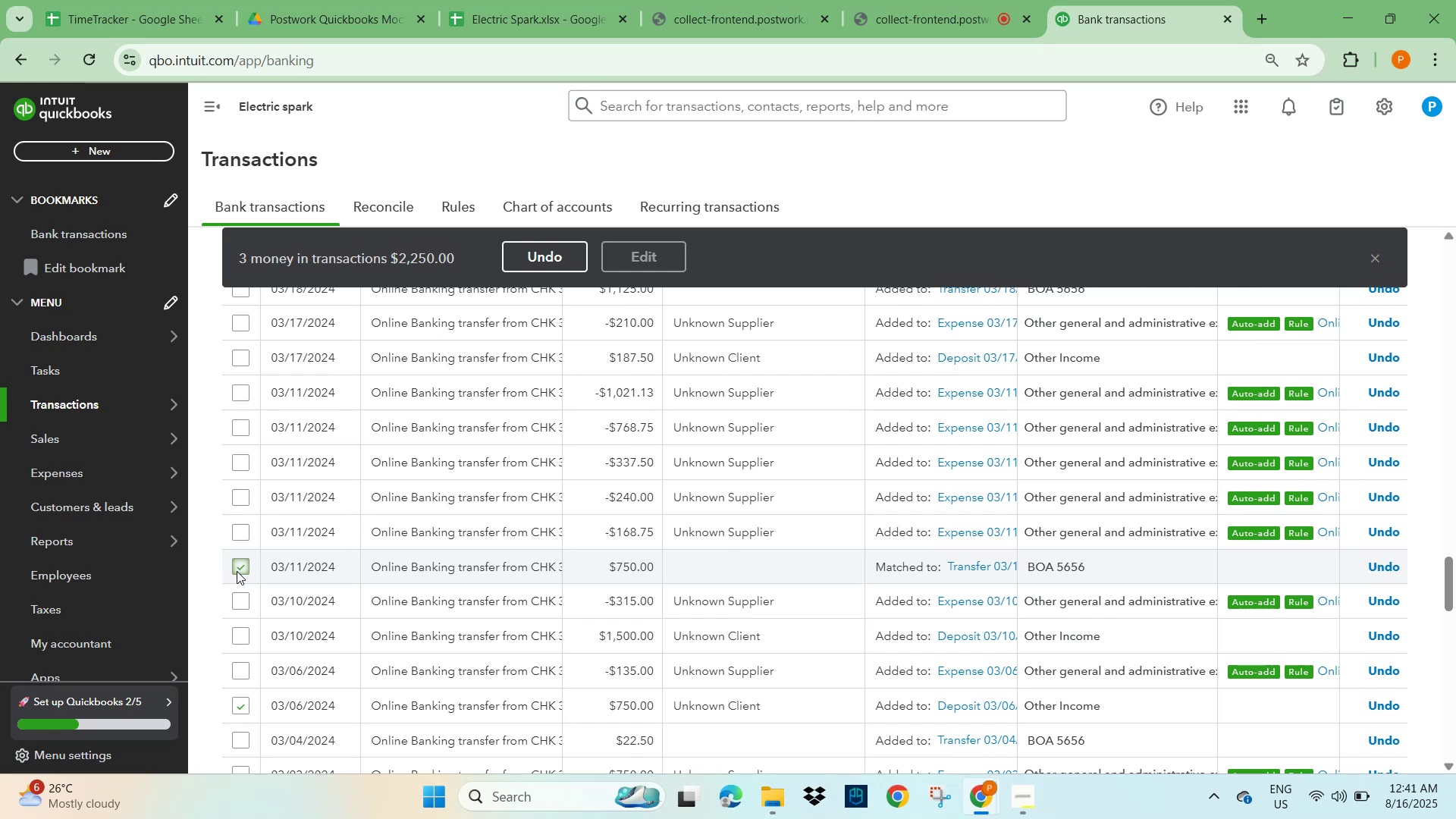 
scroll: coordinate [705, 588], scroll_direction: up, amount: 7.0
 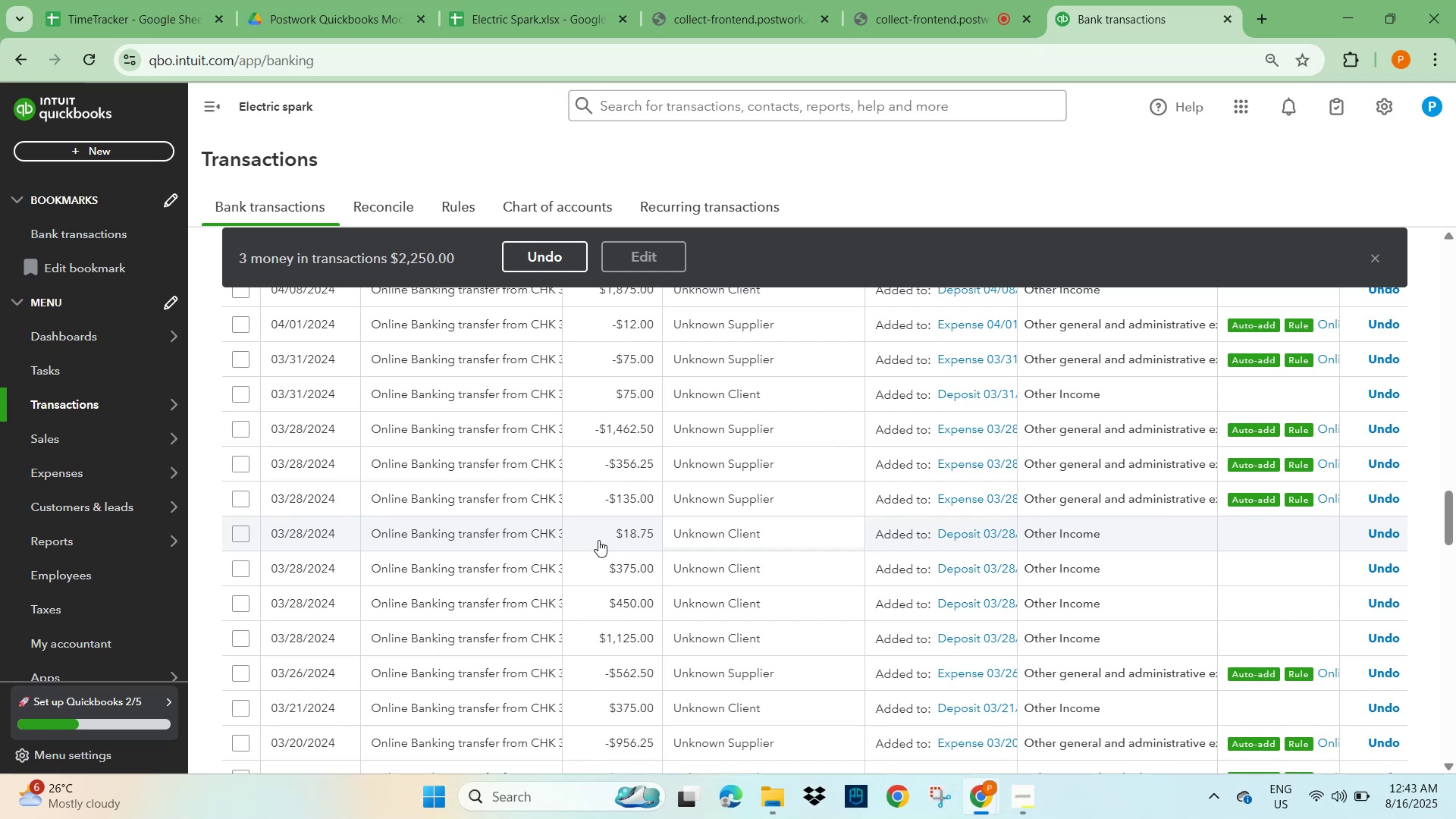 
wait(96.77)
 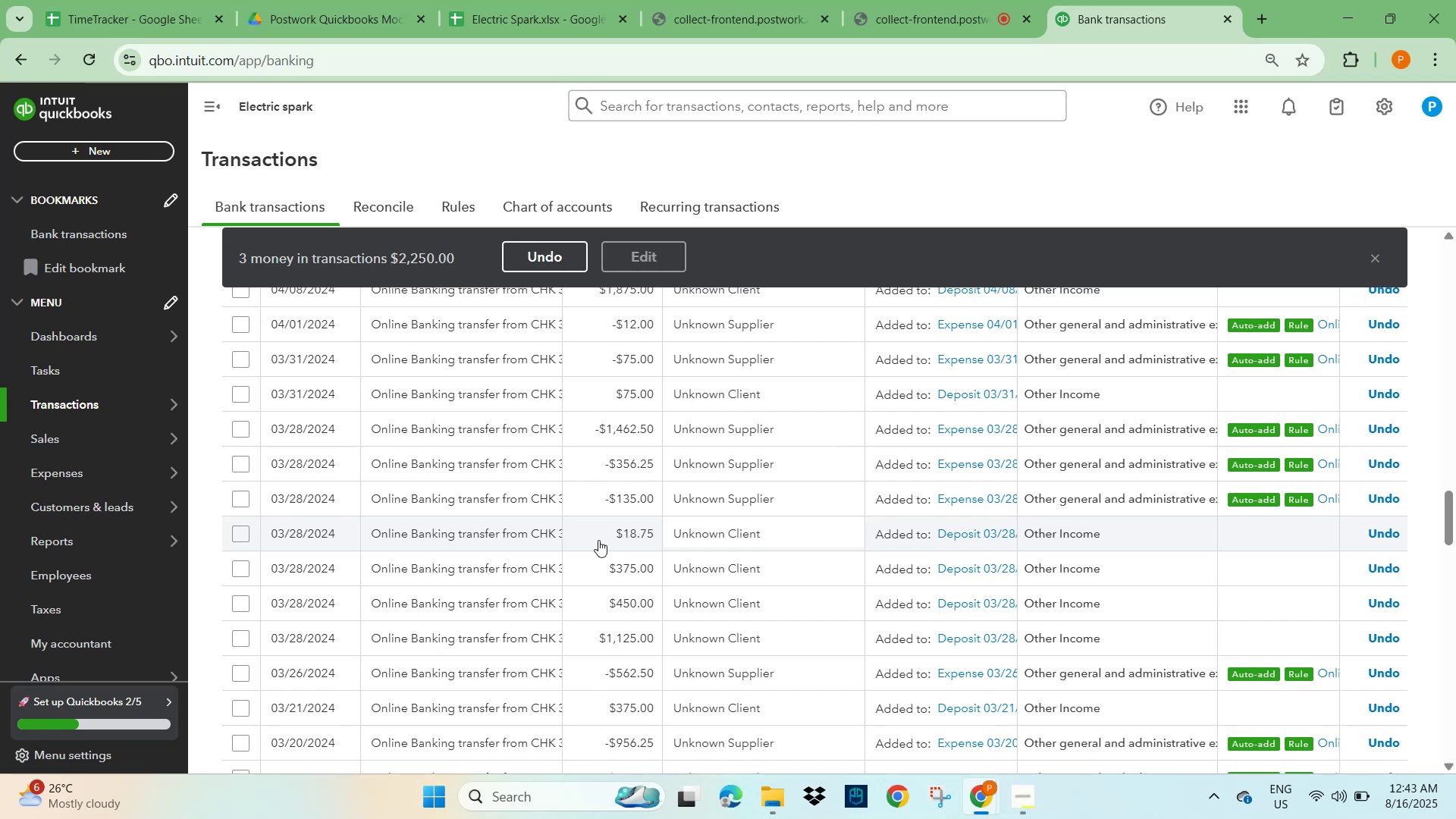 
scroll: coordinate [699, 530], scroll_direction: down, amount: 12.0
 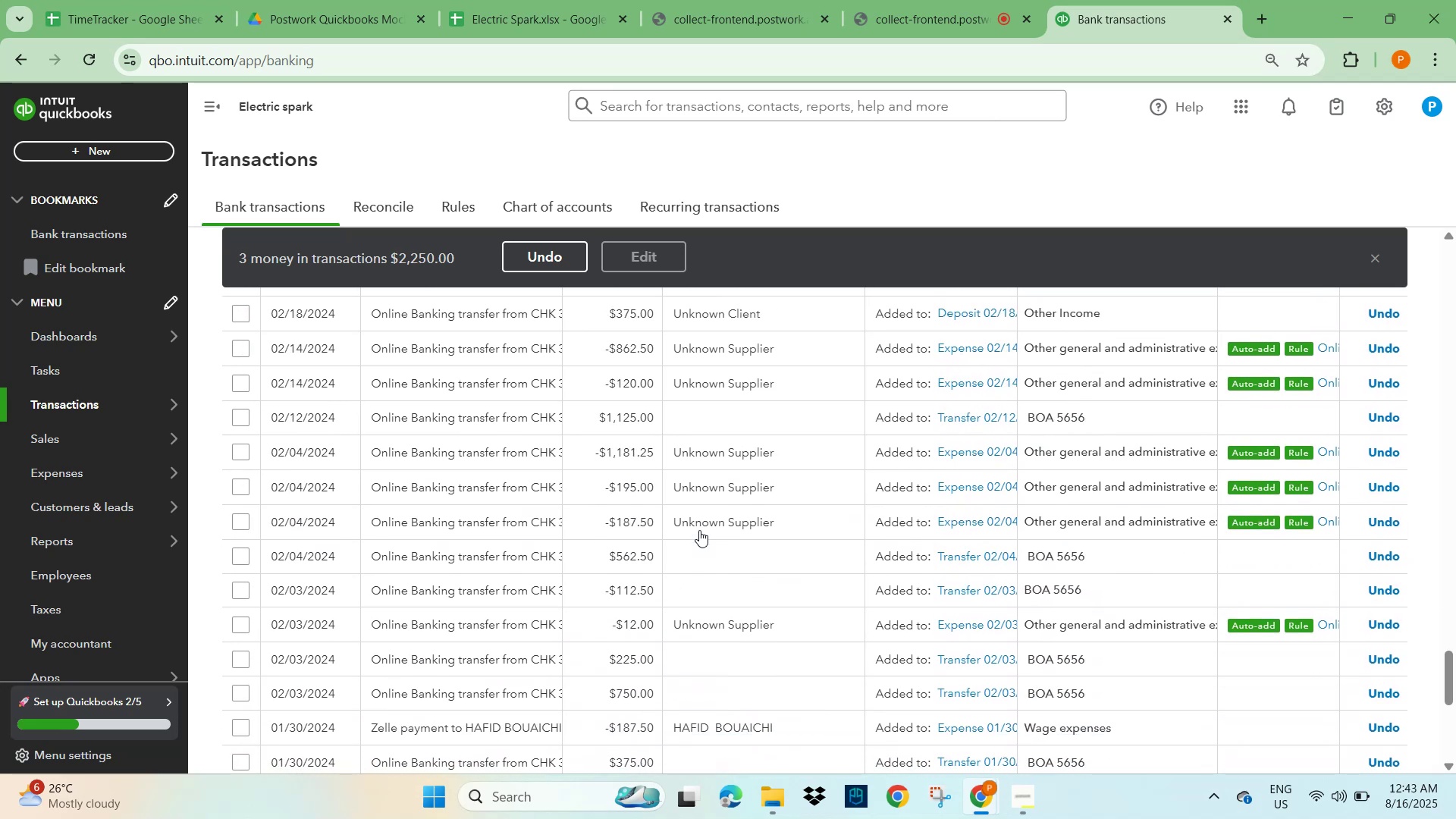 
scroll: coordinate [634, 482], scroll_direction: up, amount: 40.0
 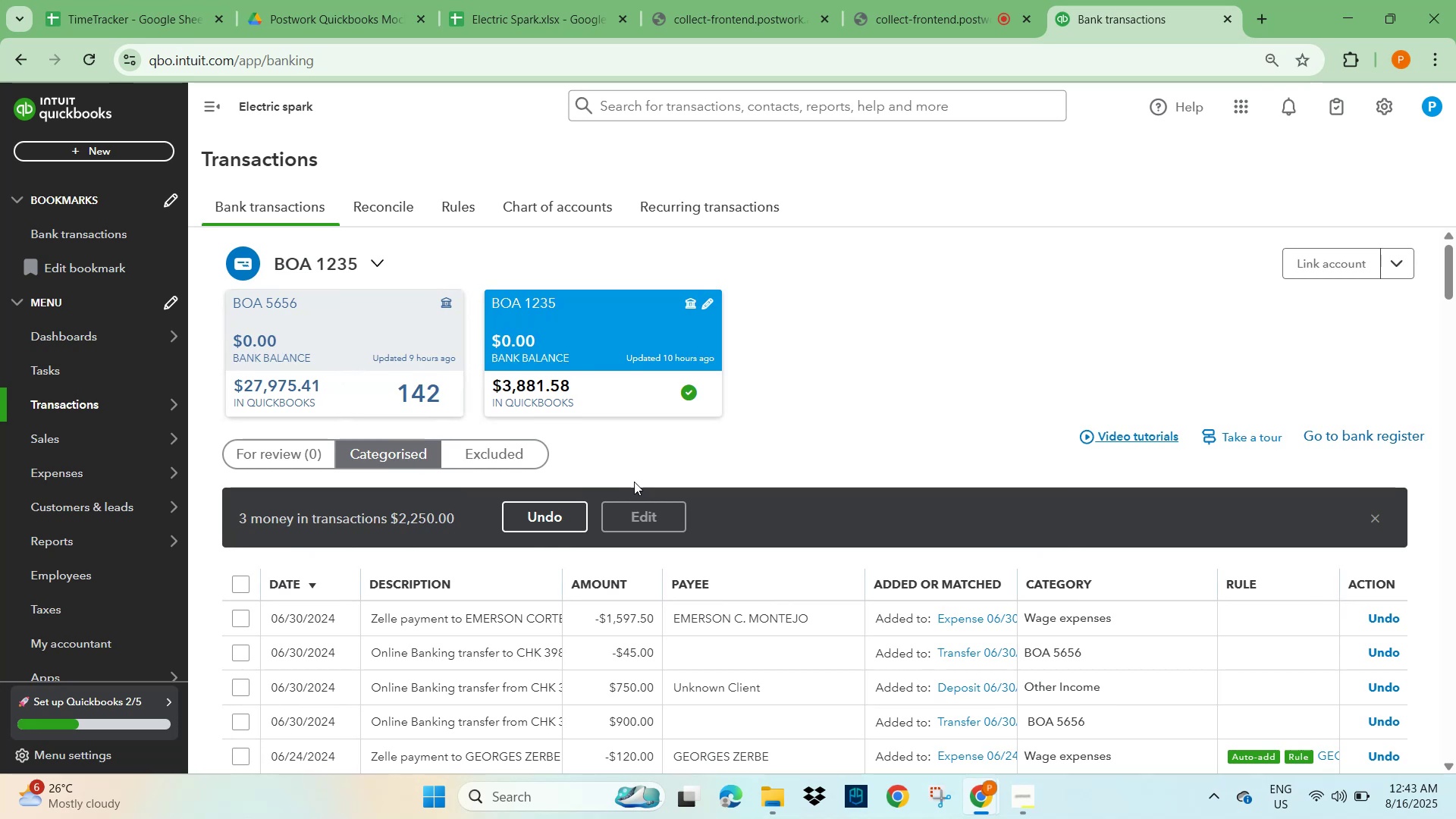 
wait(15.29)
 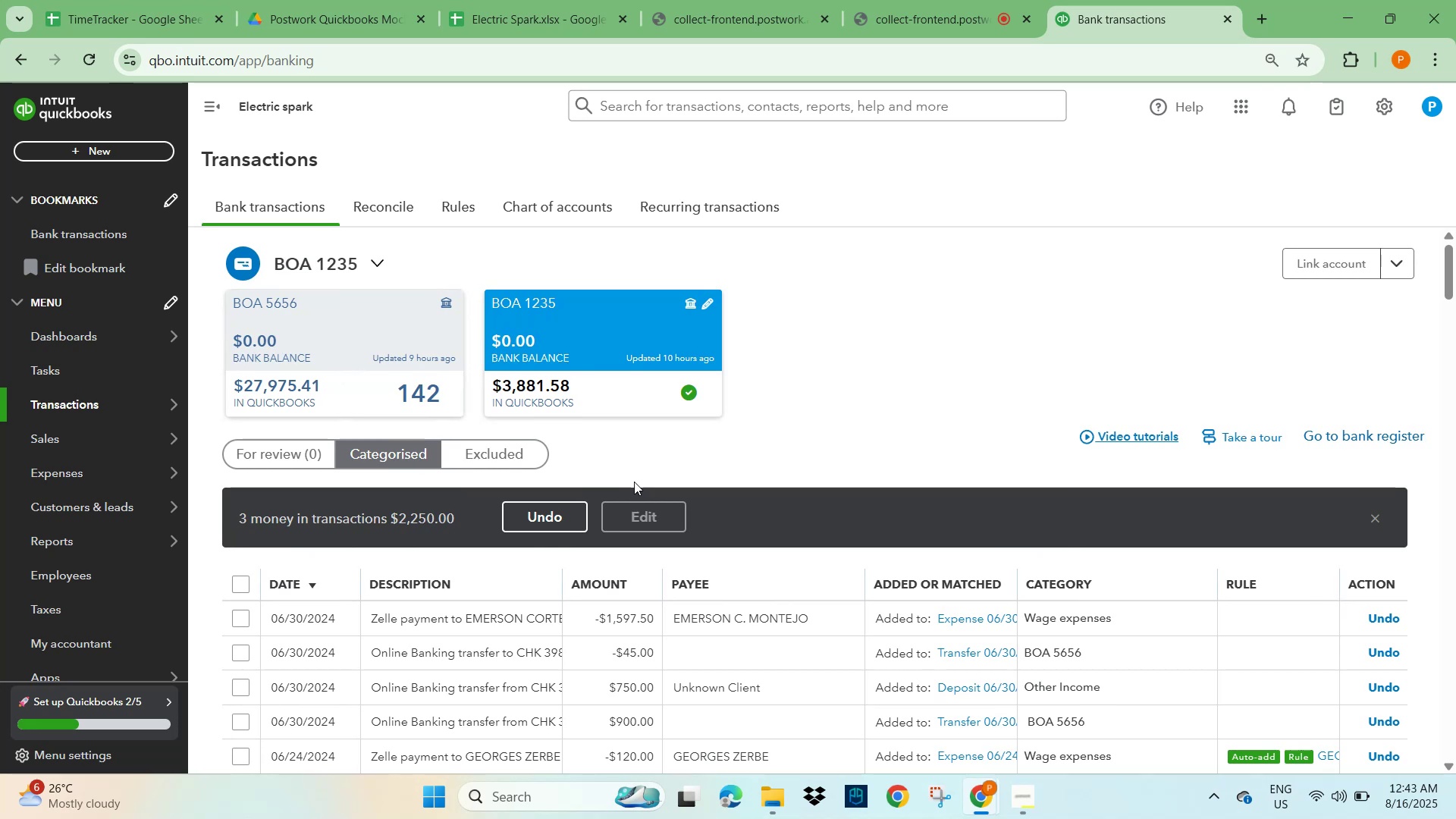 
left_click([1381, 518])
 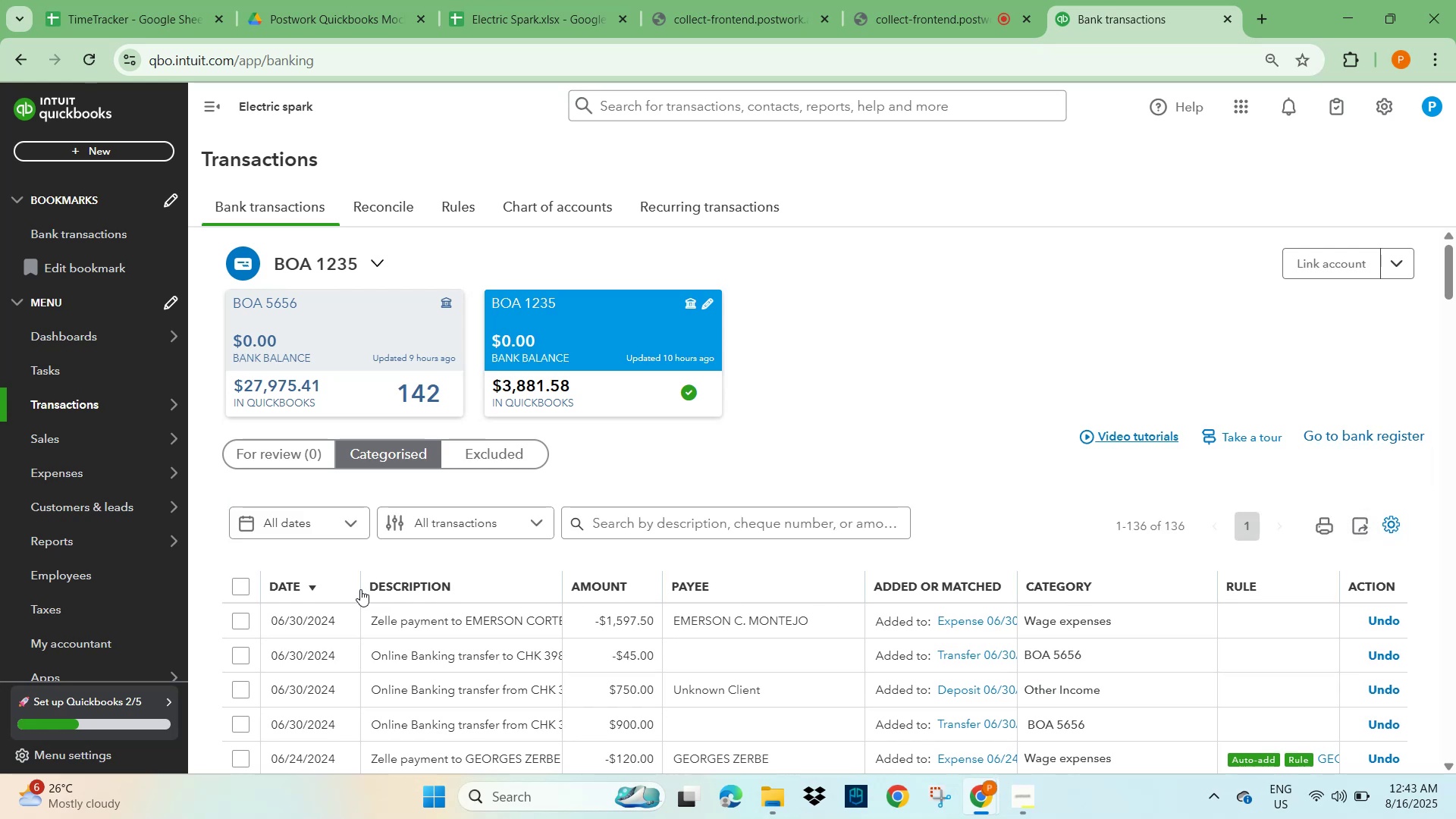 
left_click([238, 580])
 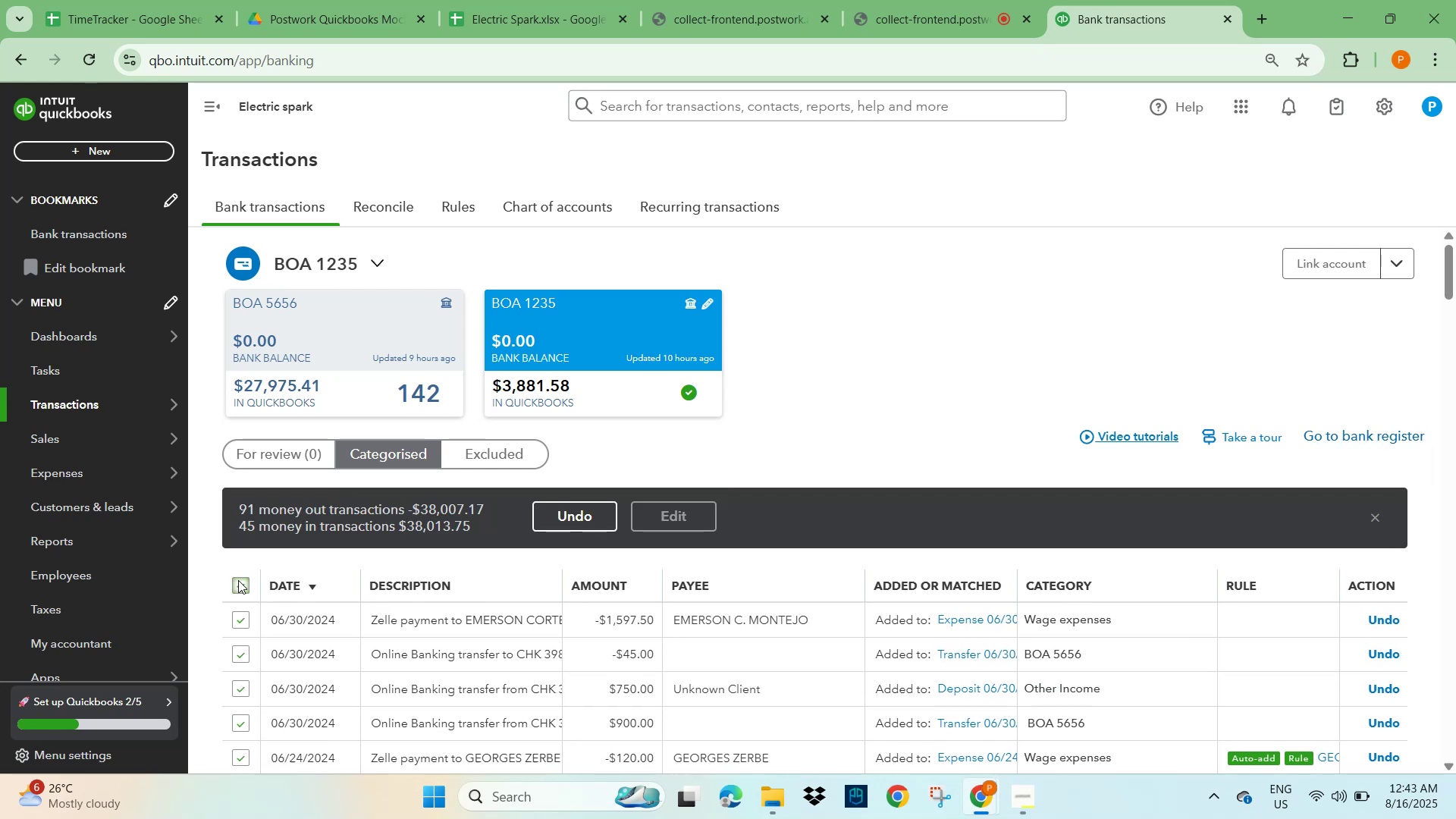 
wait(5.39)
 